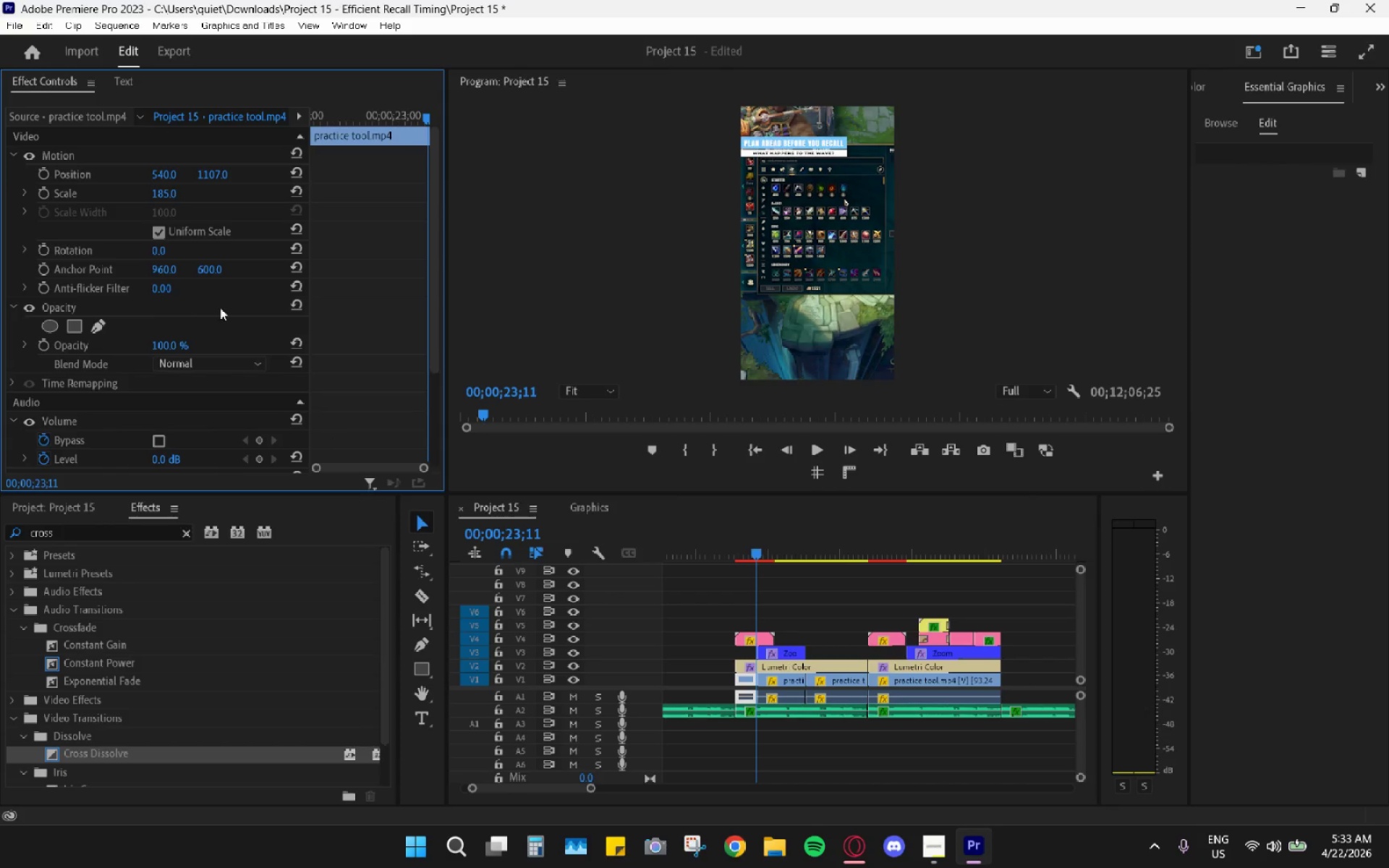 
left_click_drag(start_coordinate=[216, 176], to_coordinate=[366, 153])
 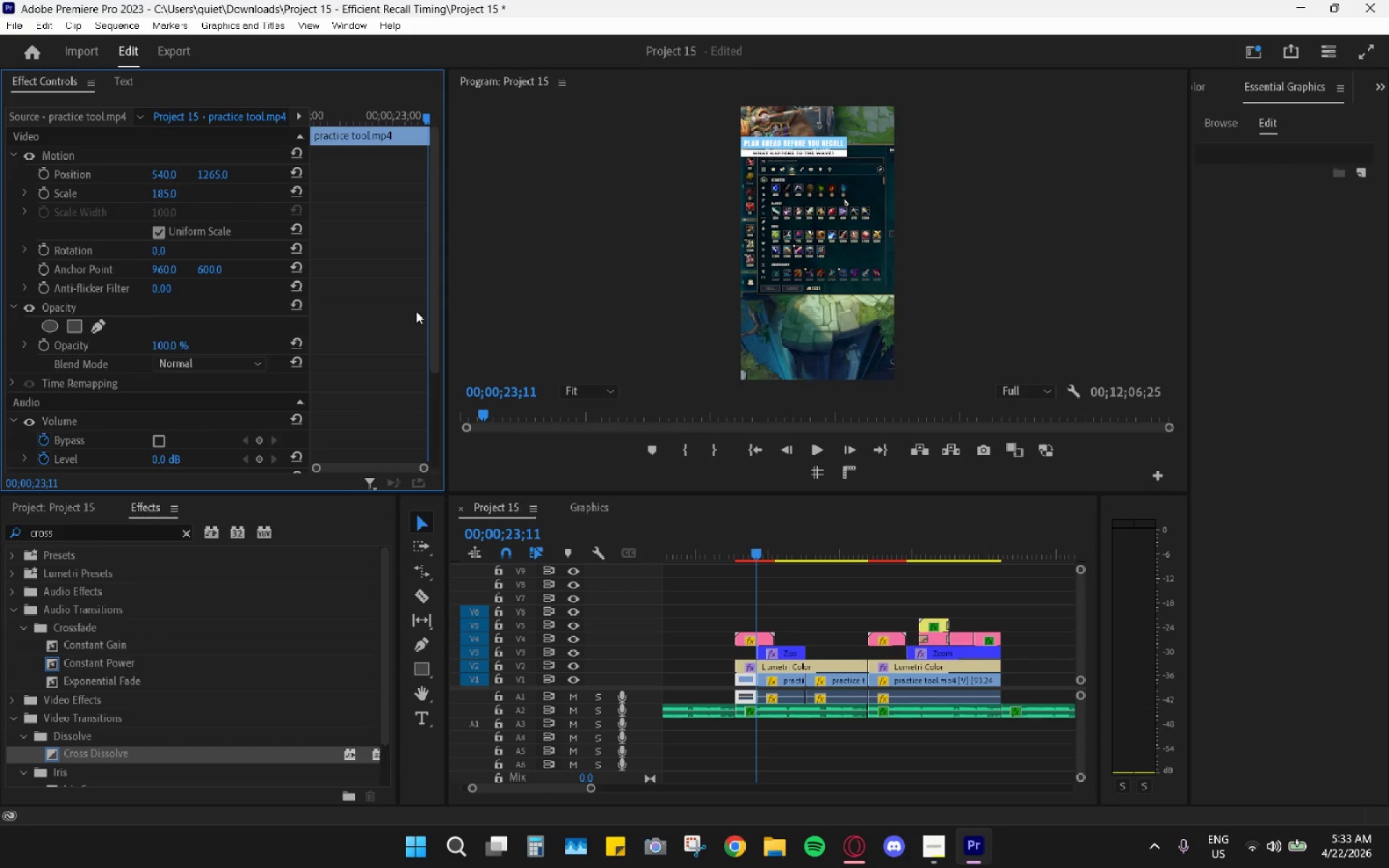 
key(Control+Shift+ShiftLeft)
 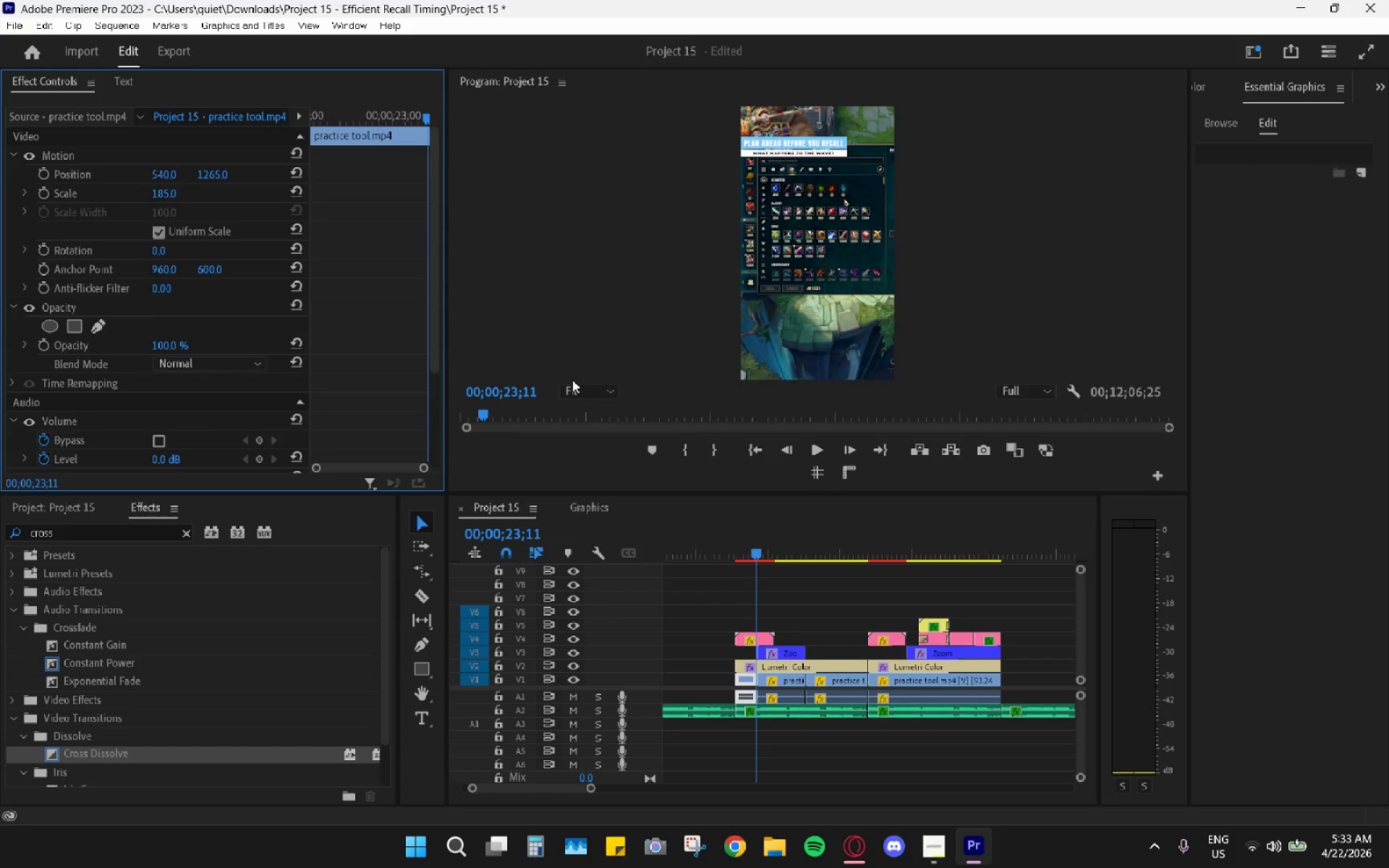 
key(Control+Z)
 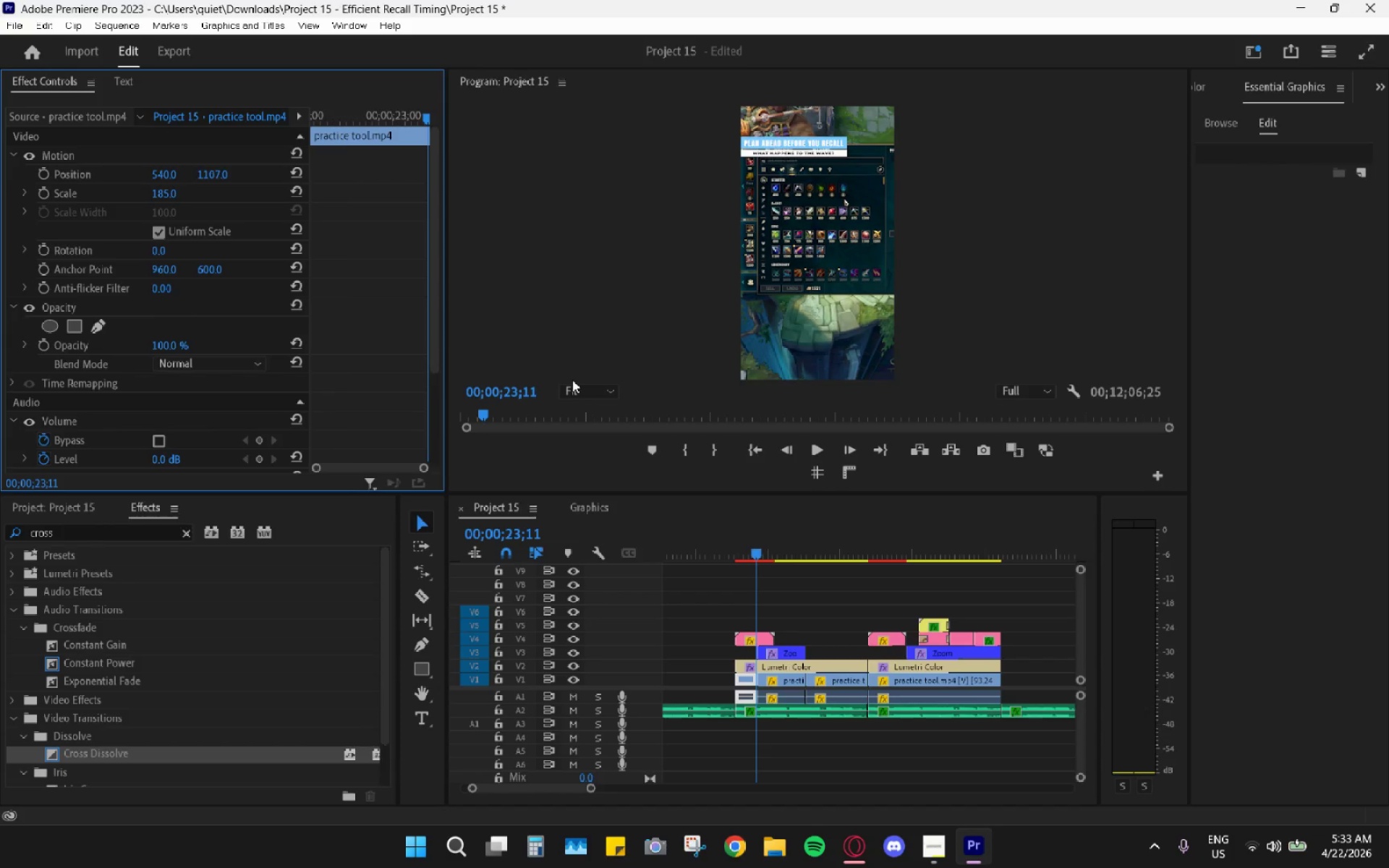 
key(Control+Z)
 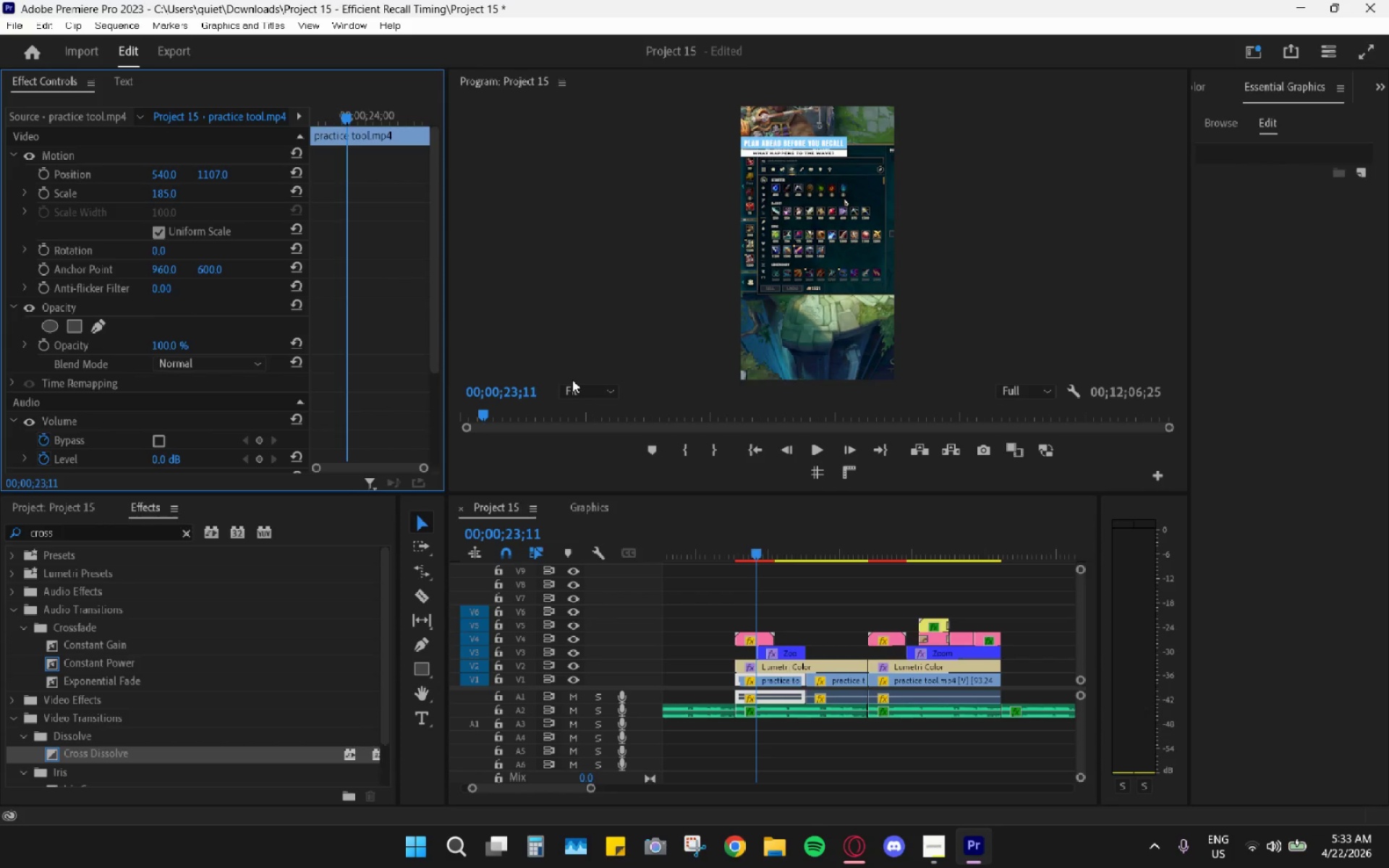 
key(Control+Z)
 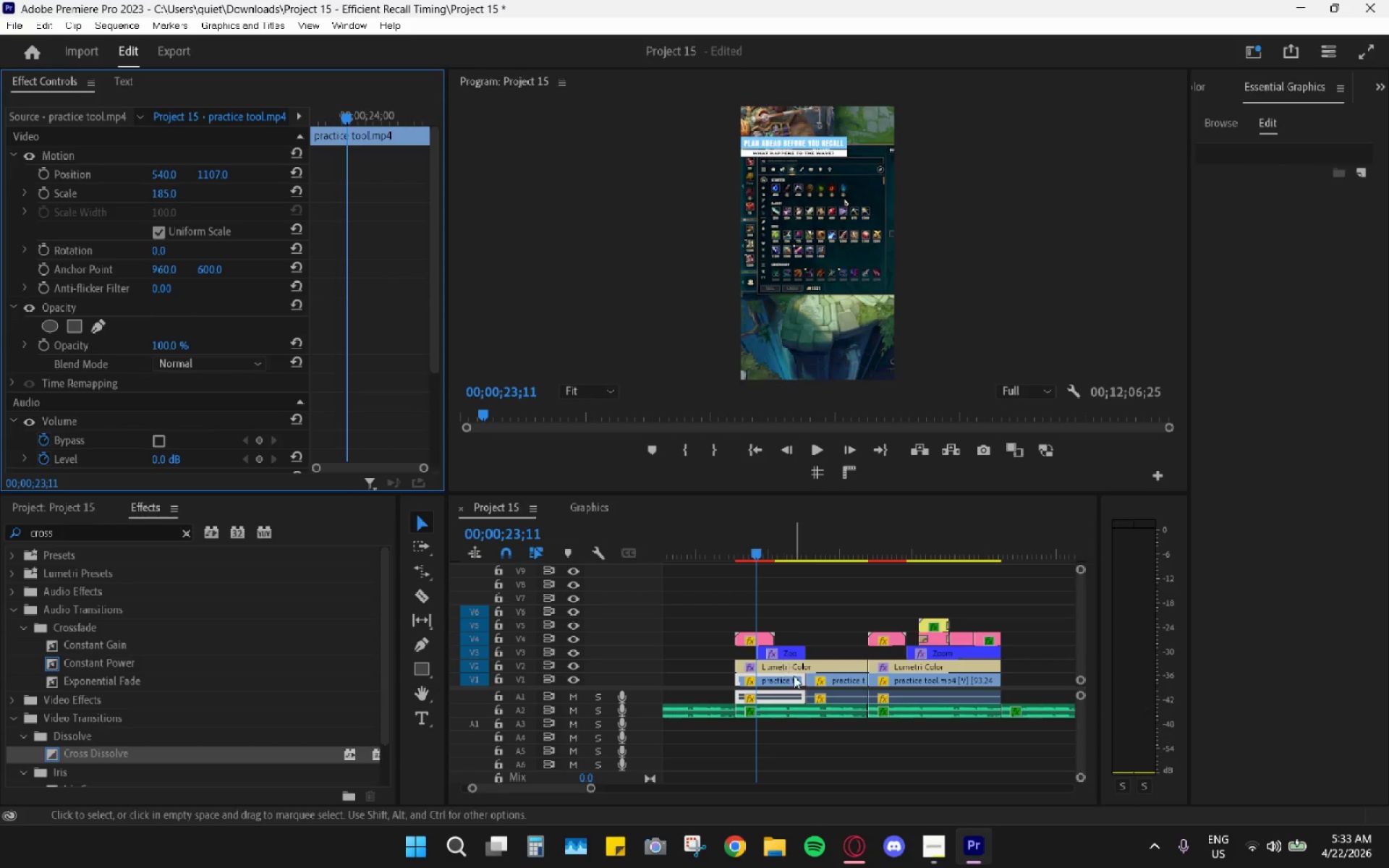 
key(Control+Z)
 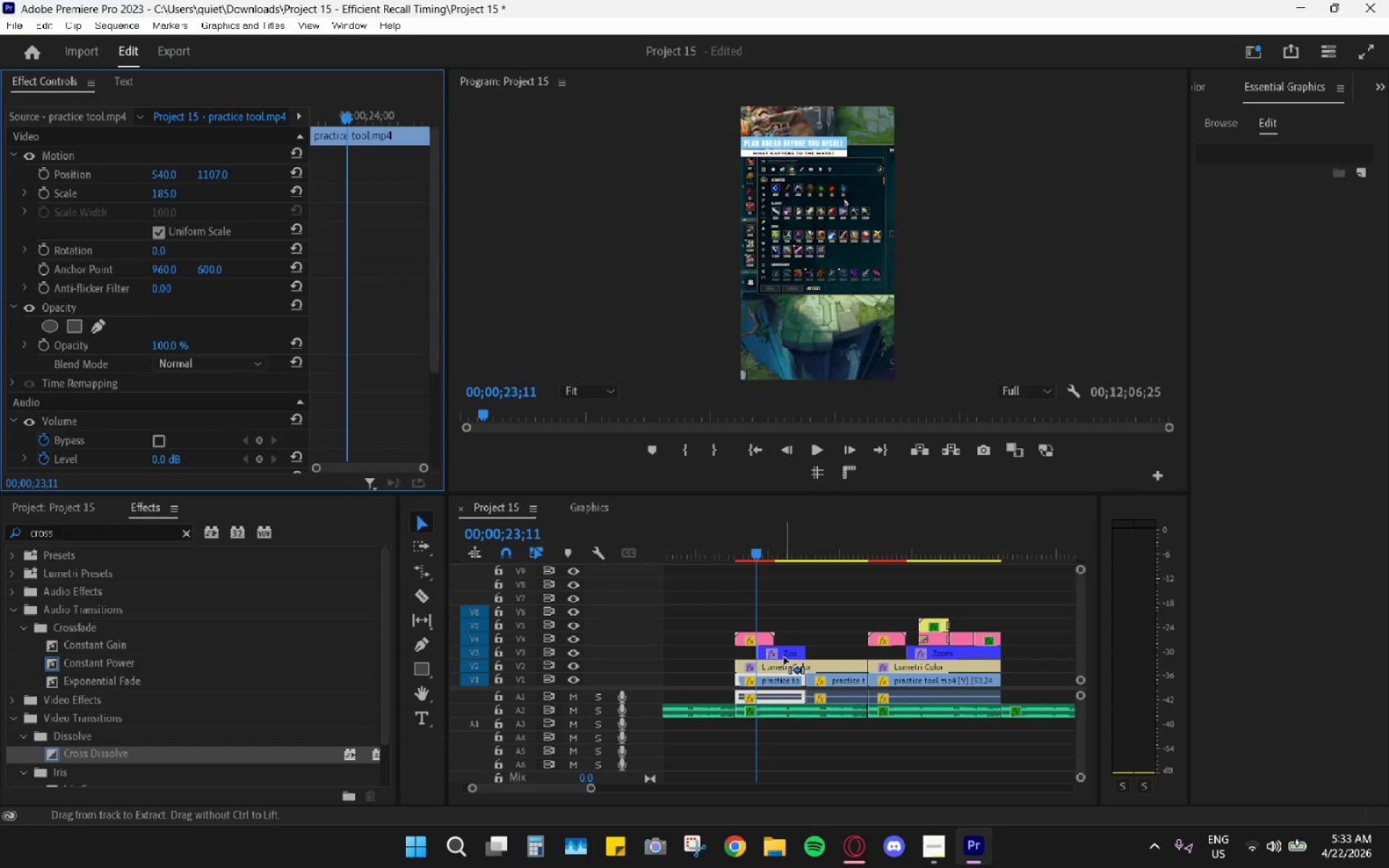 
key(Control+Z)
 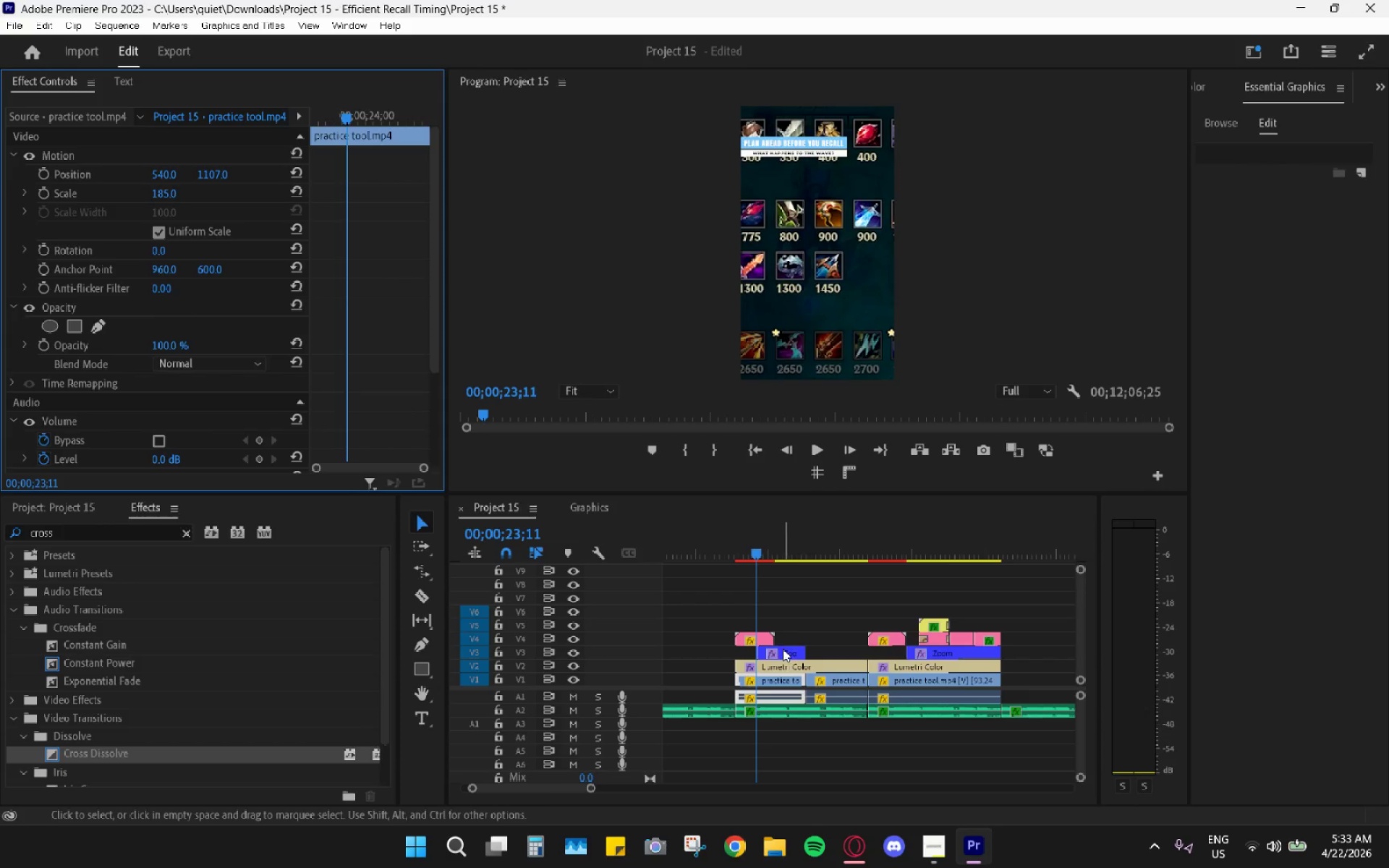 
left_click_drag(start_coordinate=[763, 545], to_coordinate=[763, 551])
 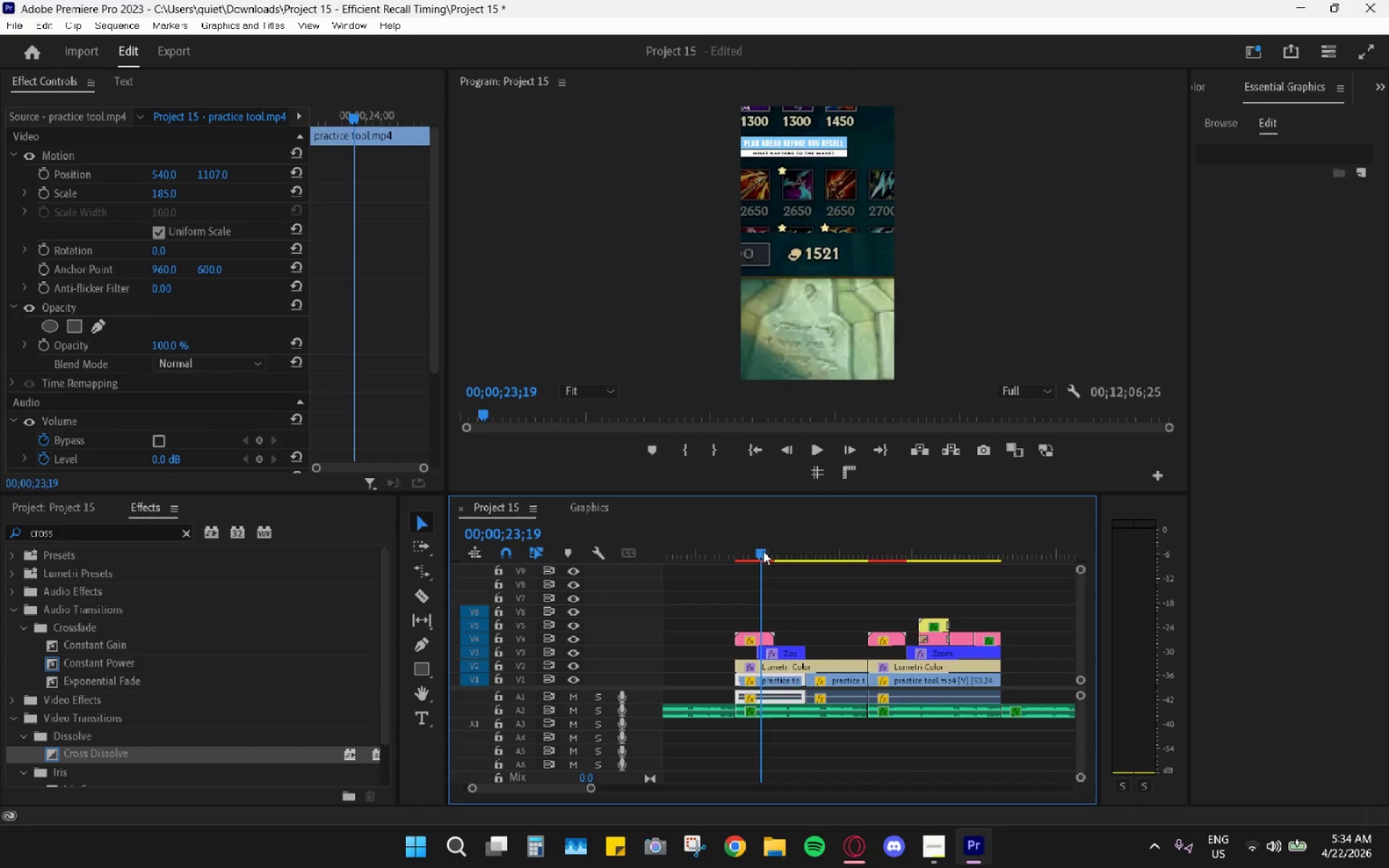 
wait(52.55)
 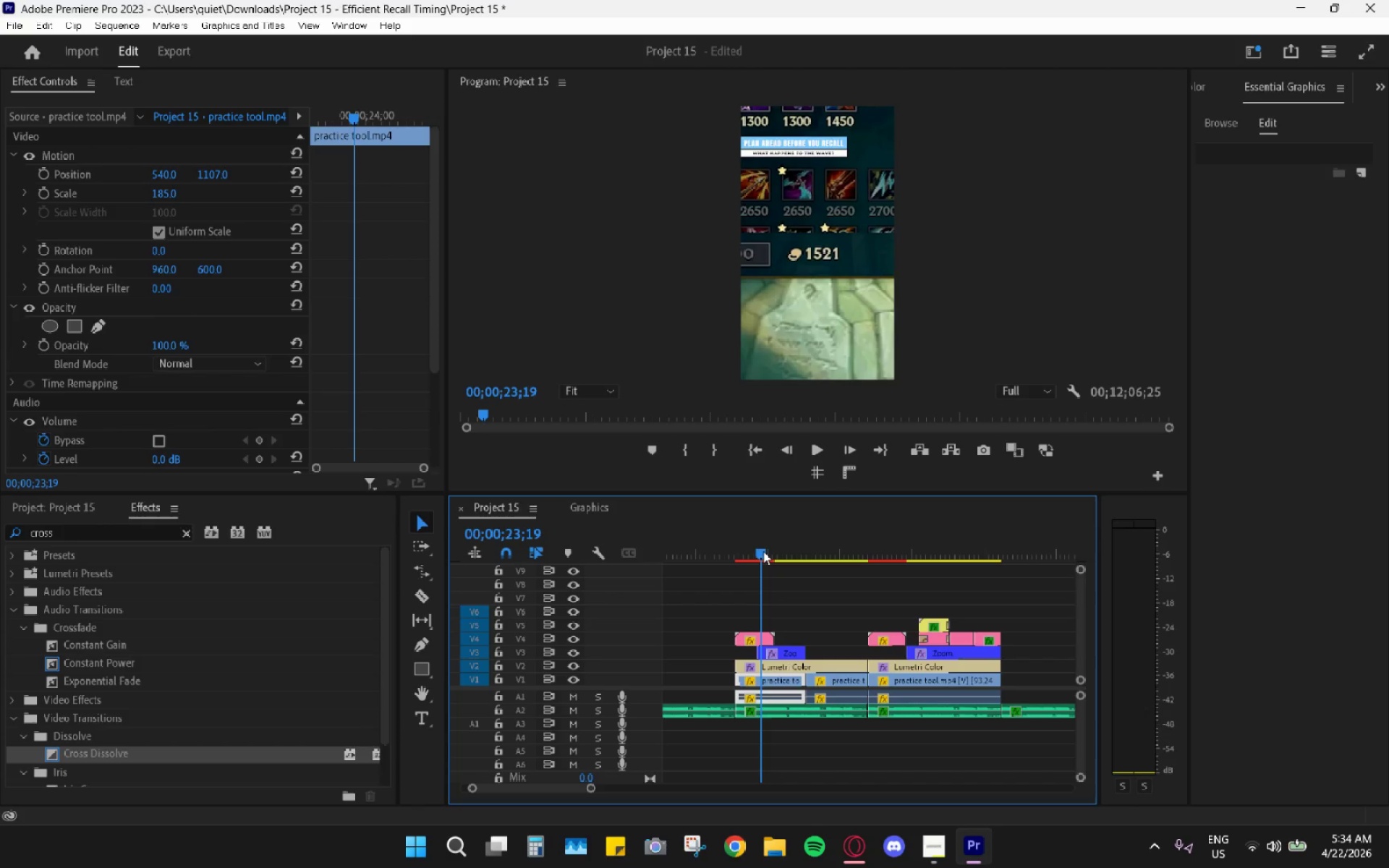 
left_click_drag(start_coordinate=[747, 551], to_coordinate=[742, 550])
 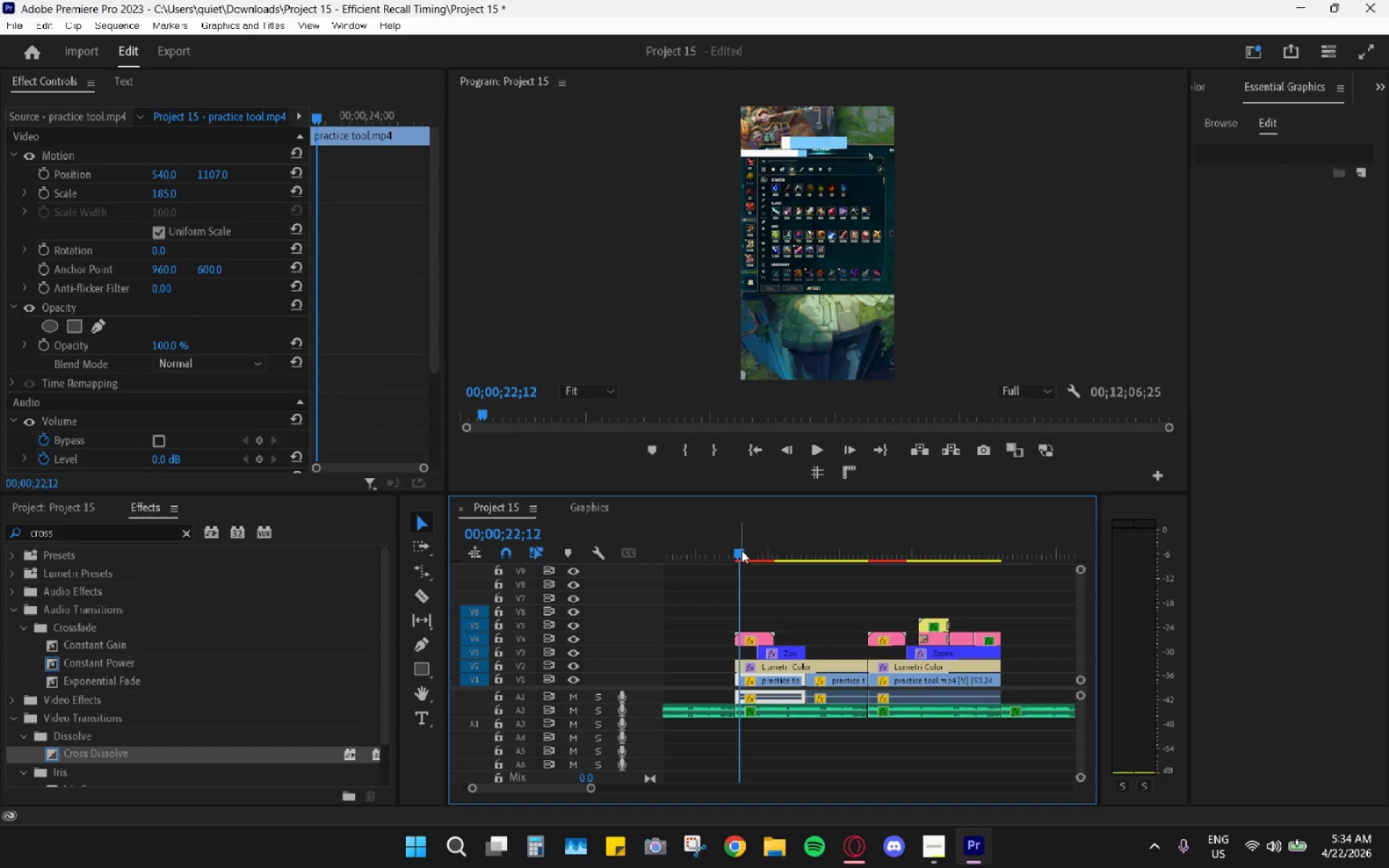 
key(Space)
 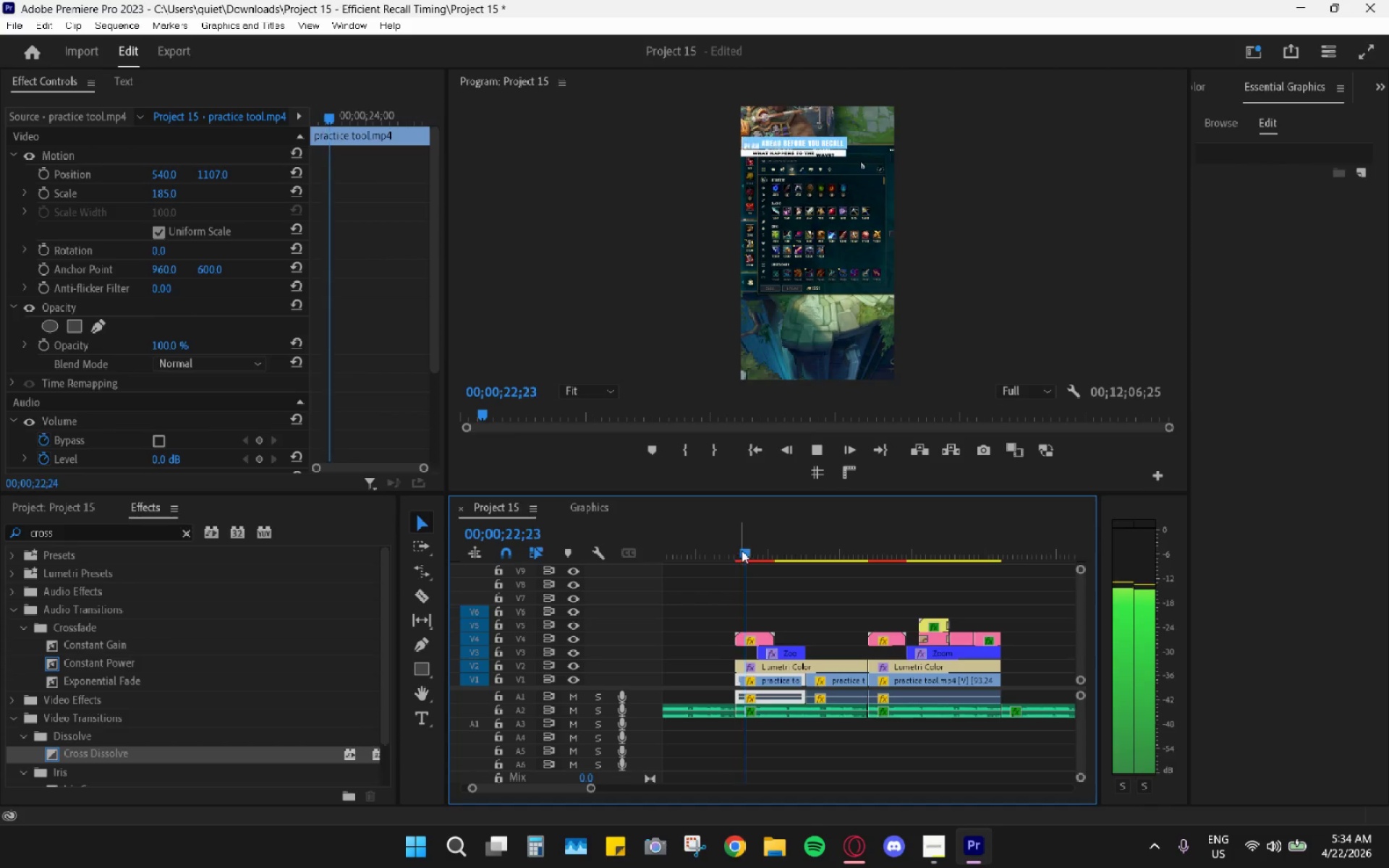 
key(Space)
 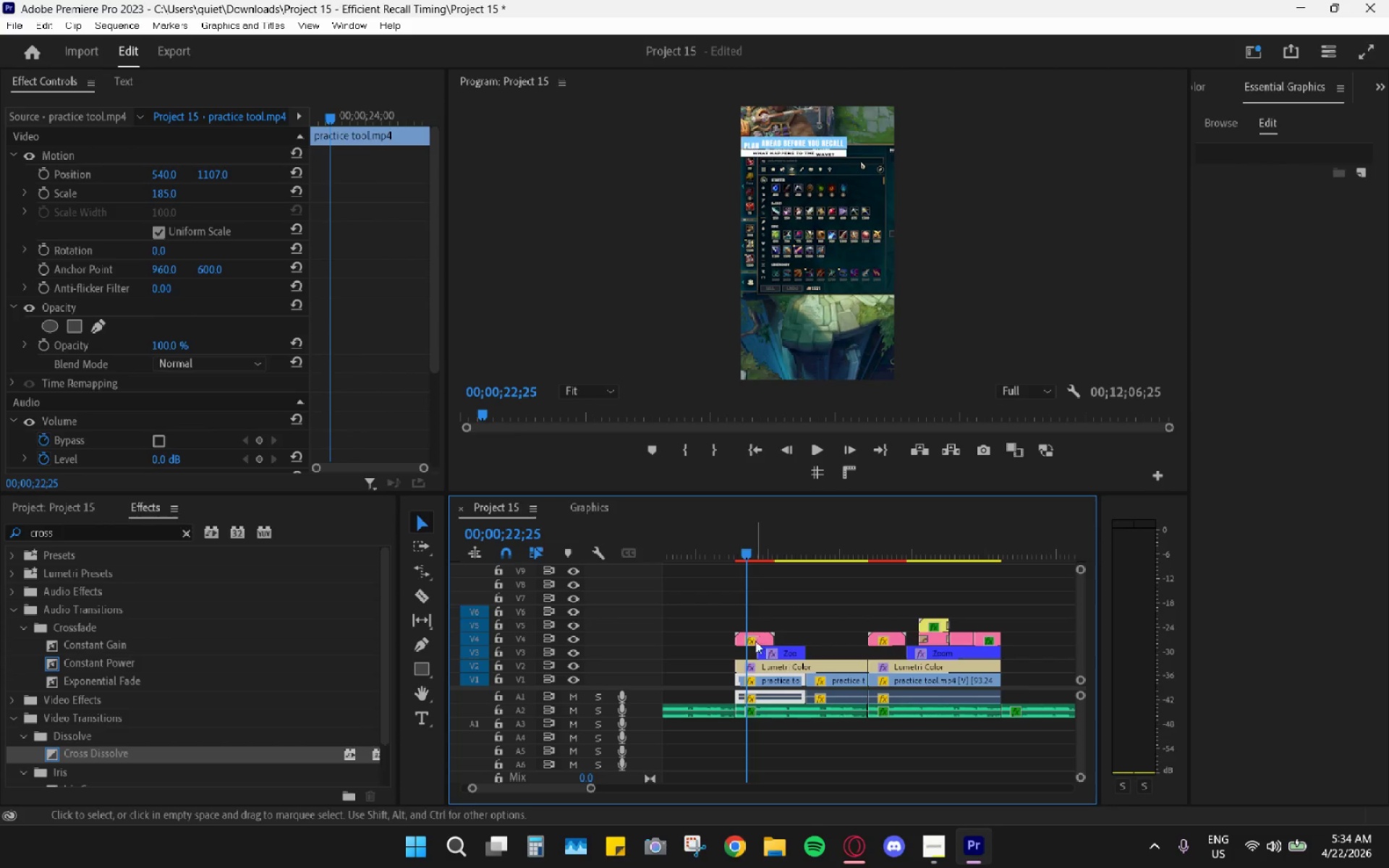 
hold_key(key=AltLeft, duration=0.62)
scroll: coordinate [763, 681], scroll_direction: up, amount: 9.0
 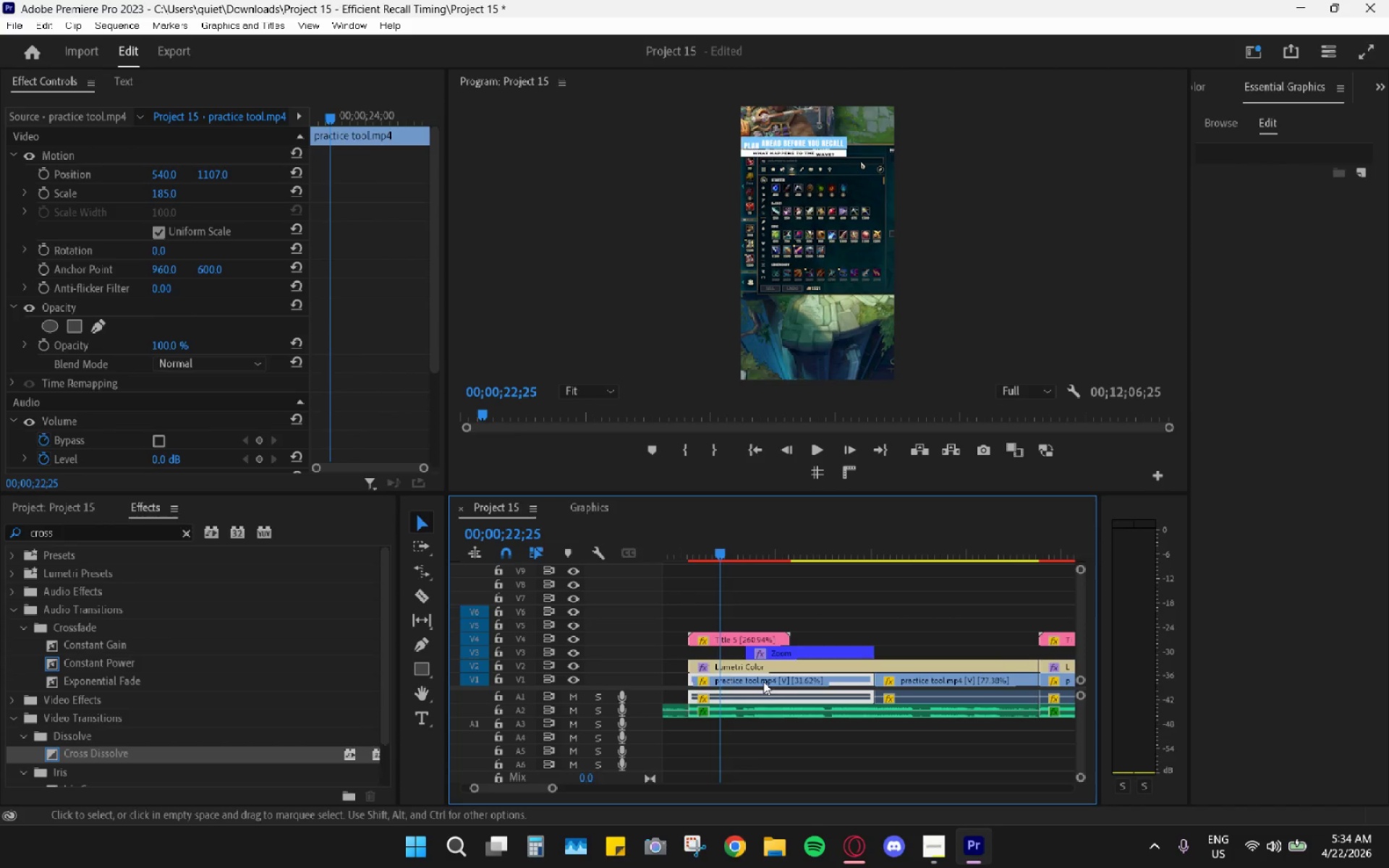 
left_click([763, 681])
 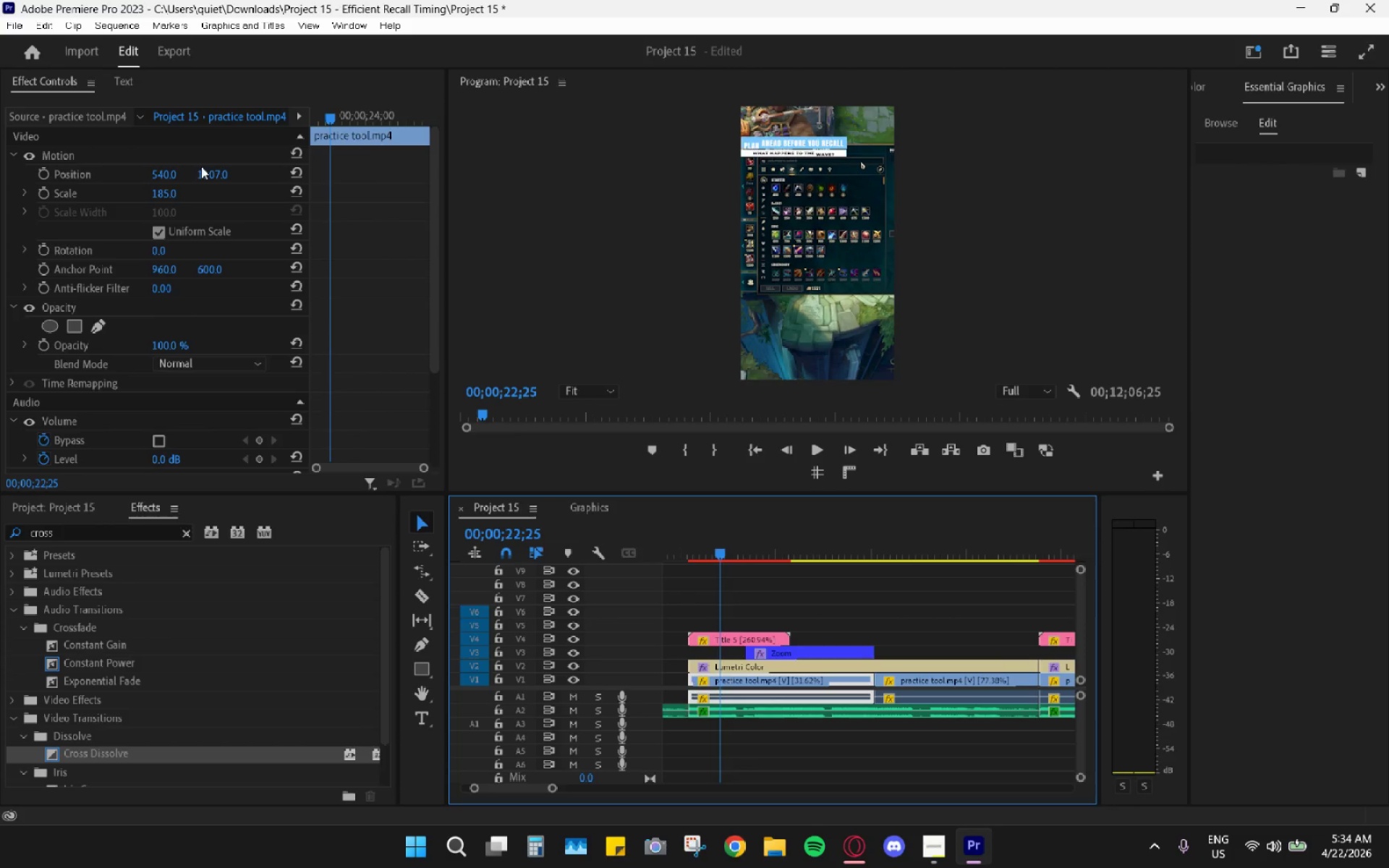 
left_click_drag(start_coordinate=[208, 175], to_coordinate=[338, 161])
 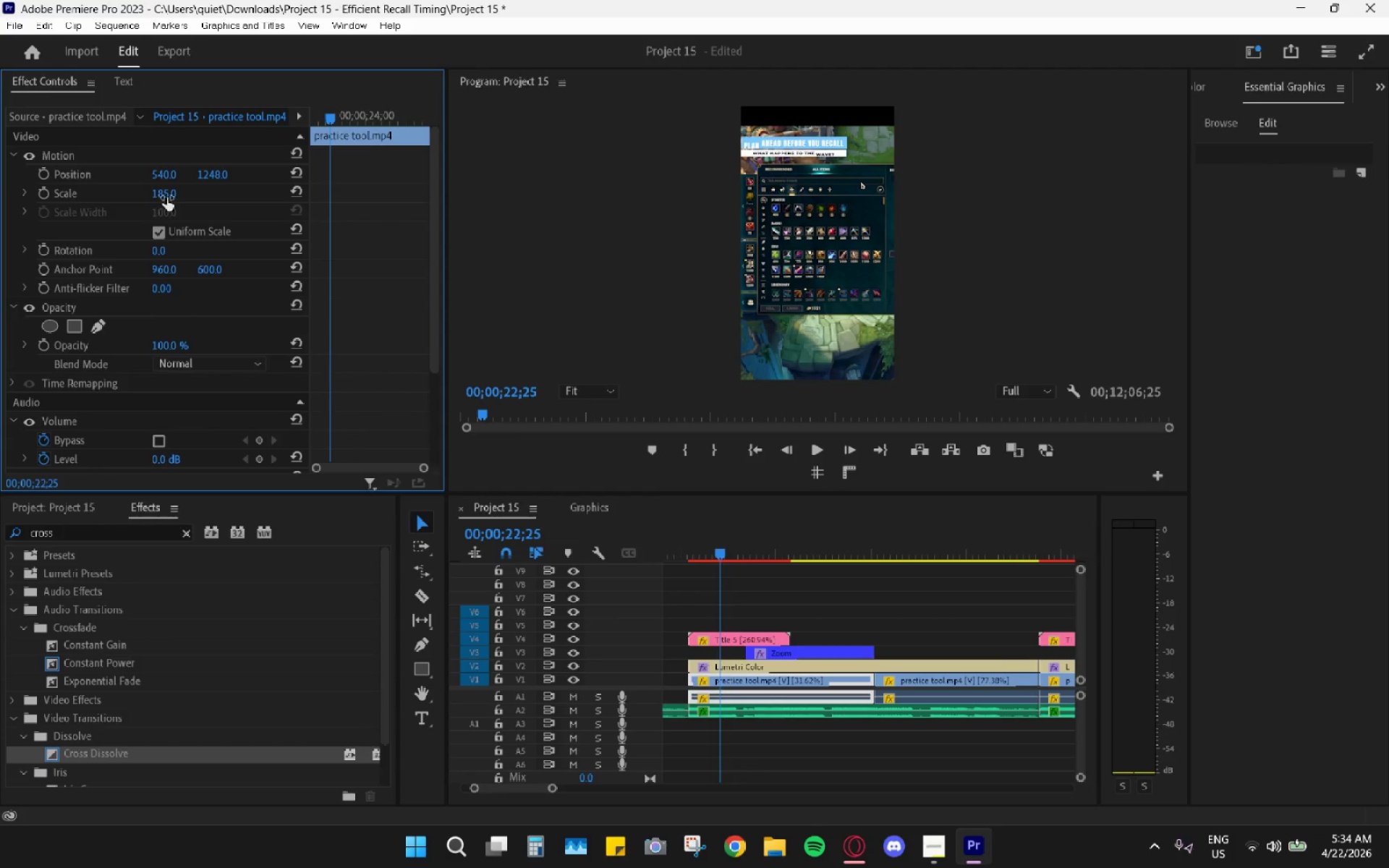 
left_click_drag(start_coordinate=[169, 194], to_coordinate=[256, 191])
 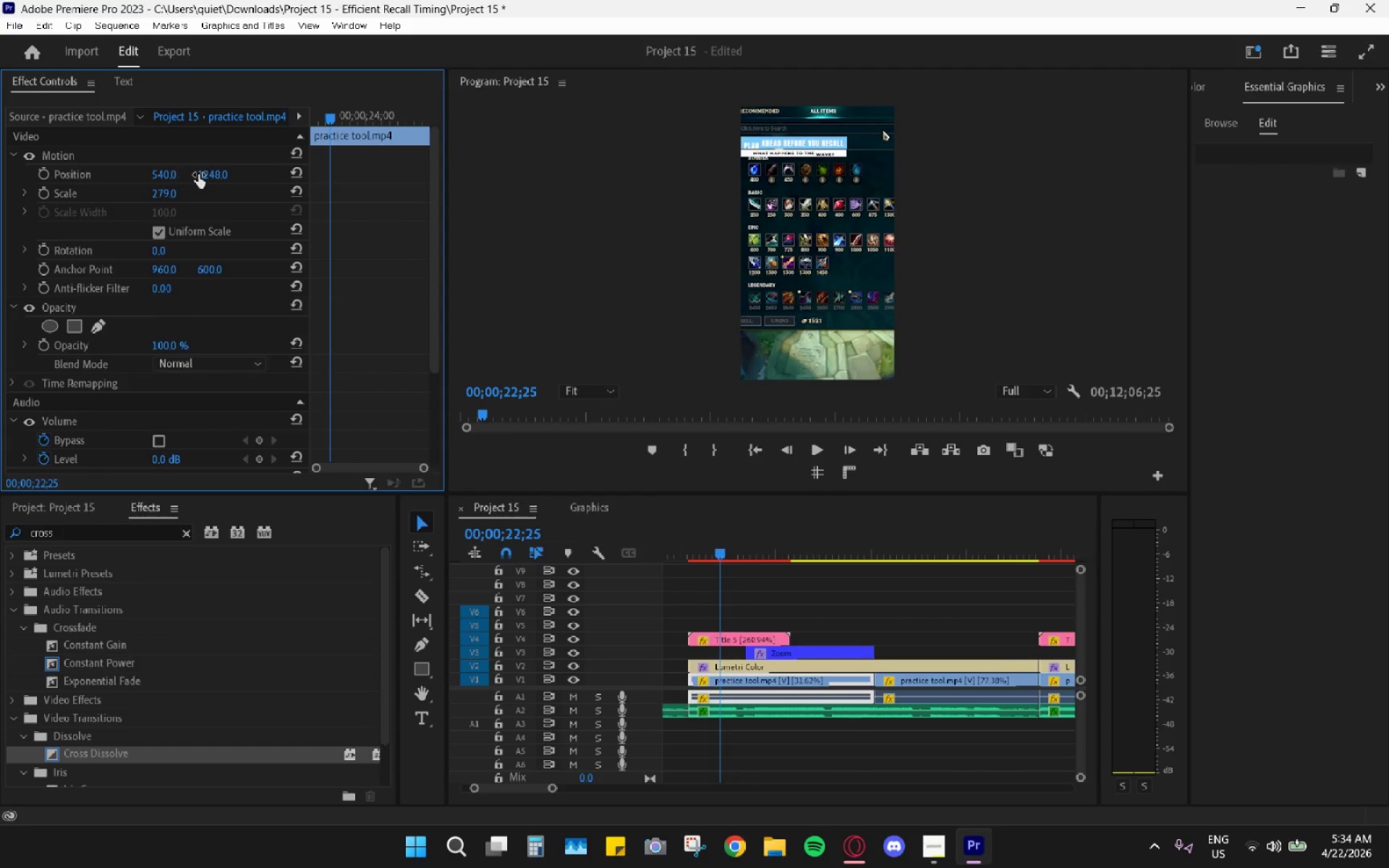 
left_click_drag(start_coordinate=[198, 174], to_coordinate=[431, 197])
 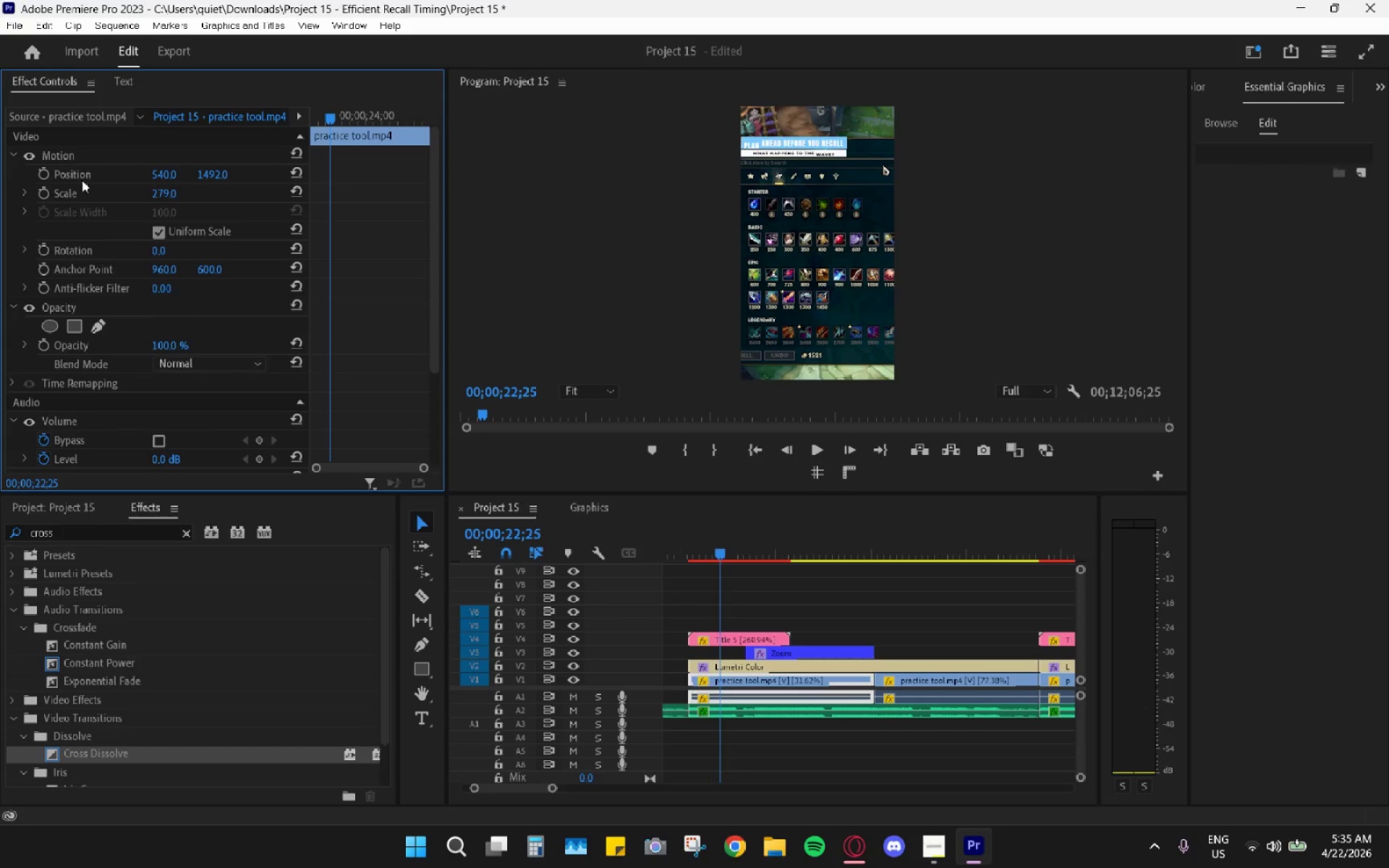 
left_click_drag(start_coordinate=[230, 166], to_coordinate=[218, 167])
 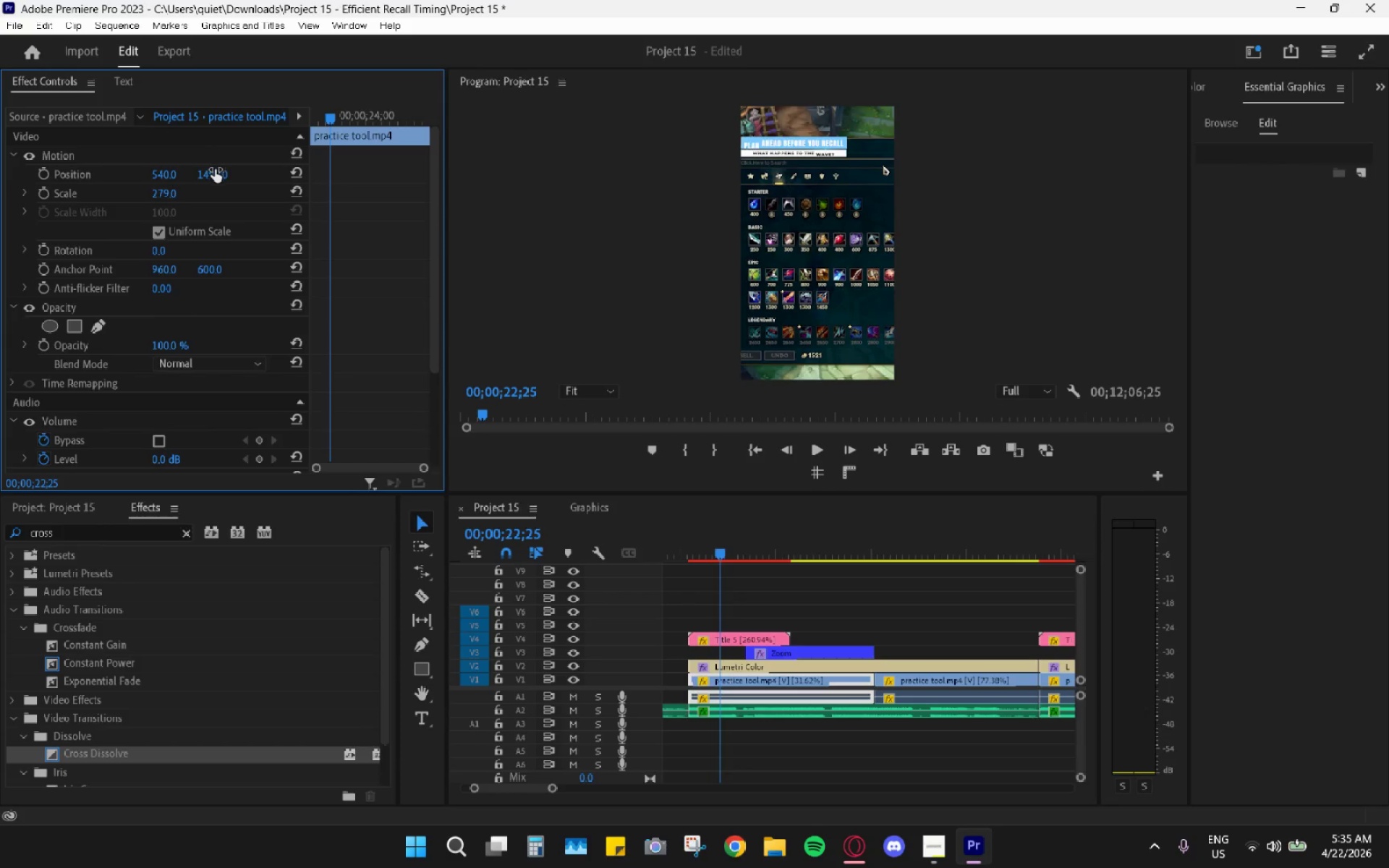 
left_click_drag(start_coordinate=[215, 169], to_coordinate=[296, 161])
 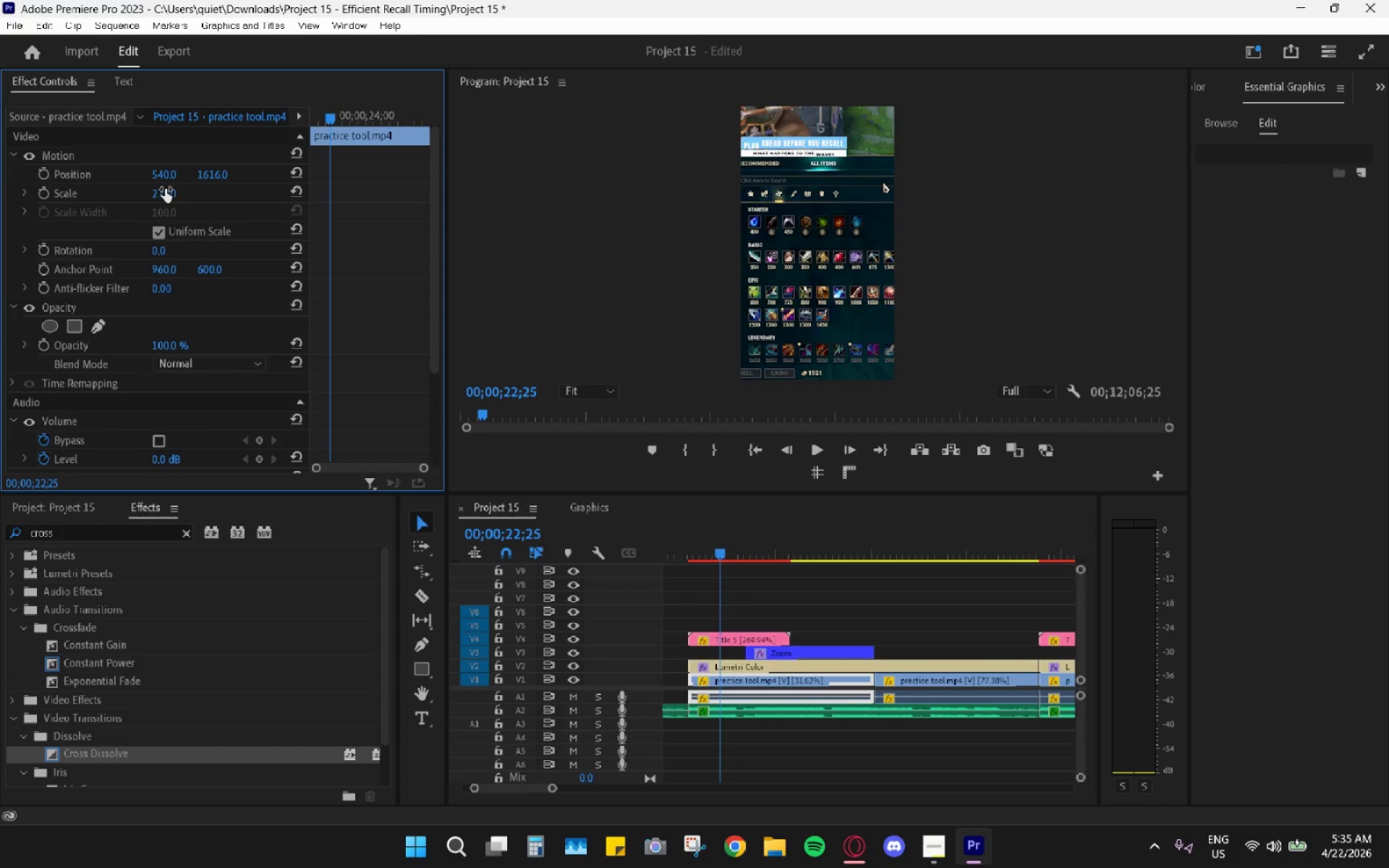 
left_click_drag(start_coordinate=[165, 189], to_coordinate=[131, 201])
 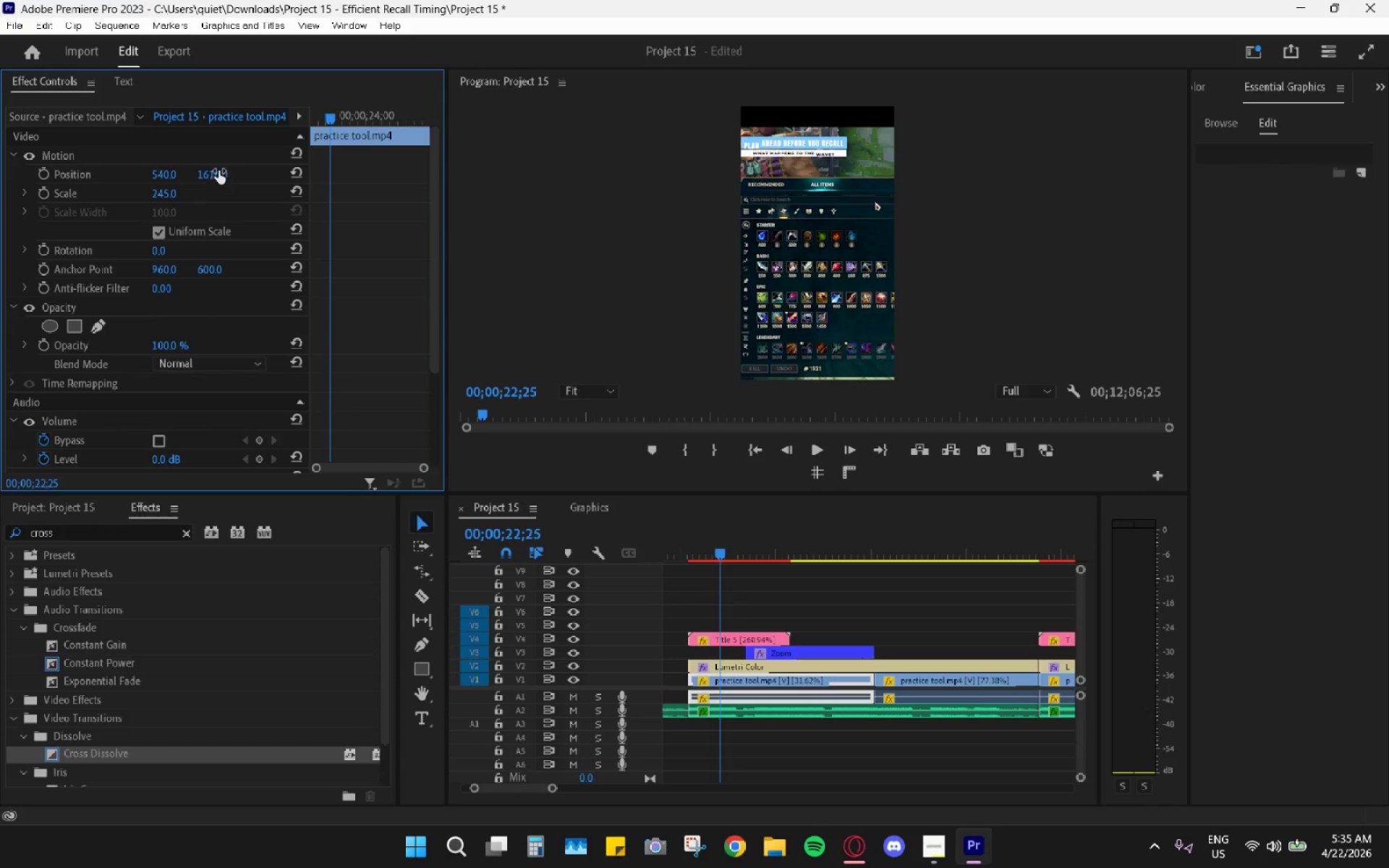 
left_click_drag(start_coordinate=[218, 169], to_coordinate=[90, 197])
 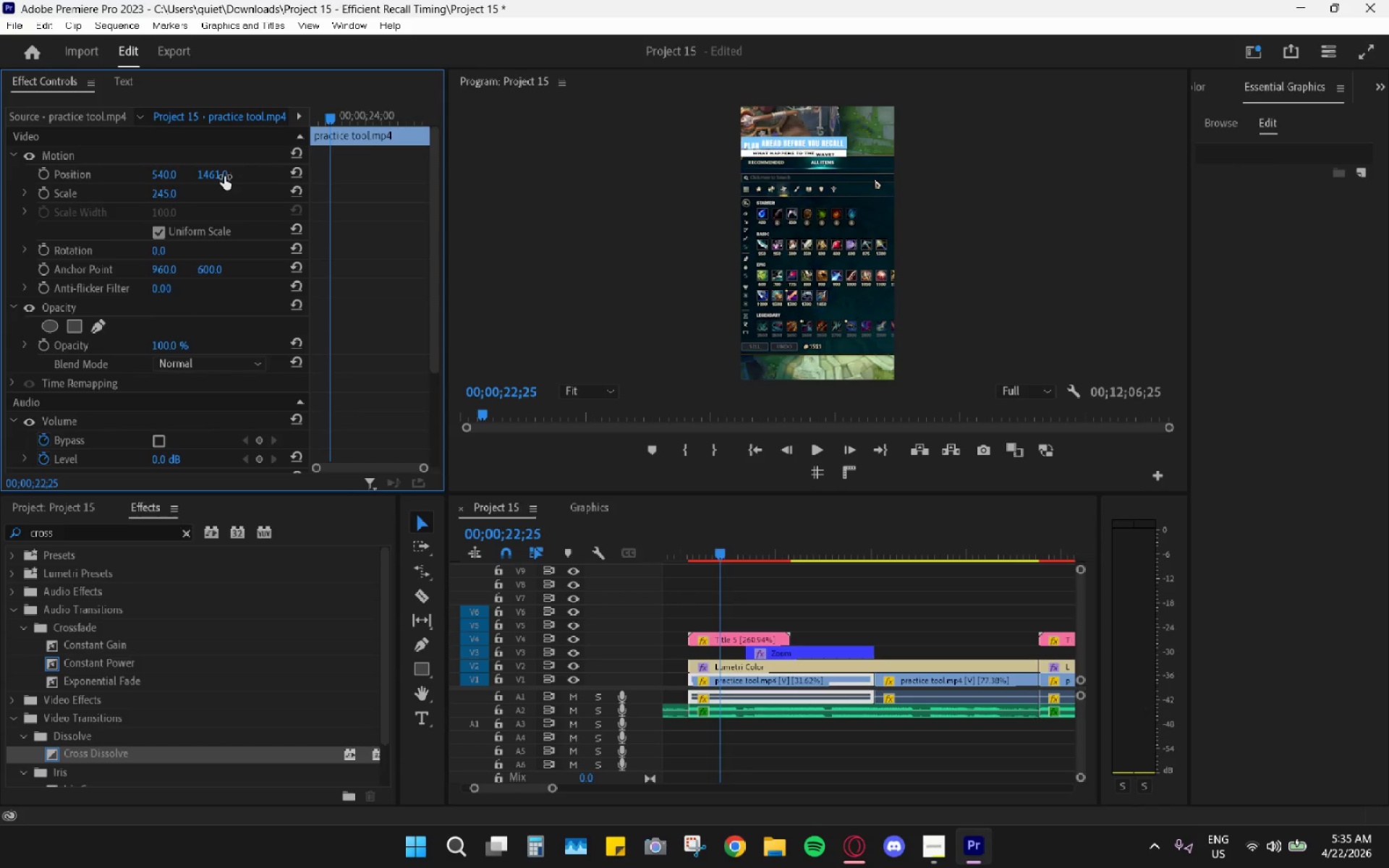 
left_click([153, 195])
 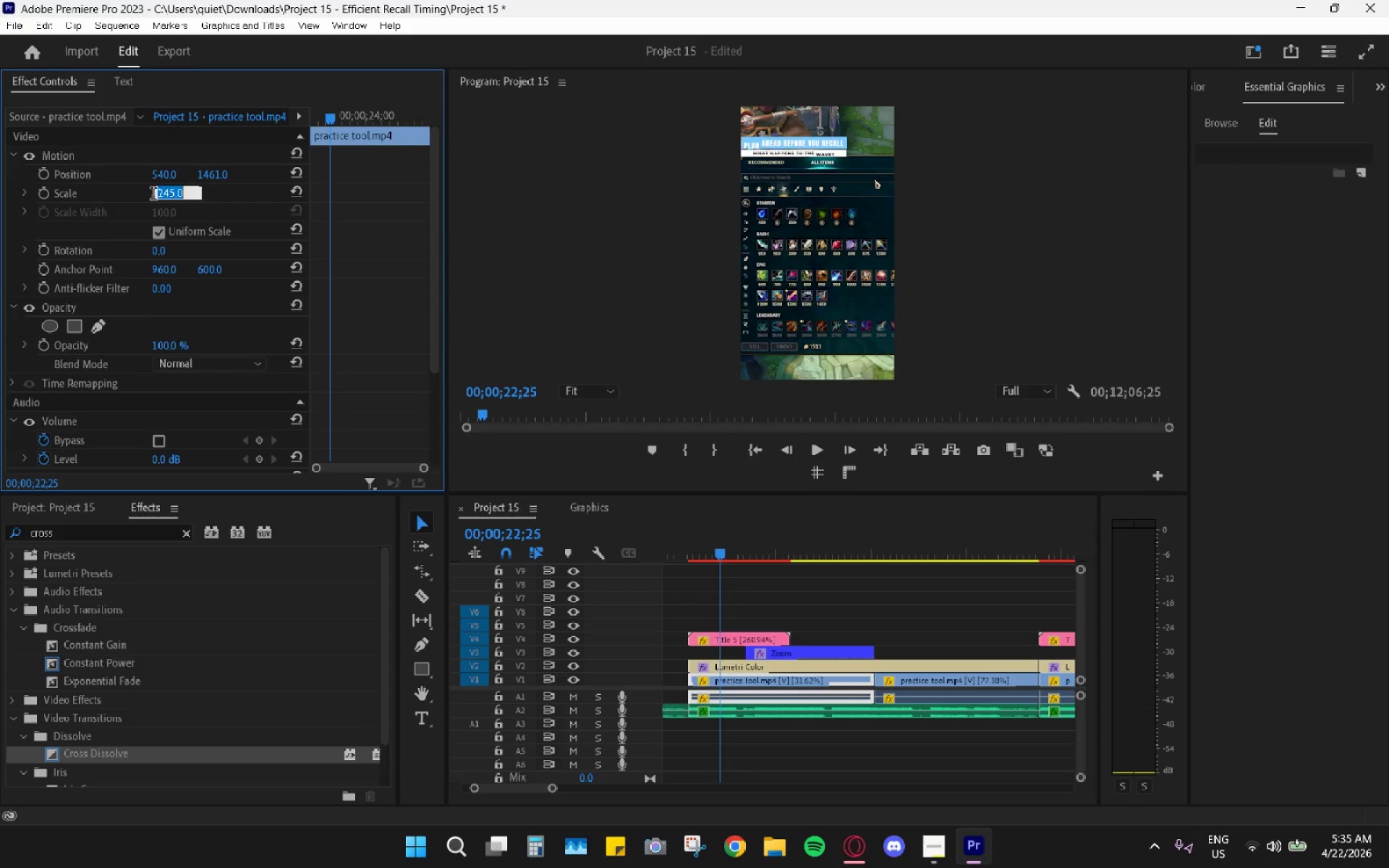 
key(Numpad1)
 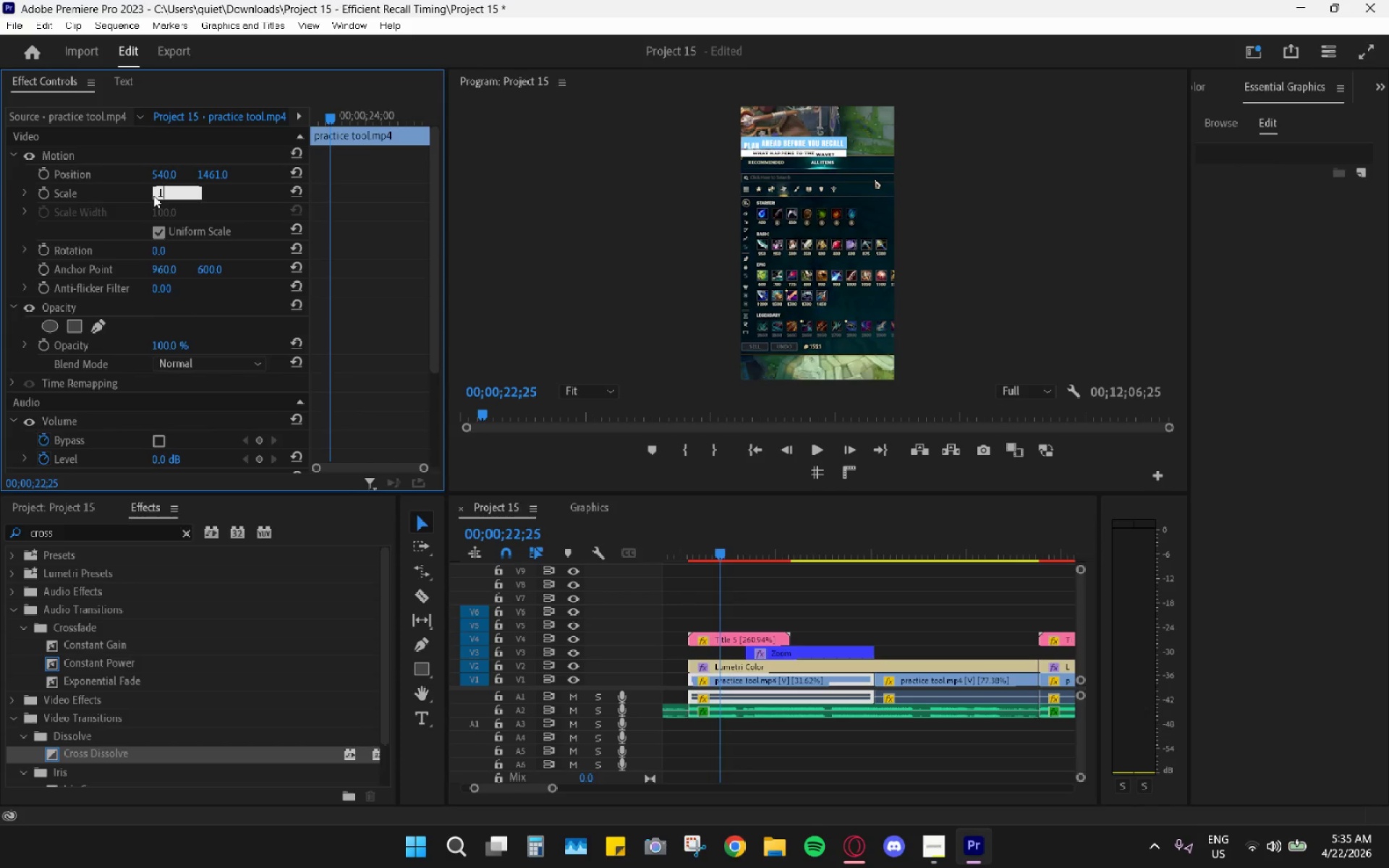 
key(Backspace)
 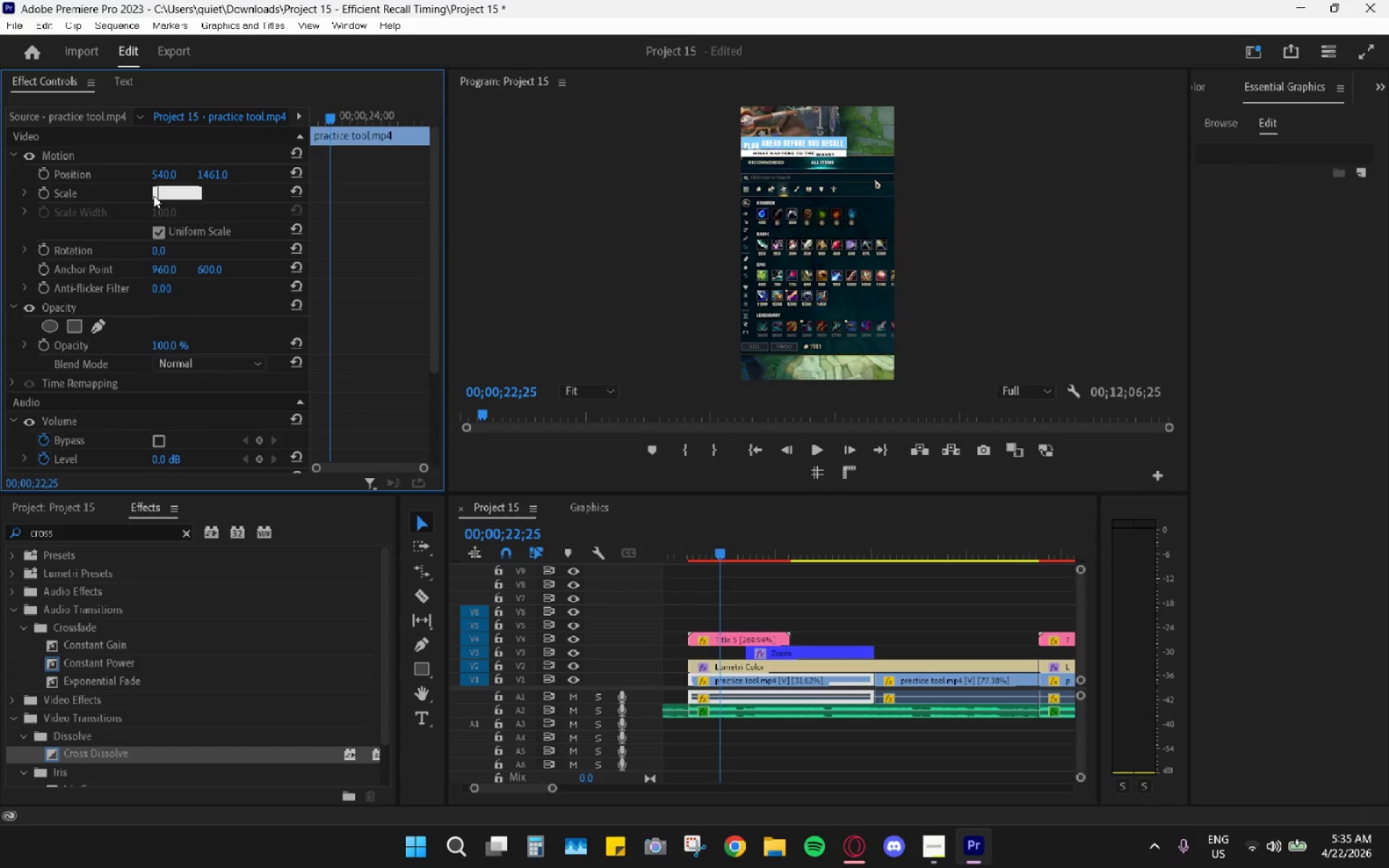 
key(Numpad2)
 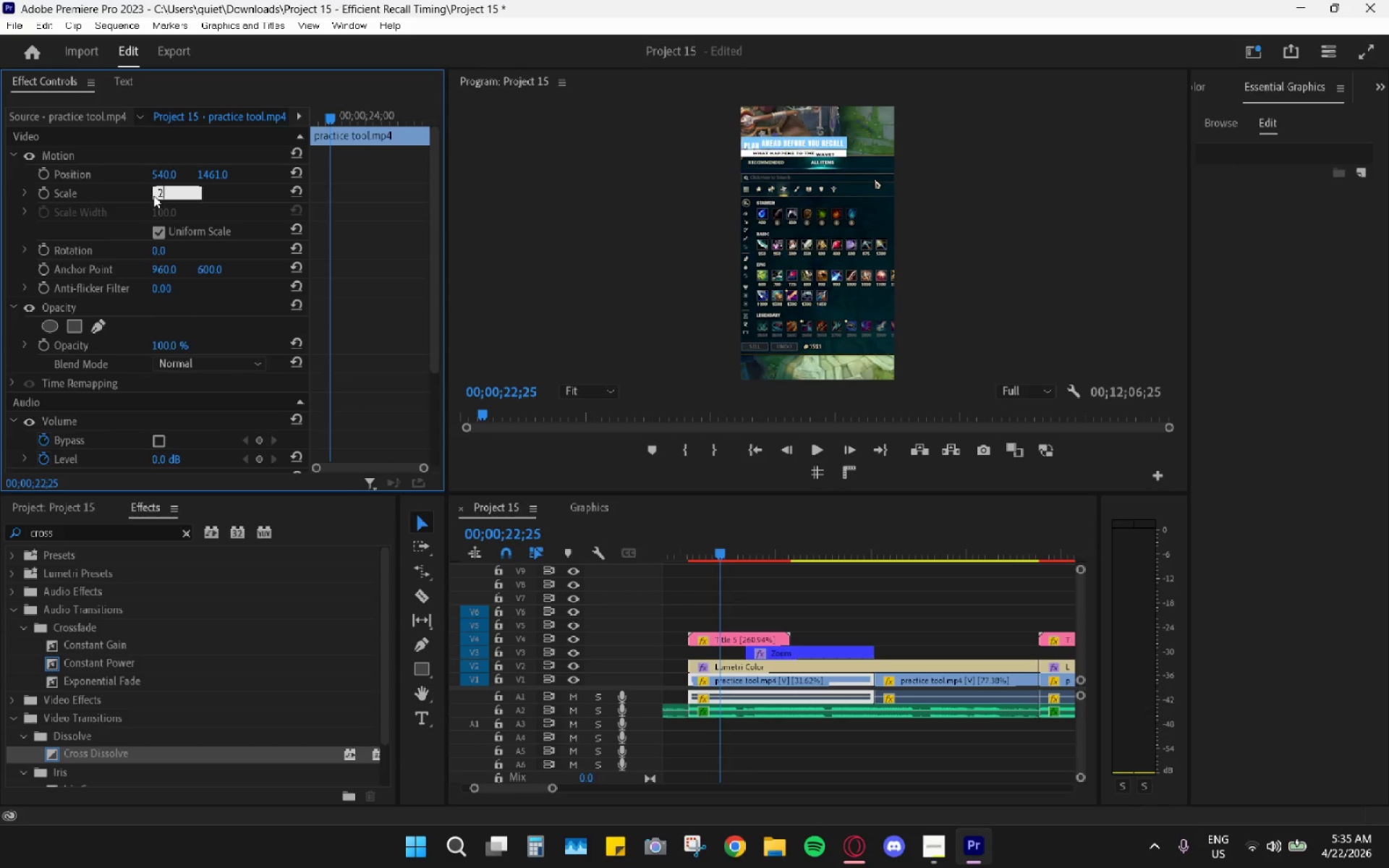 
key(Numpad5)
 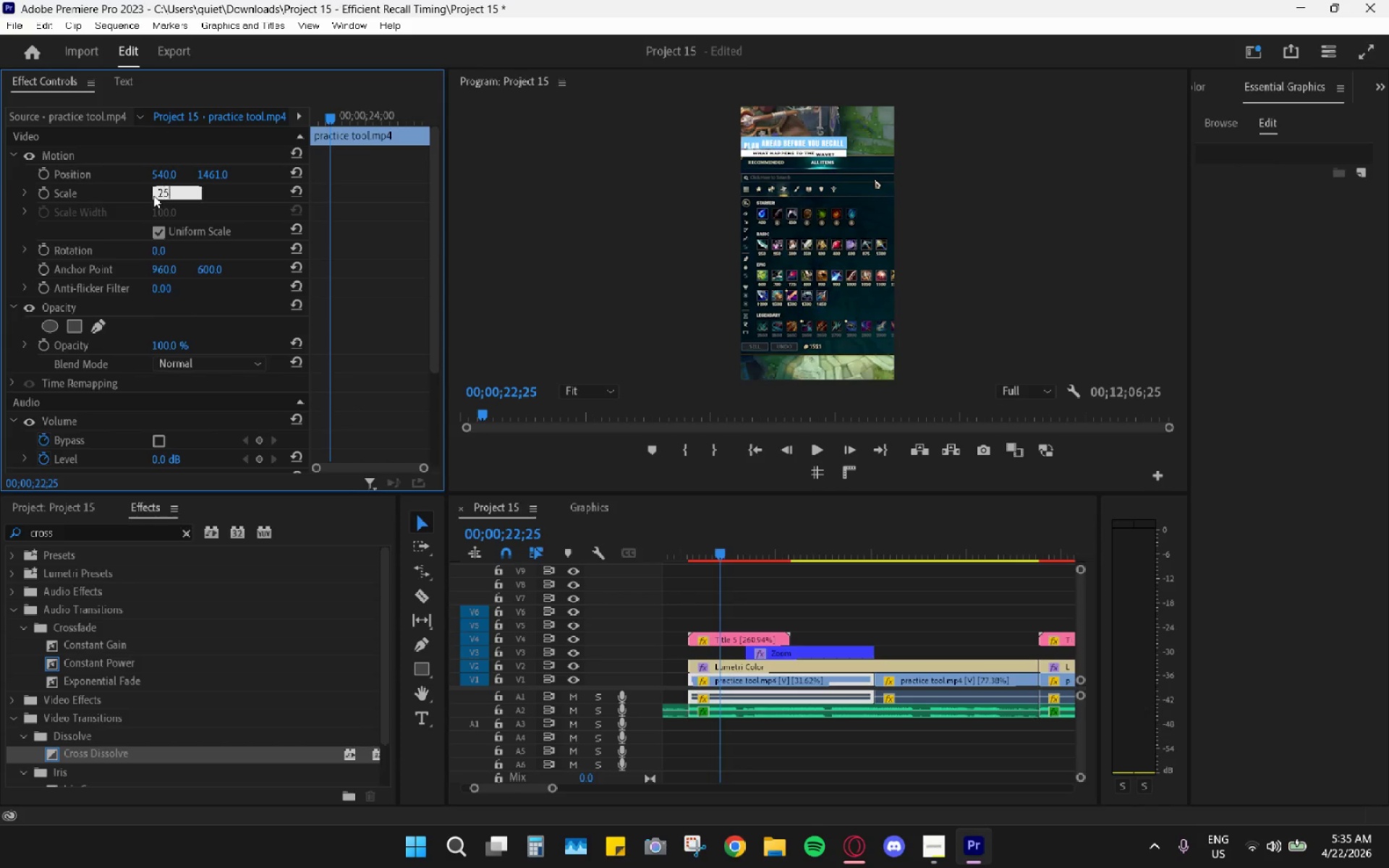 
key(Numpad0)
 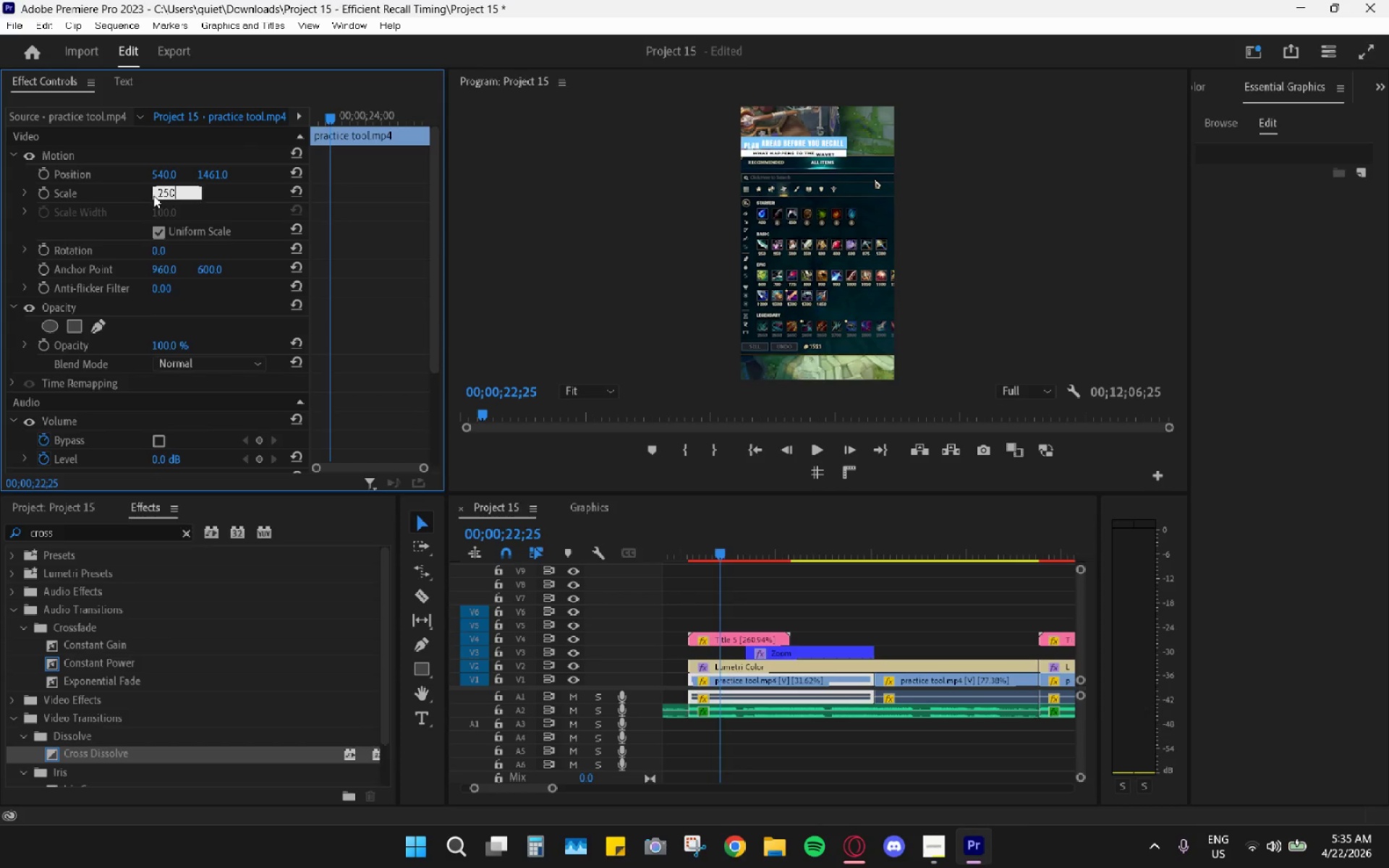 
key(Enter)
 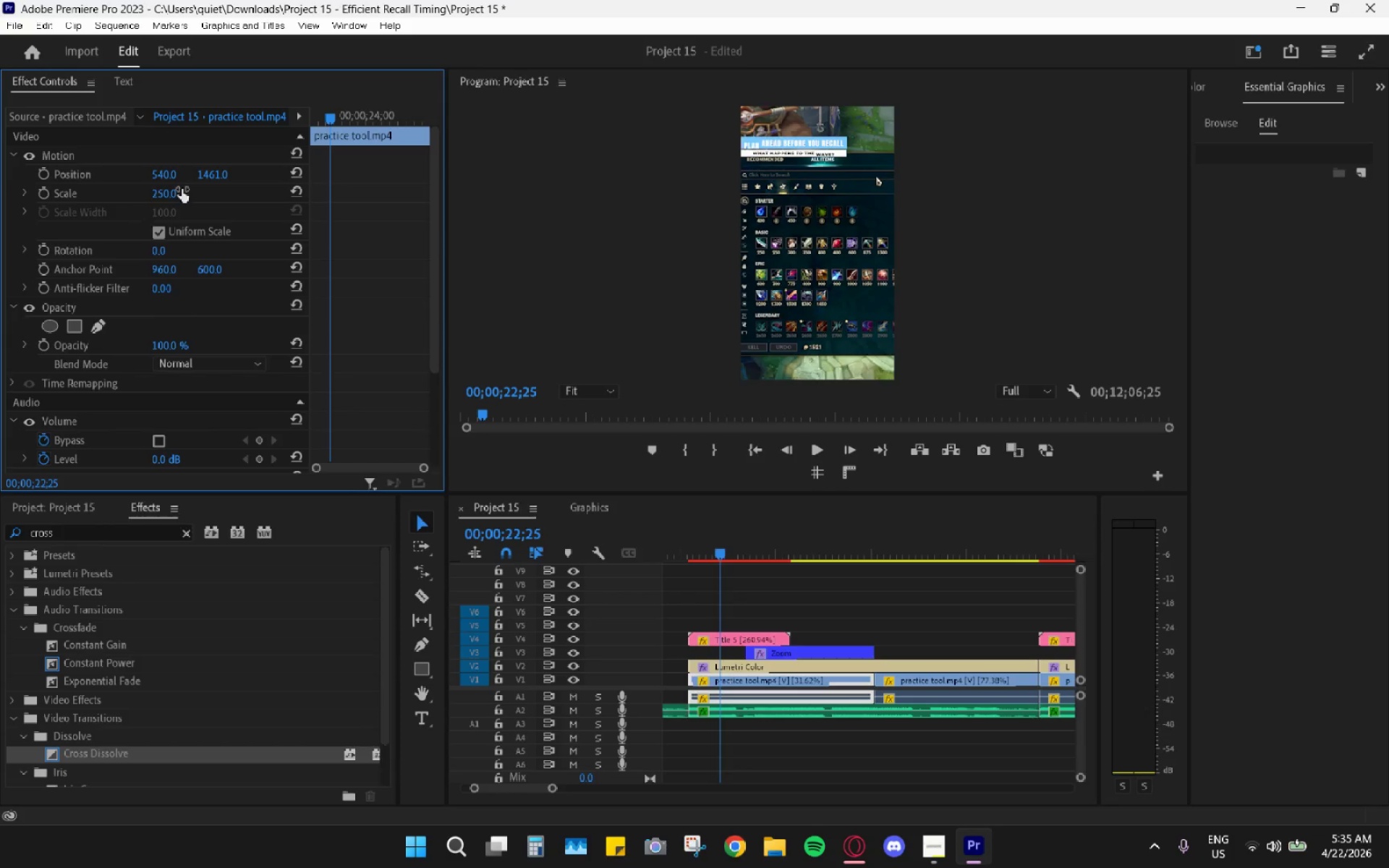 
left_click_drag(start_coordinate=[210, 174], to_coordinate=[276, 169])
 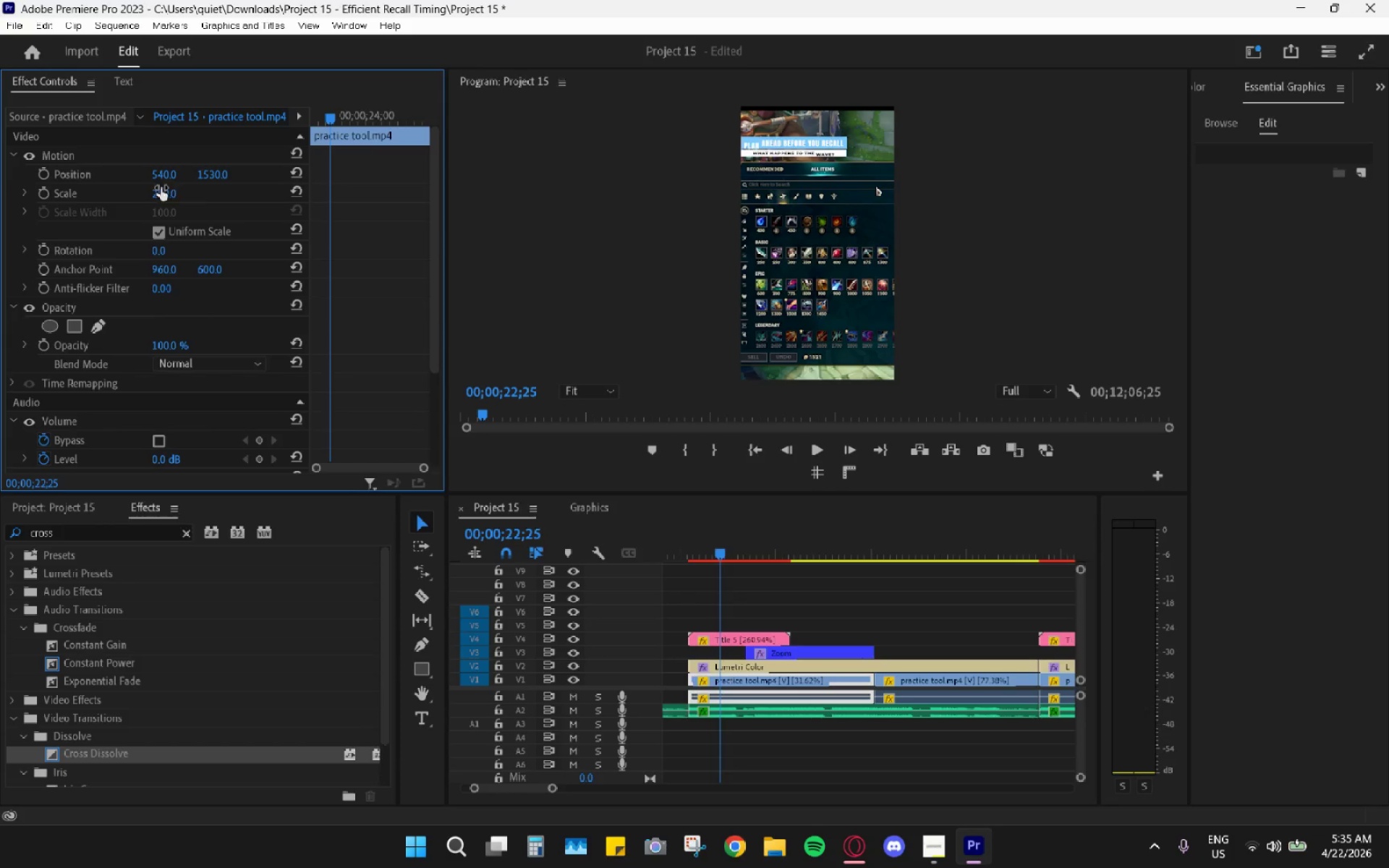 
left_click([158, 192])
 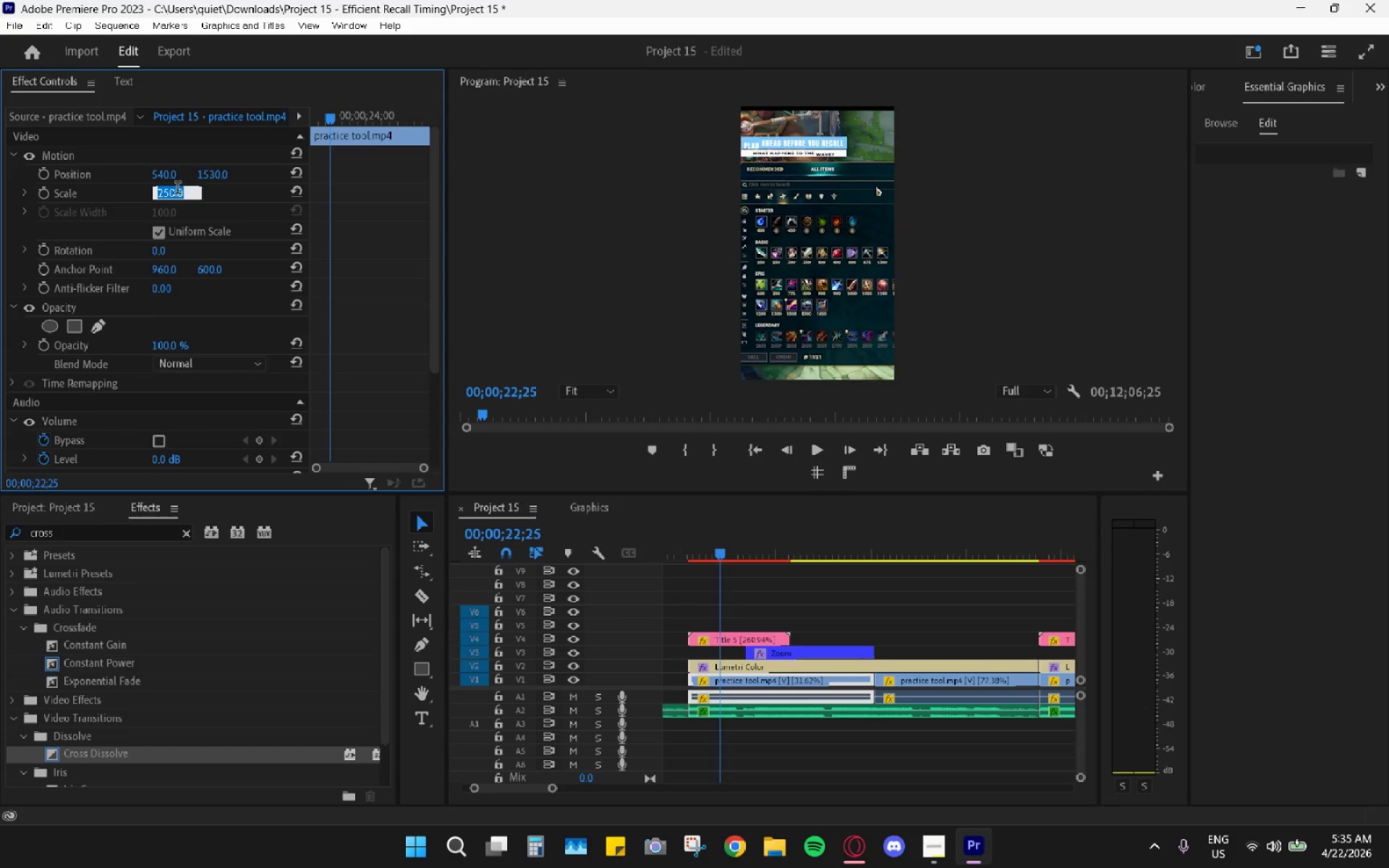 
key(Numpad2)
 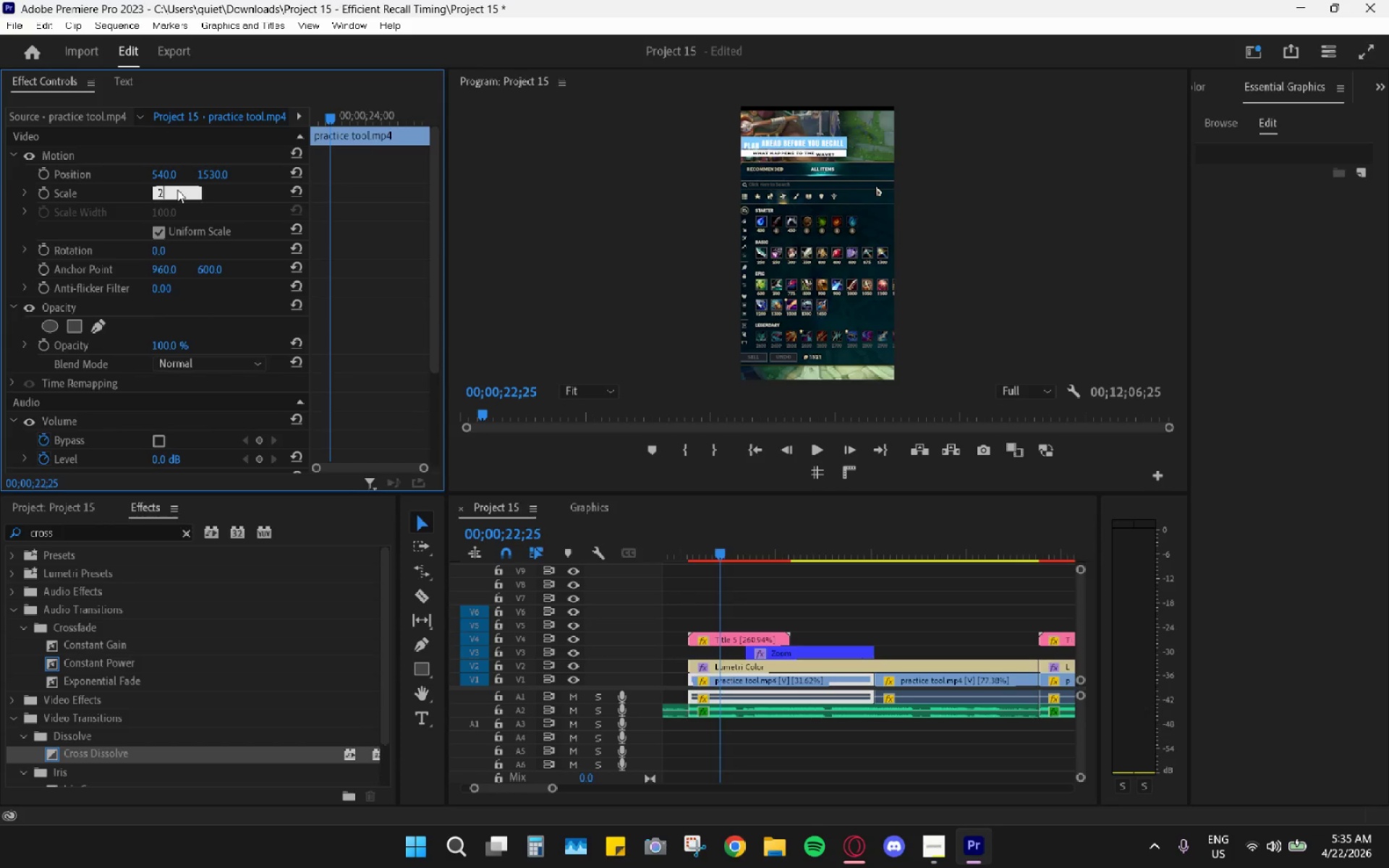 
key(Numpad6)
 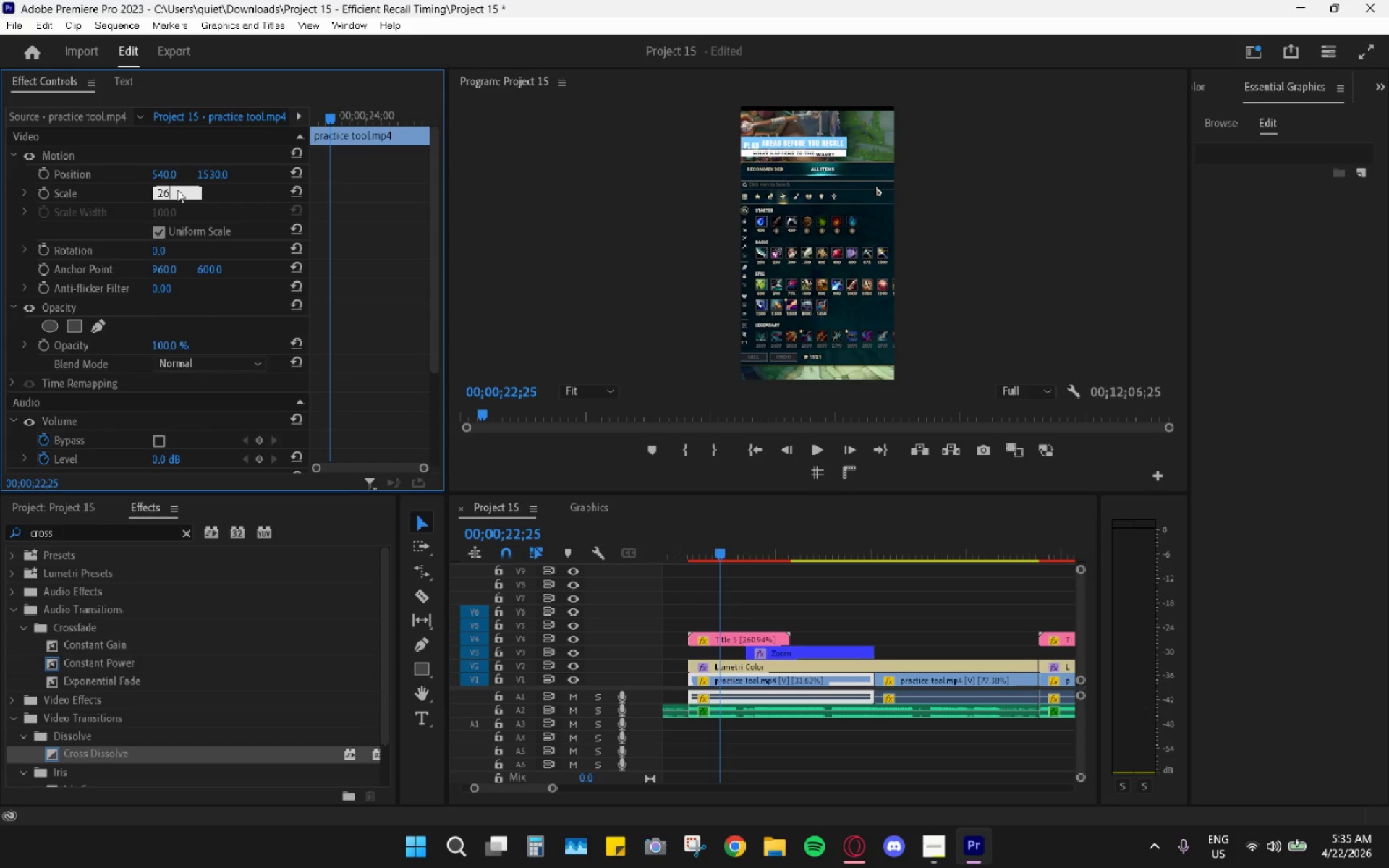 
key(Numpad0)
 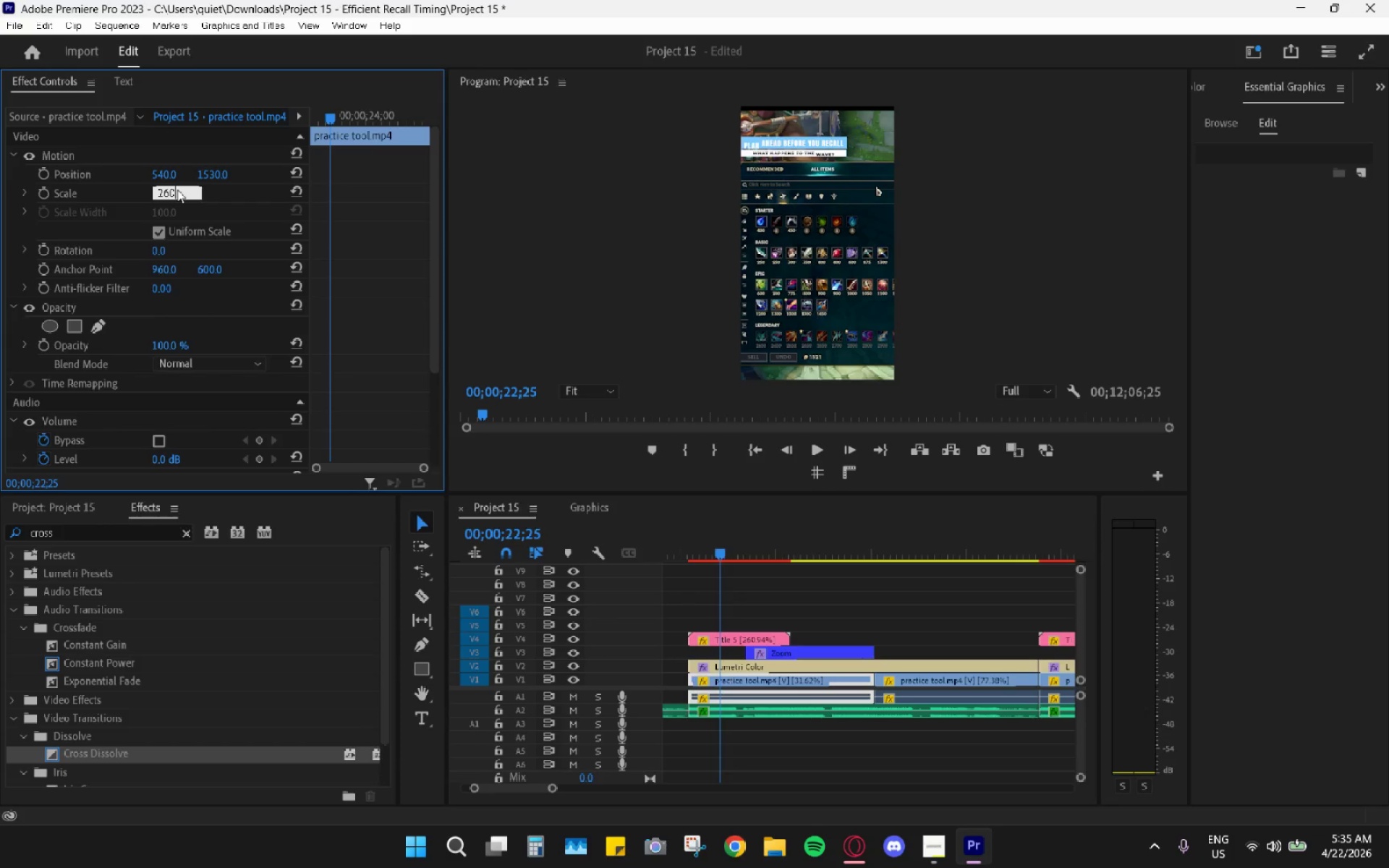 
key(Enter)
 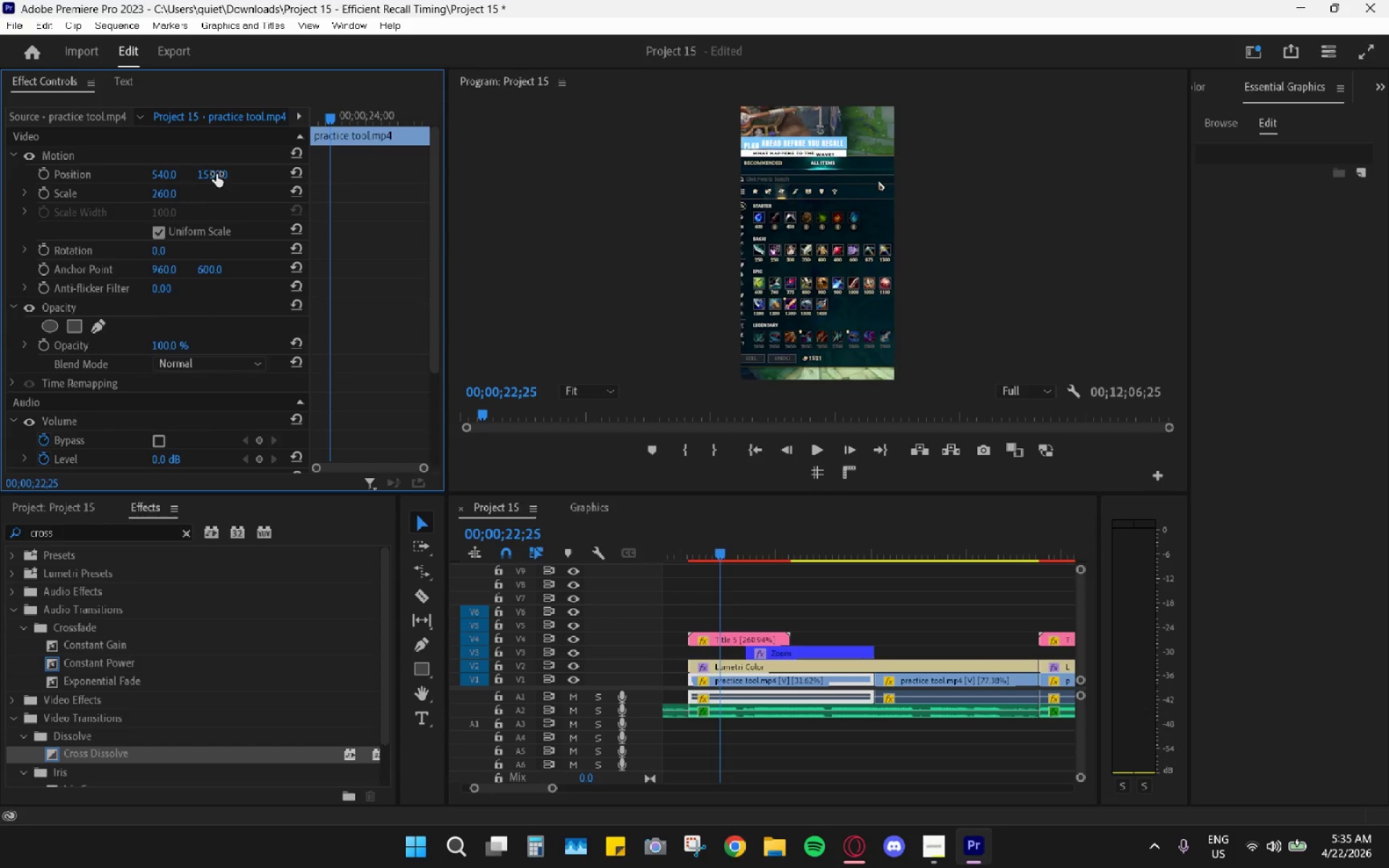 
left_click_drag(start_coordinate=[218, 171], to_coordinate=[245, 170])
 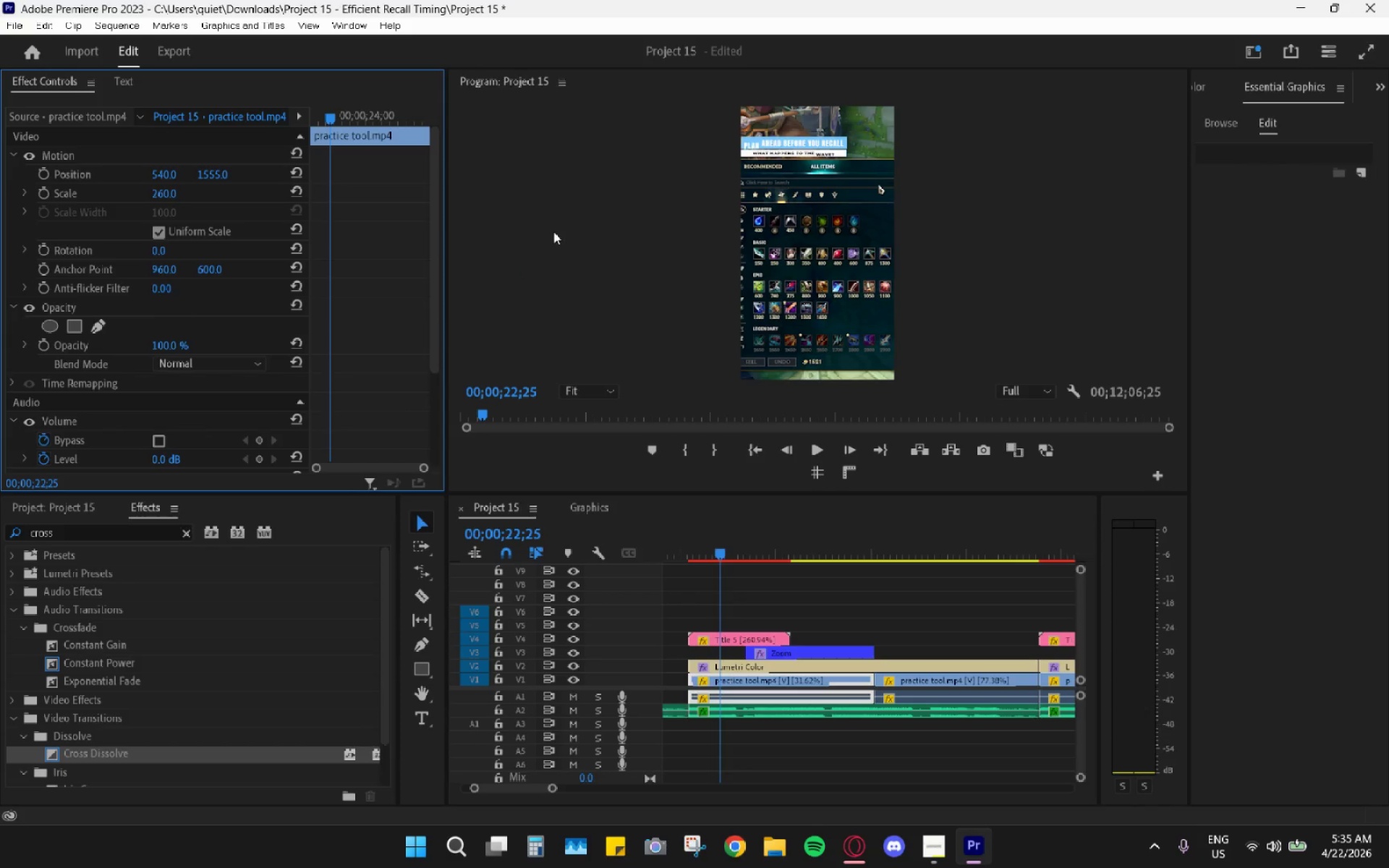 
key(Space)
 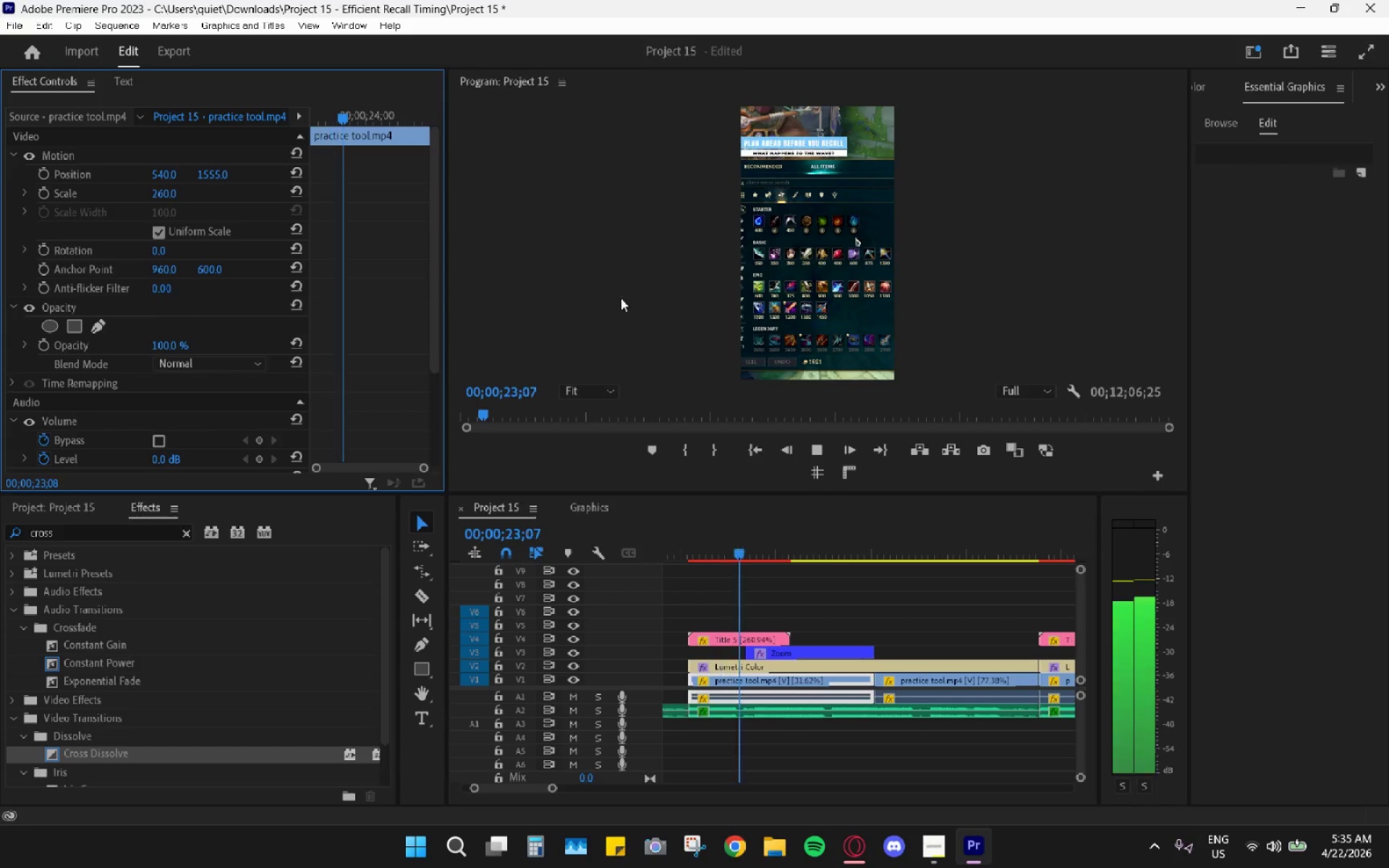 
key(Space)
 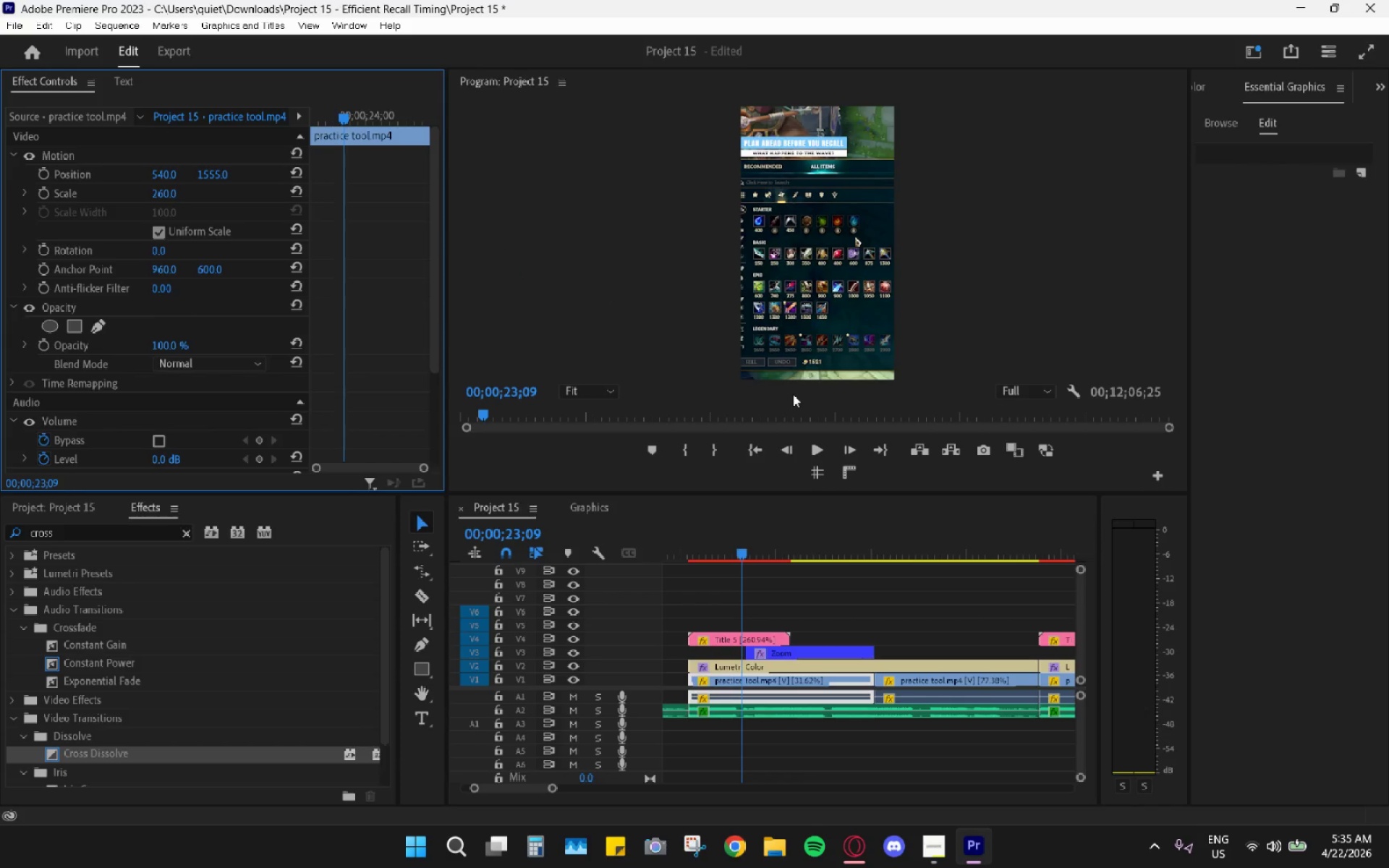 
key(Space)
 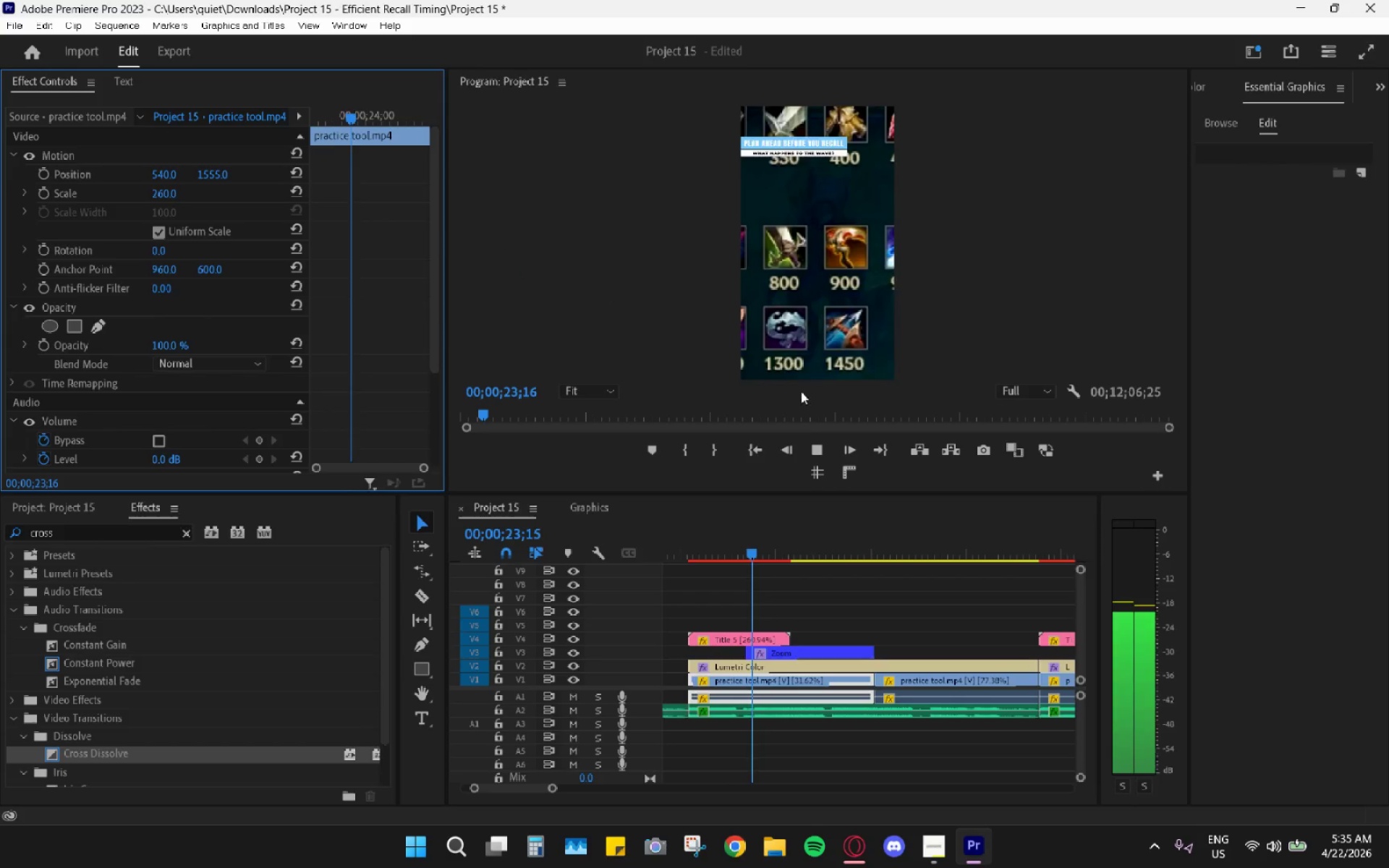 
key(Space)
 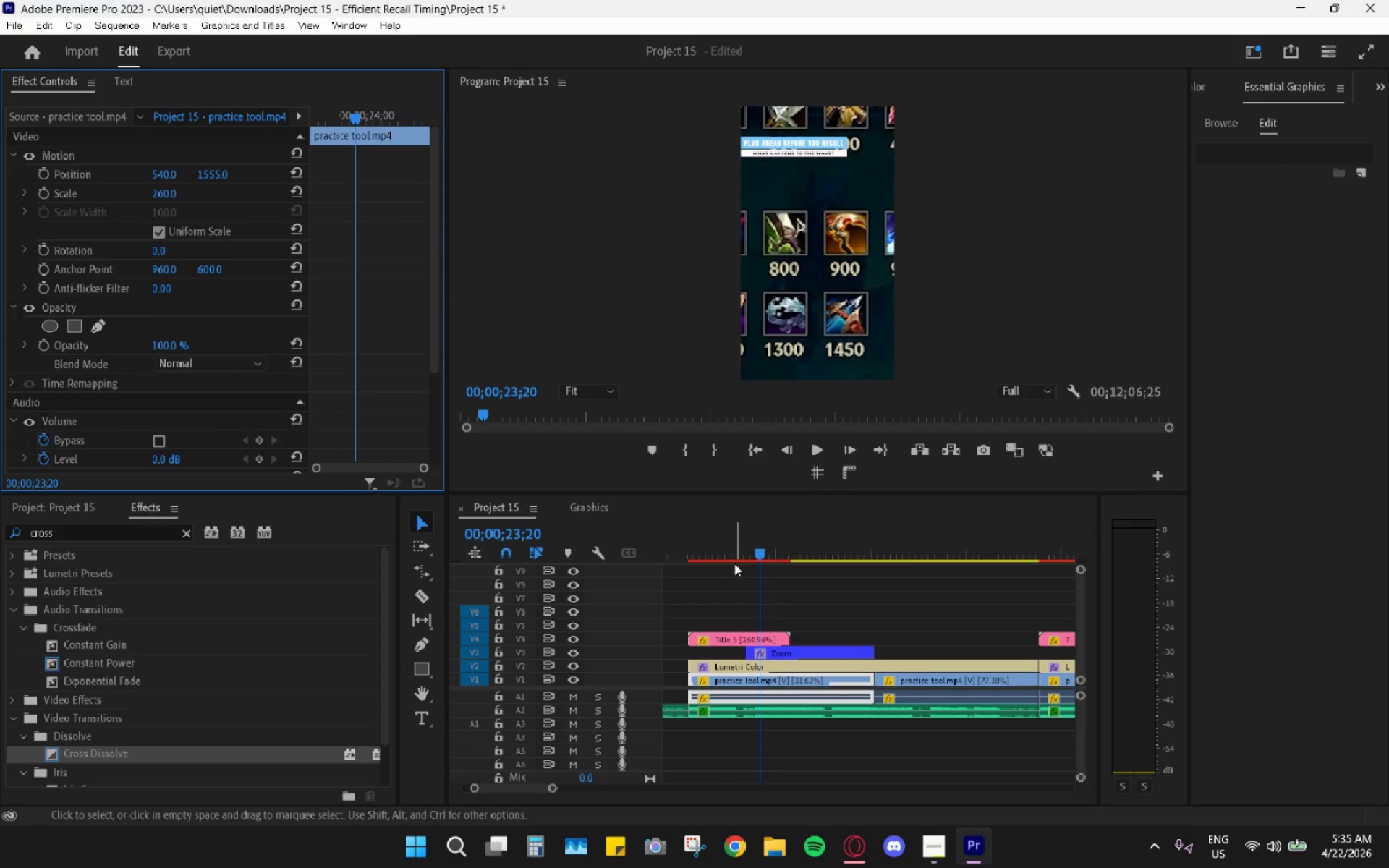 
left_click_drag(start_coordinate=[751, 550], to_coordinate=[747, 545])
 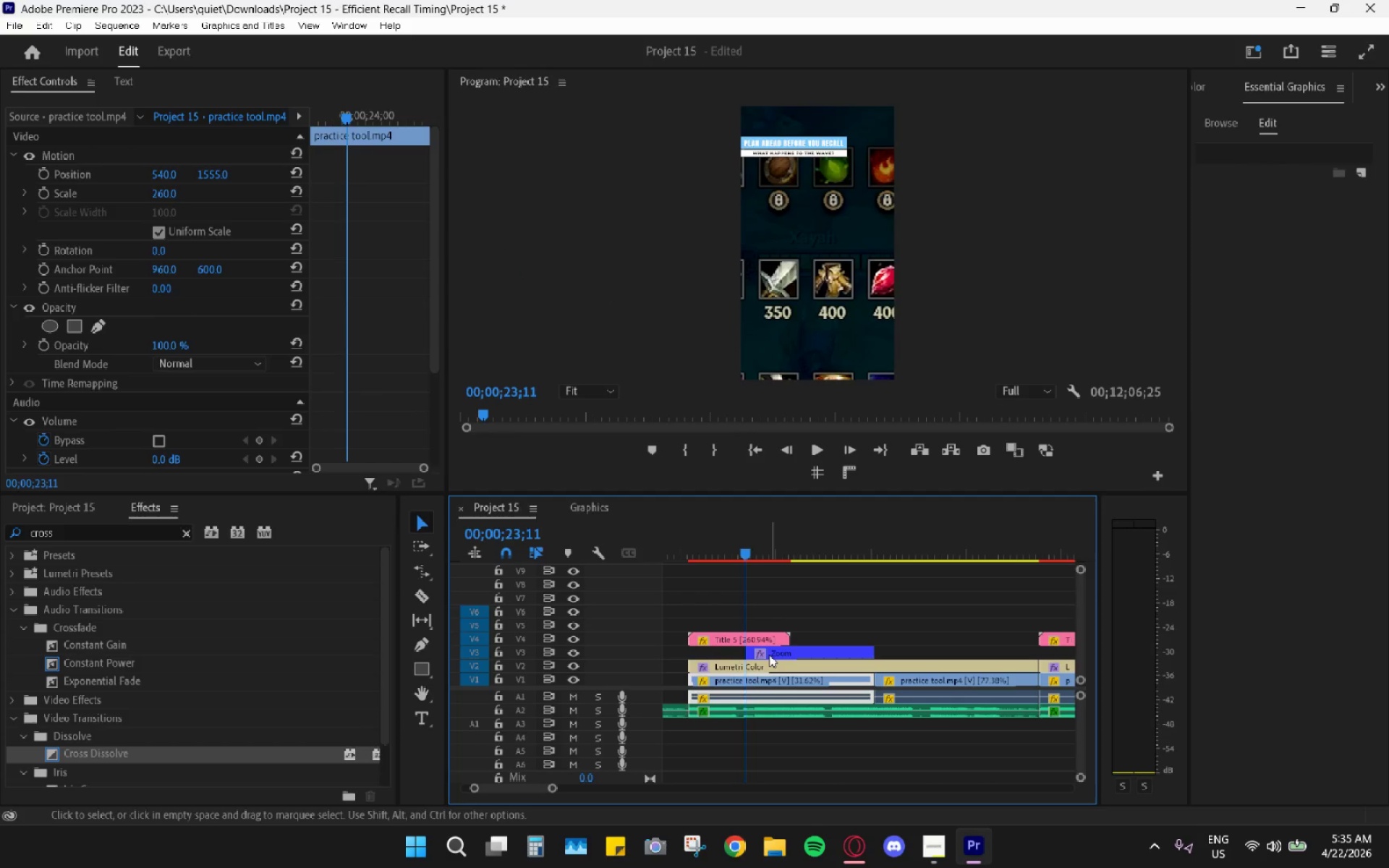 
hold_key(key=AltLeft, duration=0.75)
scroll: coordinate [769, 654], scroll_direction: down, amount: 4.0
 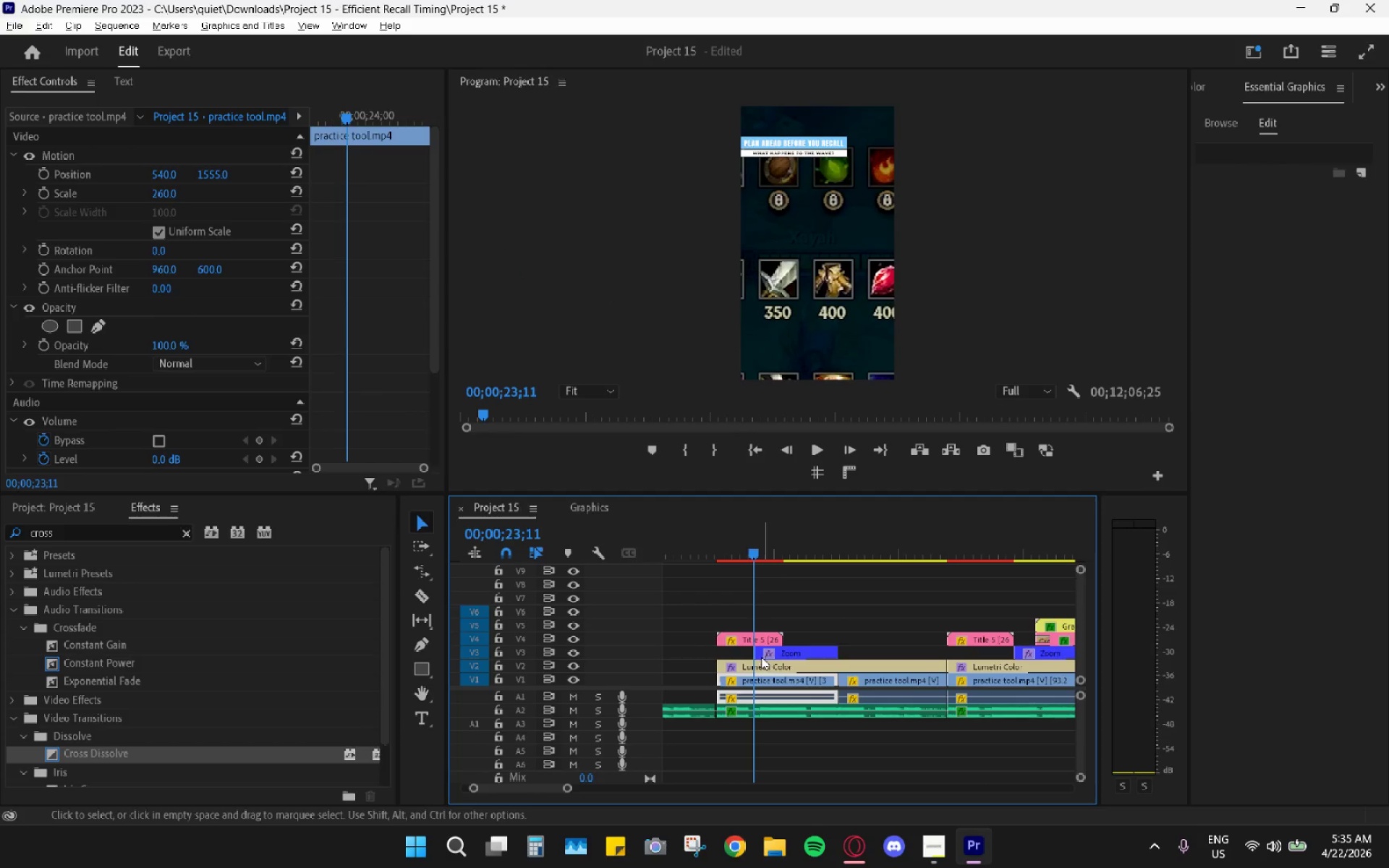 
left_click_drag(start_coordinate=[753, 652], to_coordinate=[744, 650])
 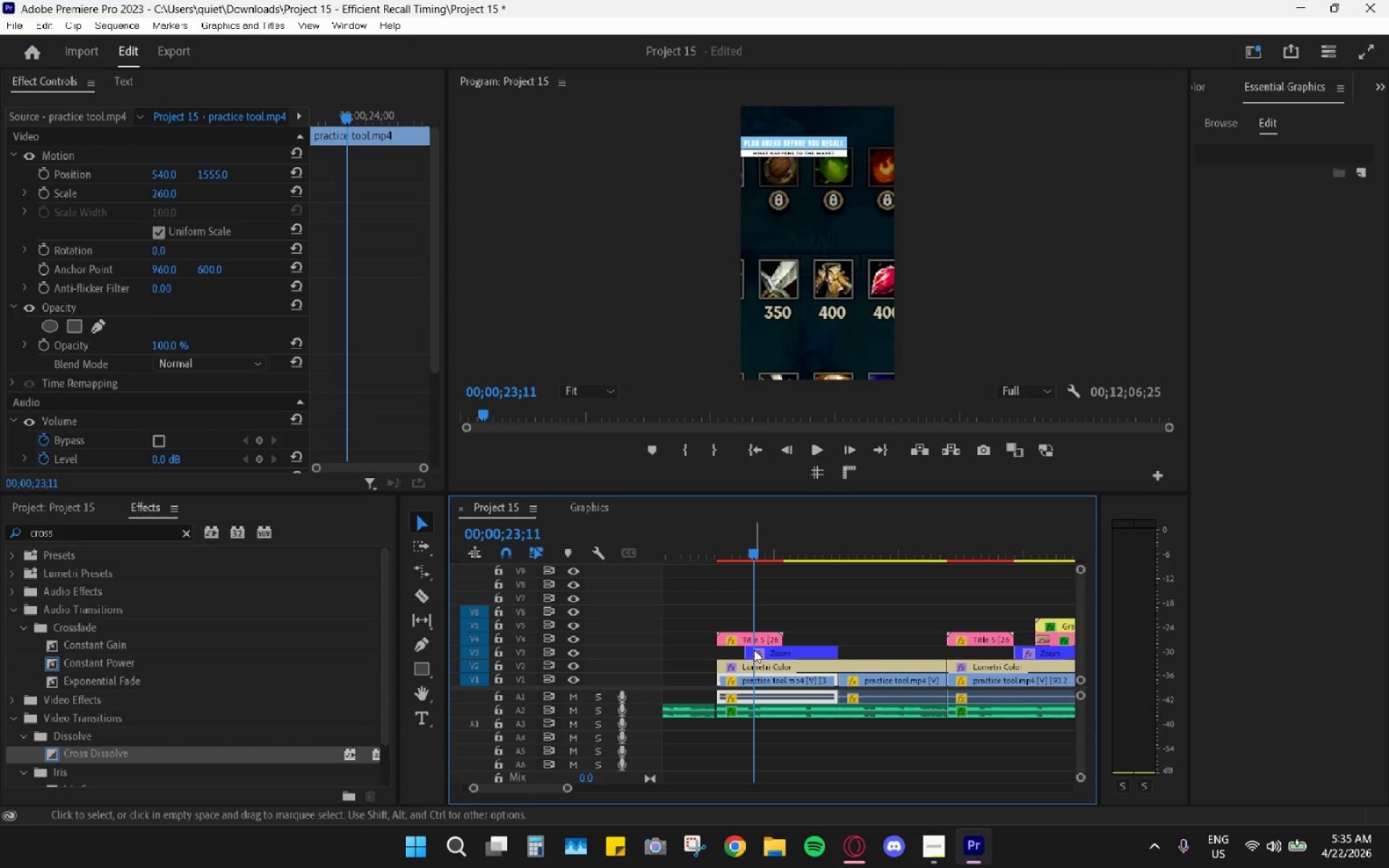 
left_click_drag(start_coordinate=[747, 650], to_coordinate=[709, 650])
 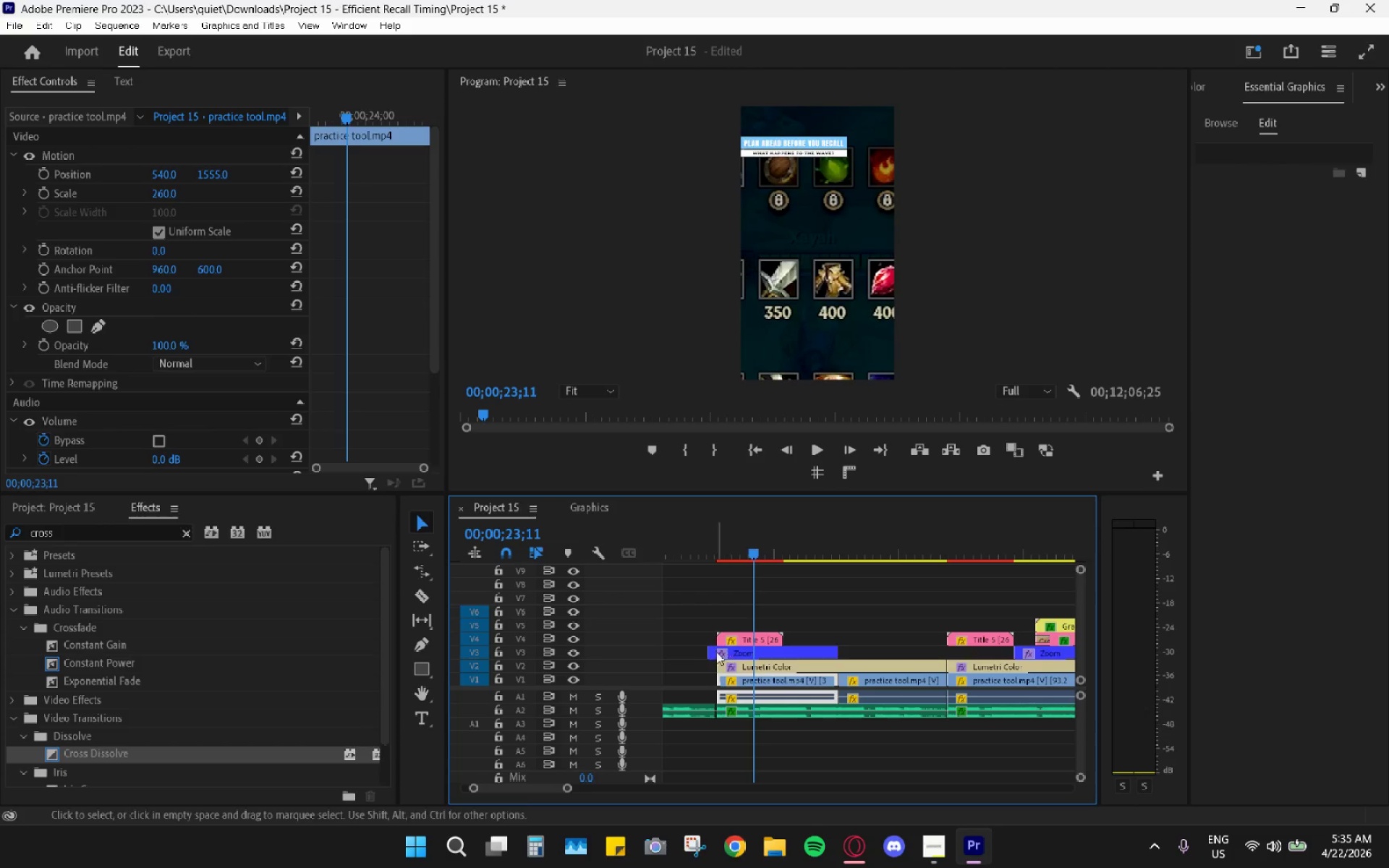 
left_click_drag(start_coordinate=[708, 652], to_coordinate=[715, 652])
 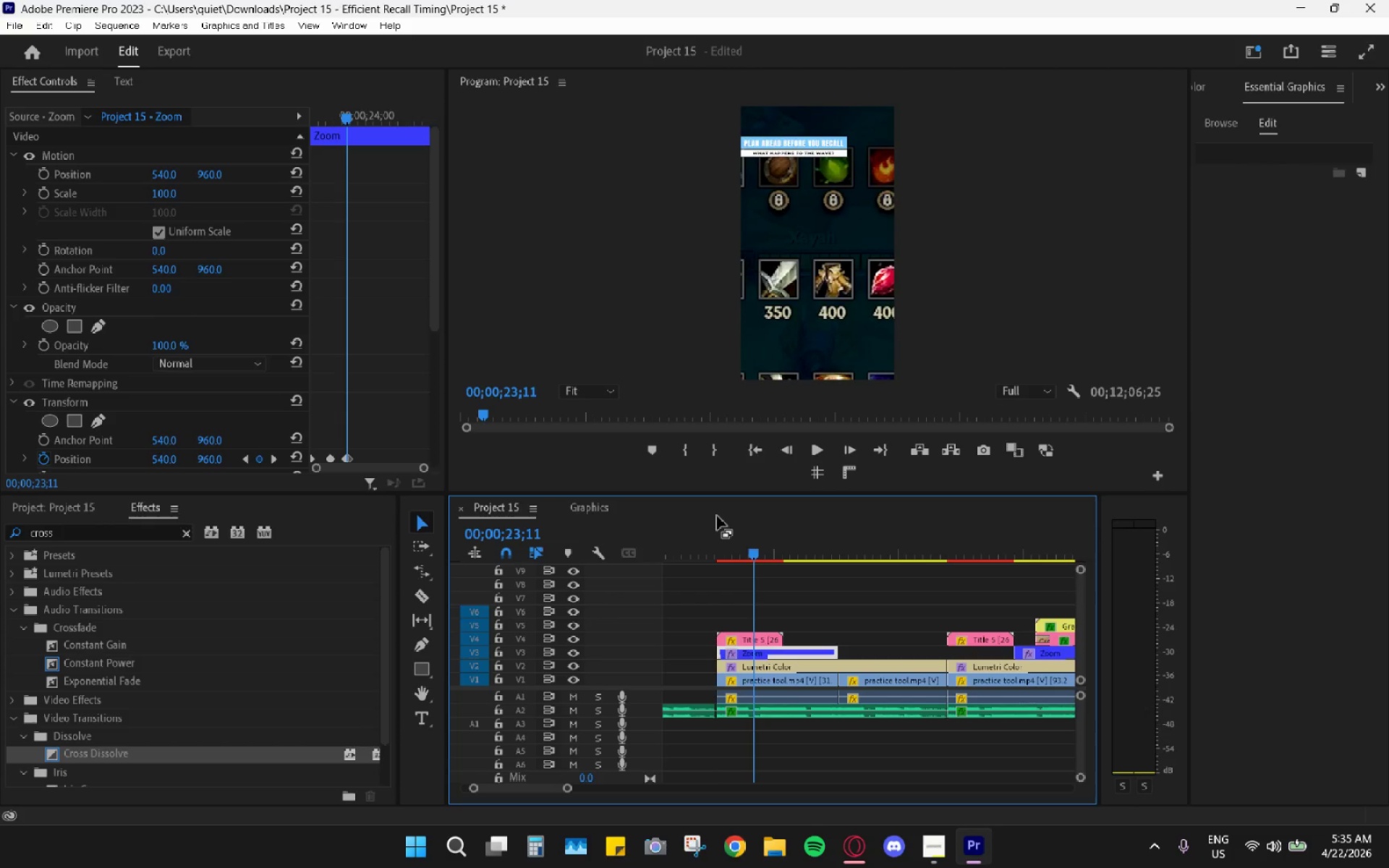 
scroll: coordinate [323, 339], scroll_direction: down, amount: 4.0
 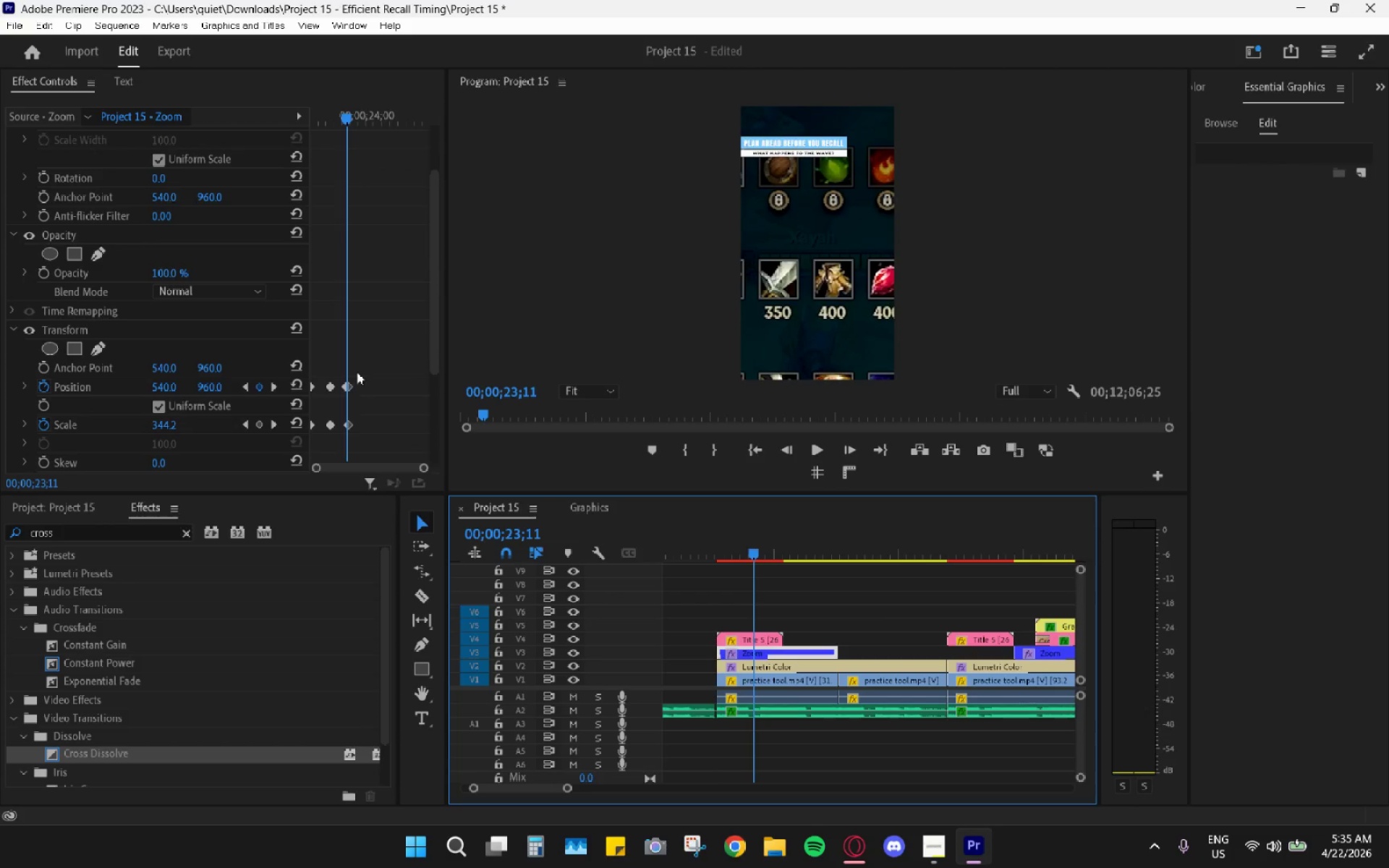 
left_click_drag(start_coordinate=[362, 365], to_coordinate=[294, 454])
 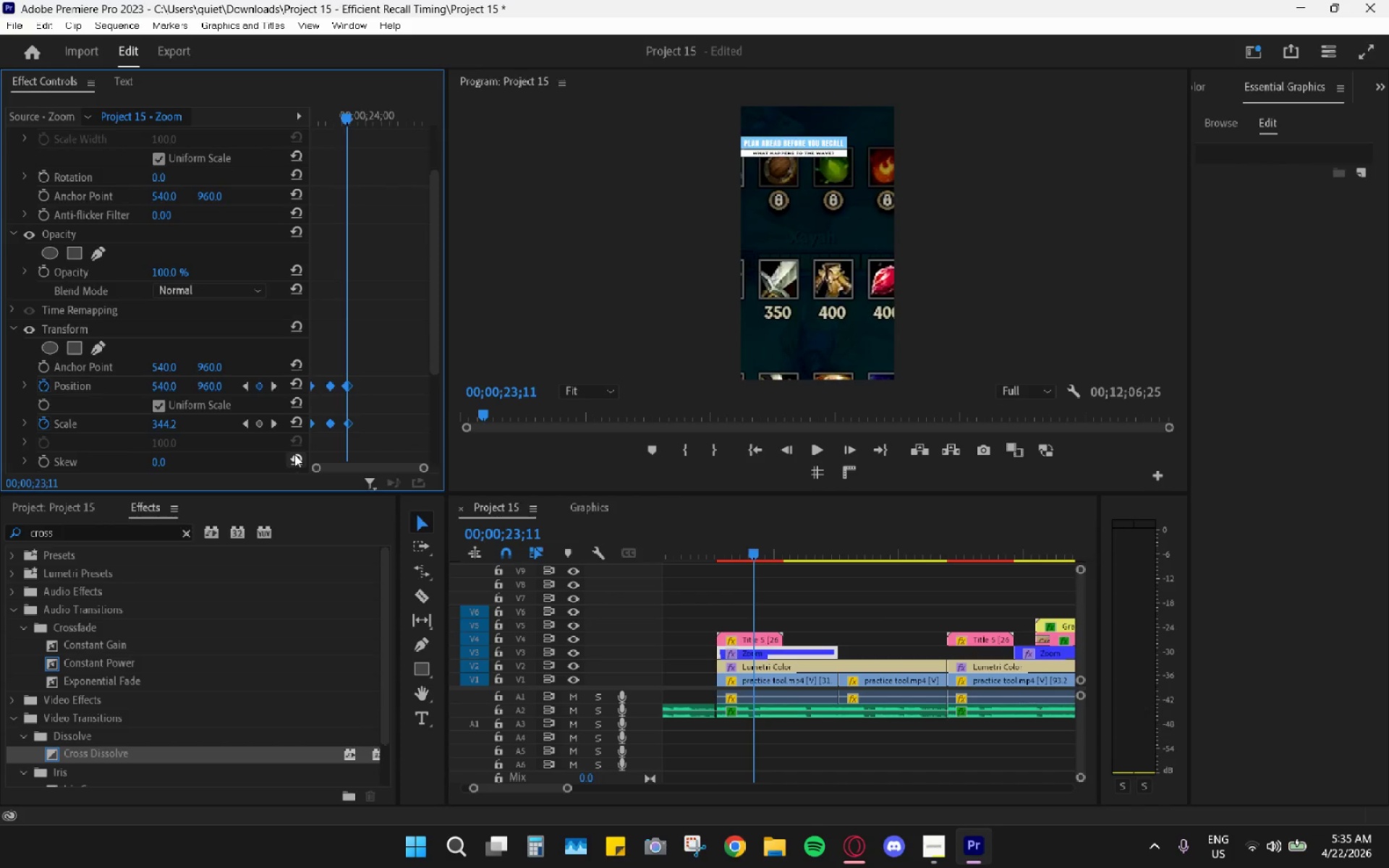 
key(H)
 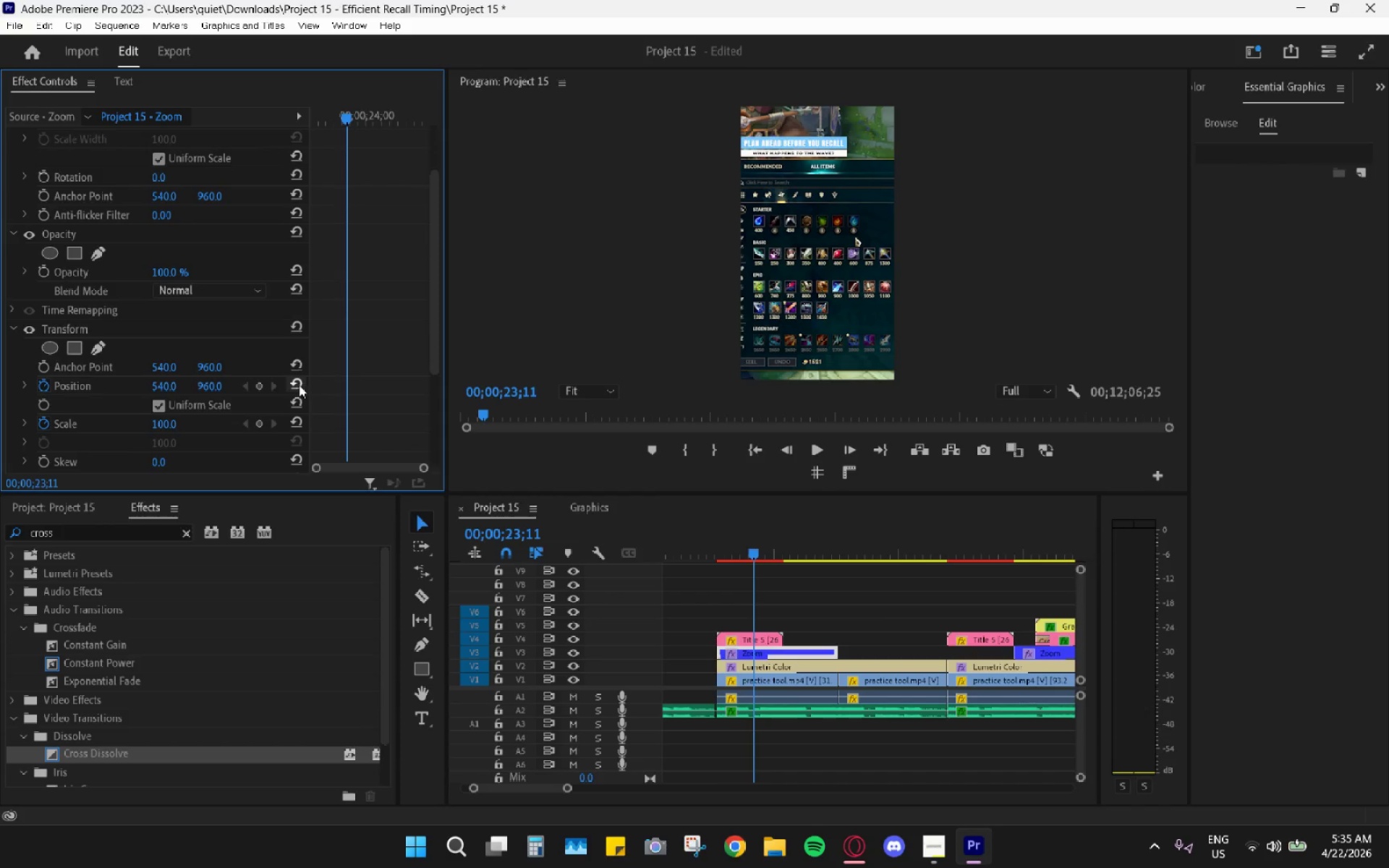 
left_click([294, 387])
 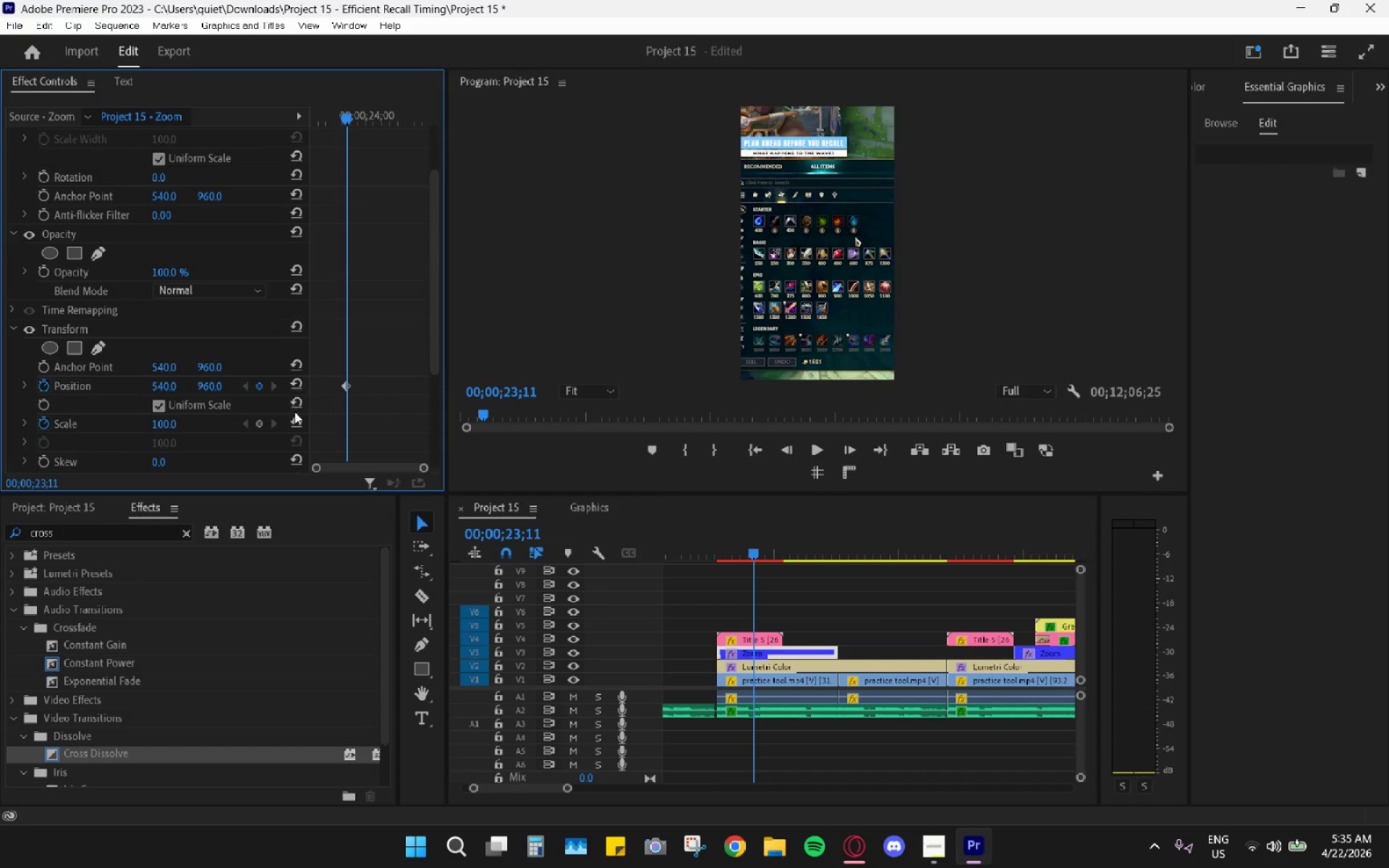 
left_click([294, 413])
 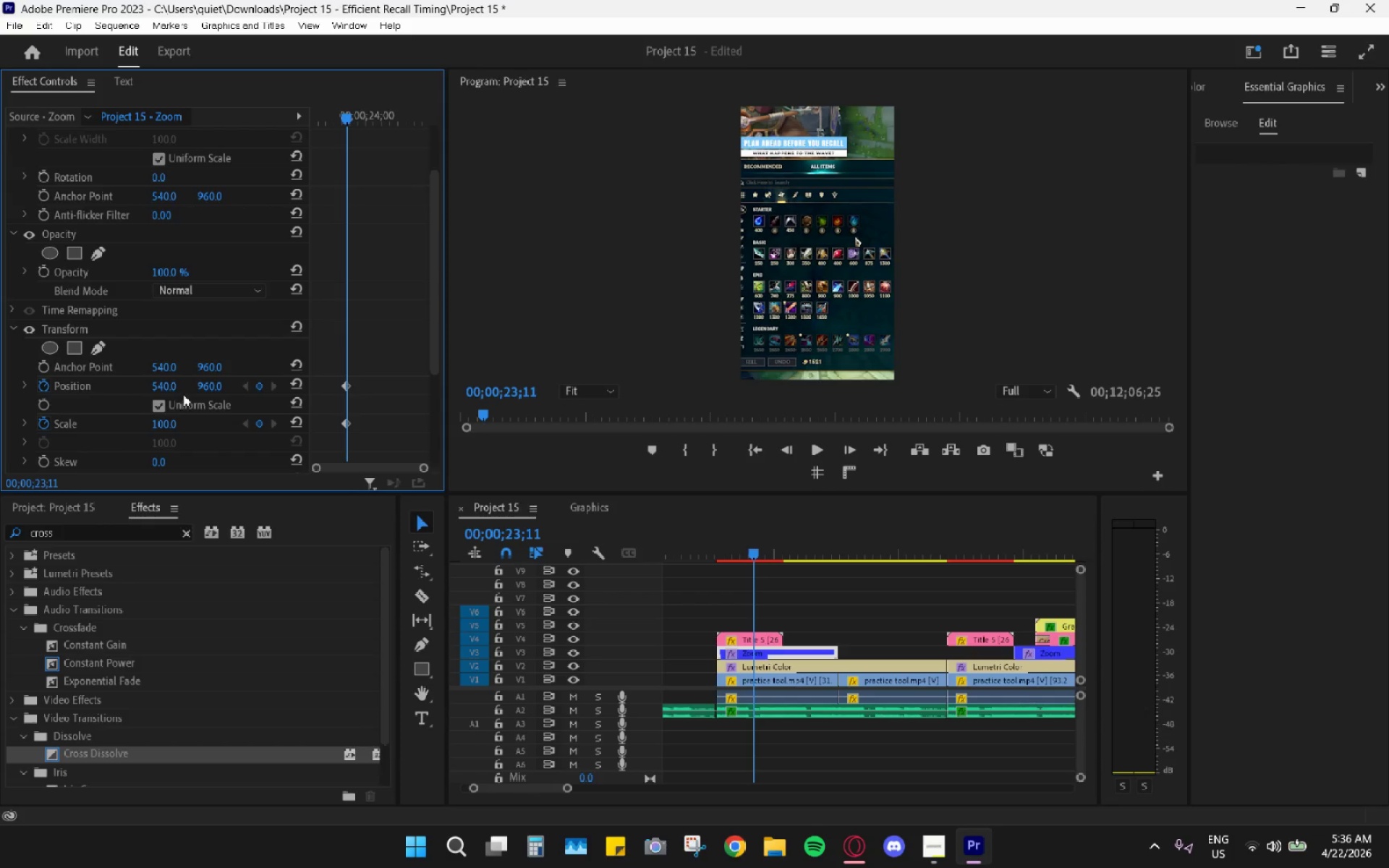 
left_click([41, 387])
 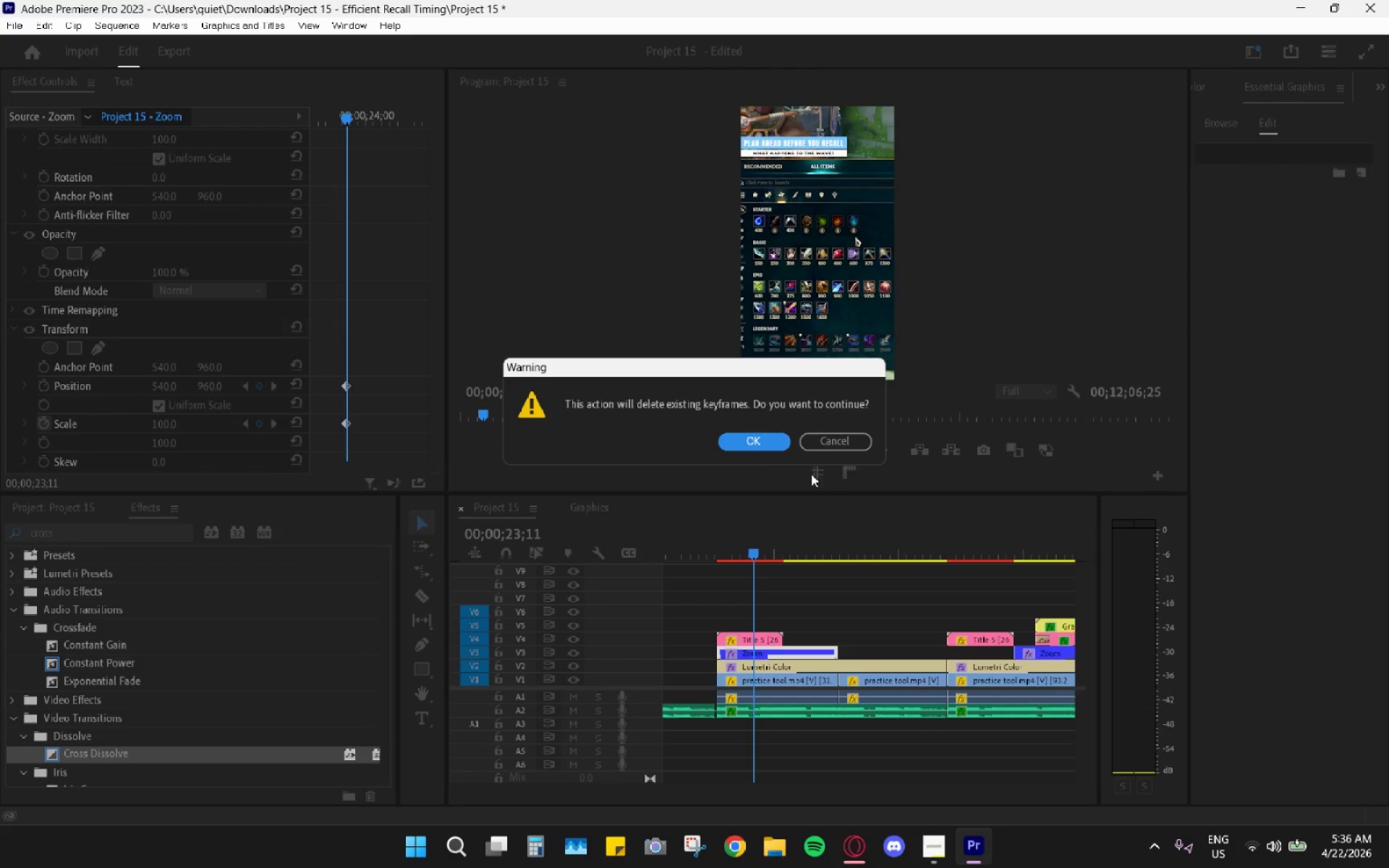 
left_click([764, 446])
 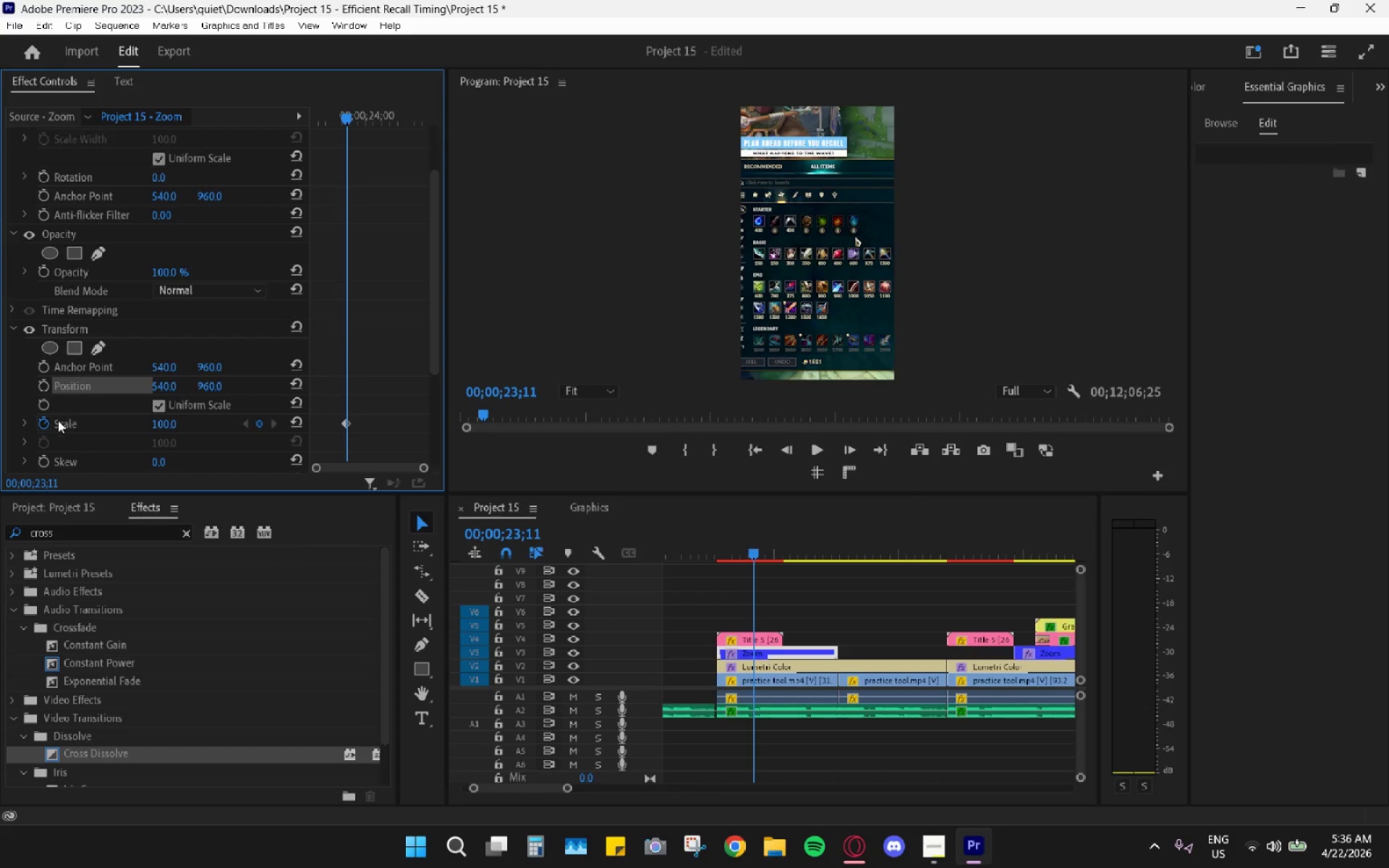 
left_click([38, 423])
 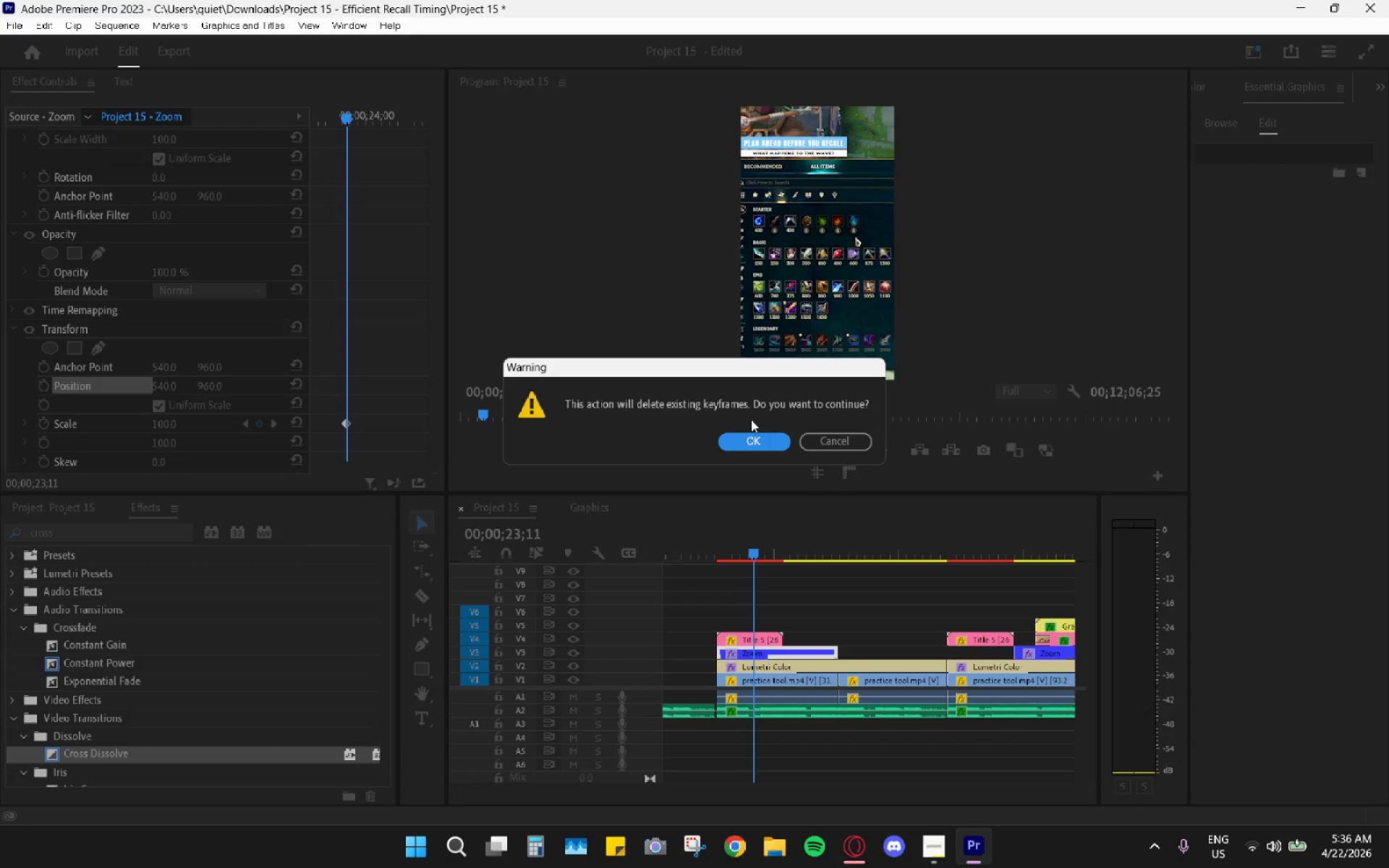 
left_click_drag(start_coordinate=[752, 443], to_coordinate=[749, 446])
 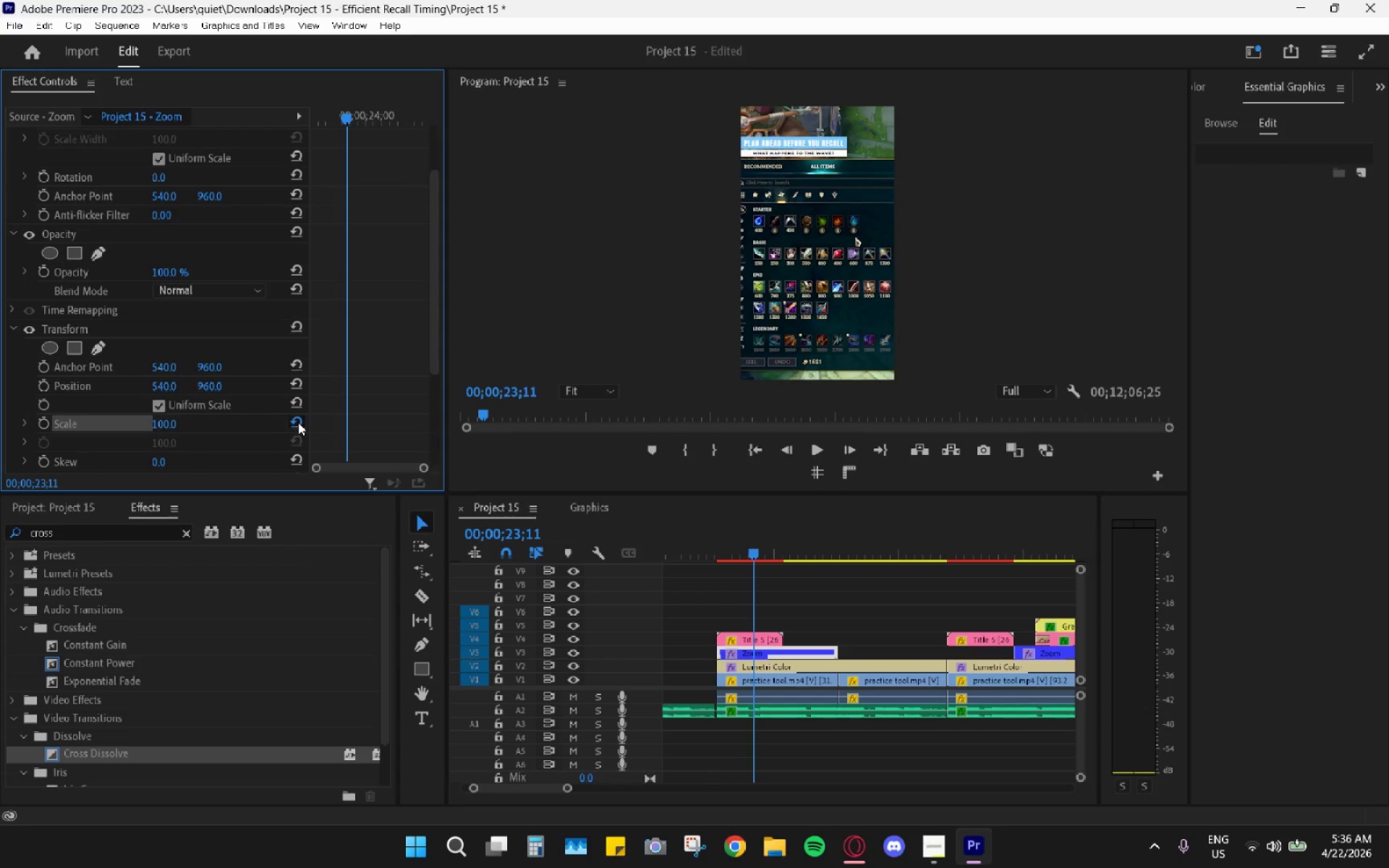 
scroll: coordinate [413, 366], scroll_direction: down, amount: 4.0
 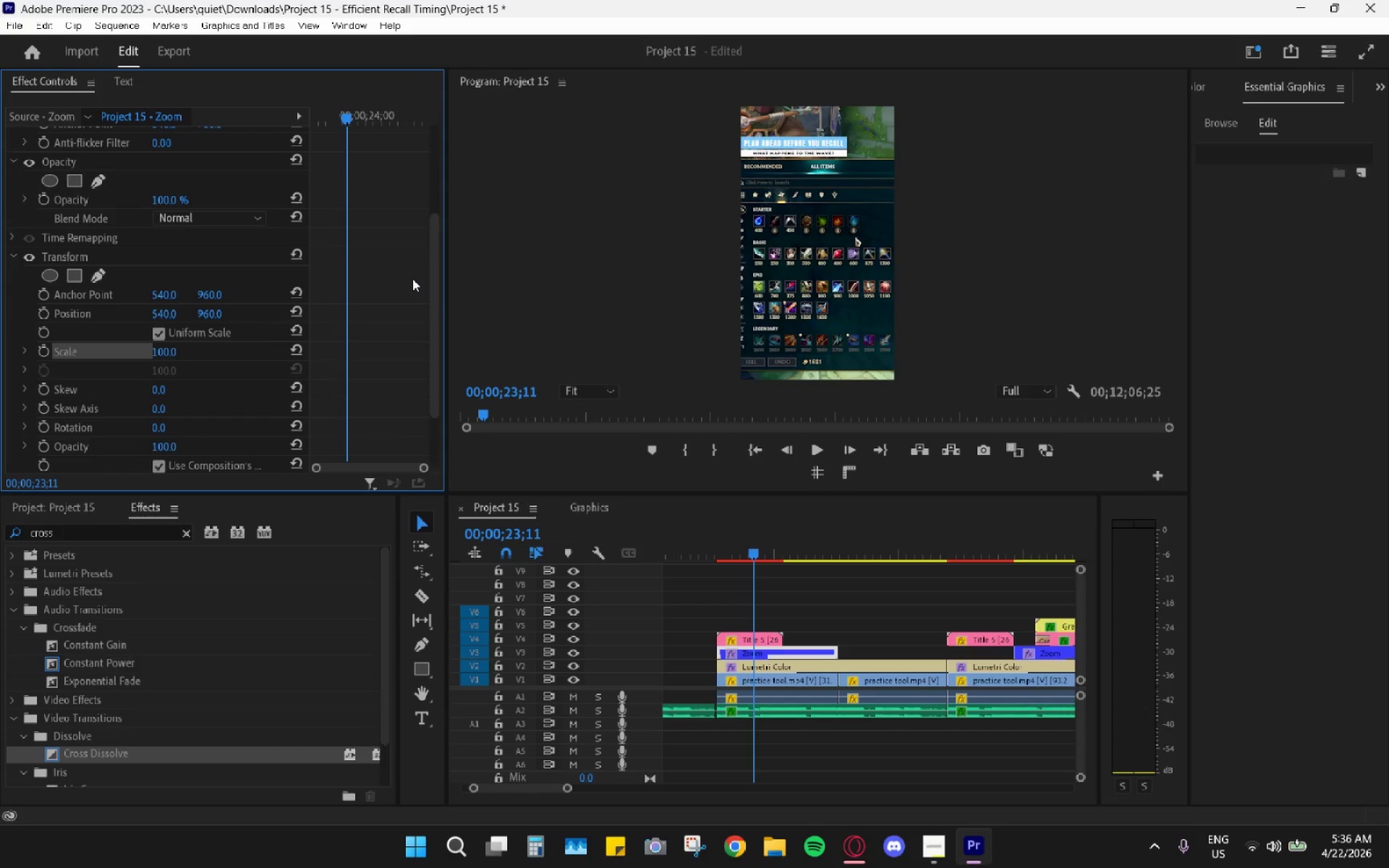 
wait(12.04)
 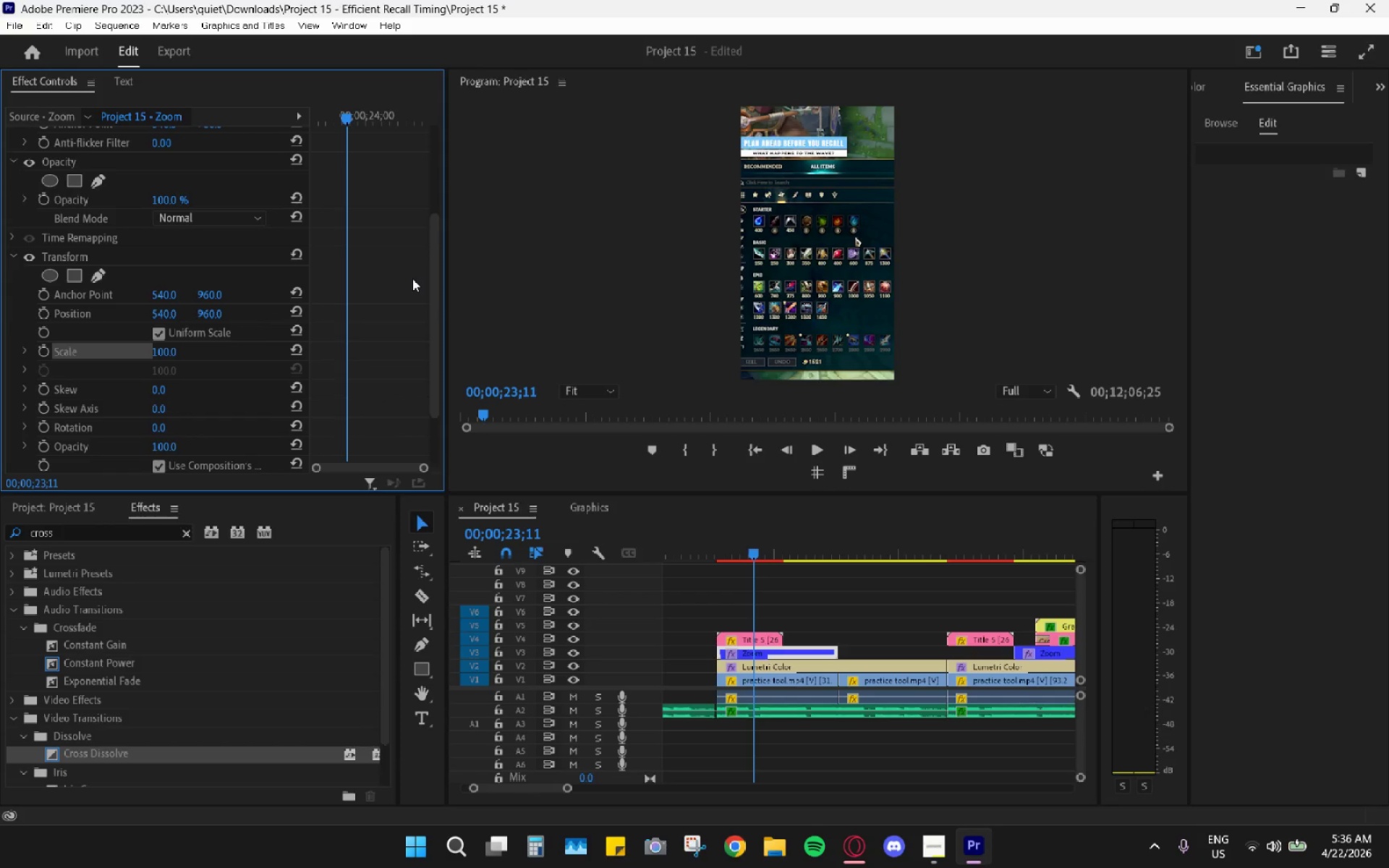 
left_click([46, 351])
 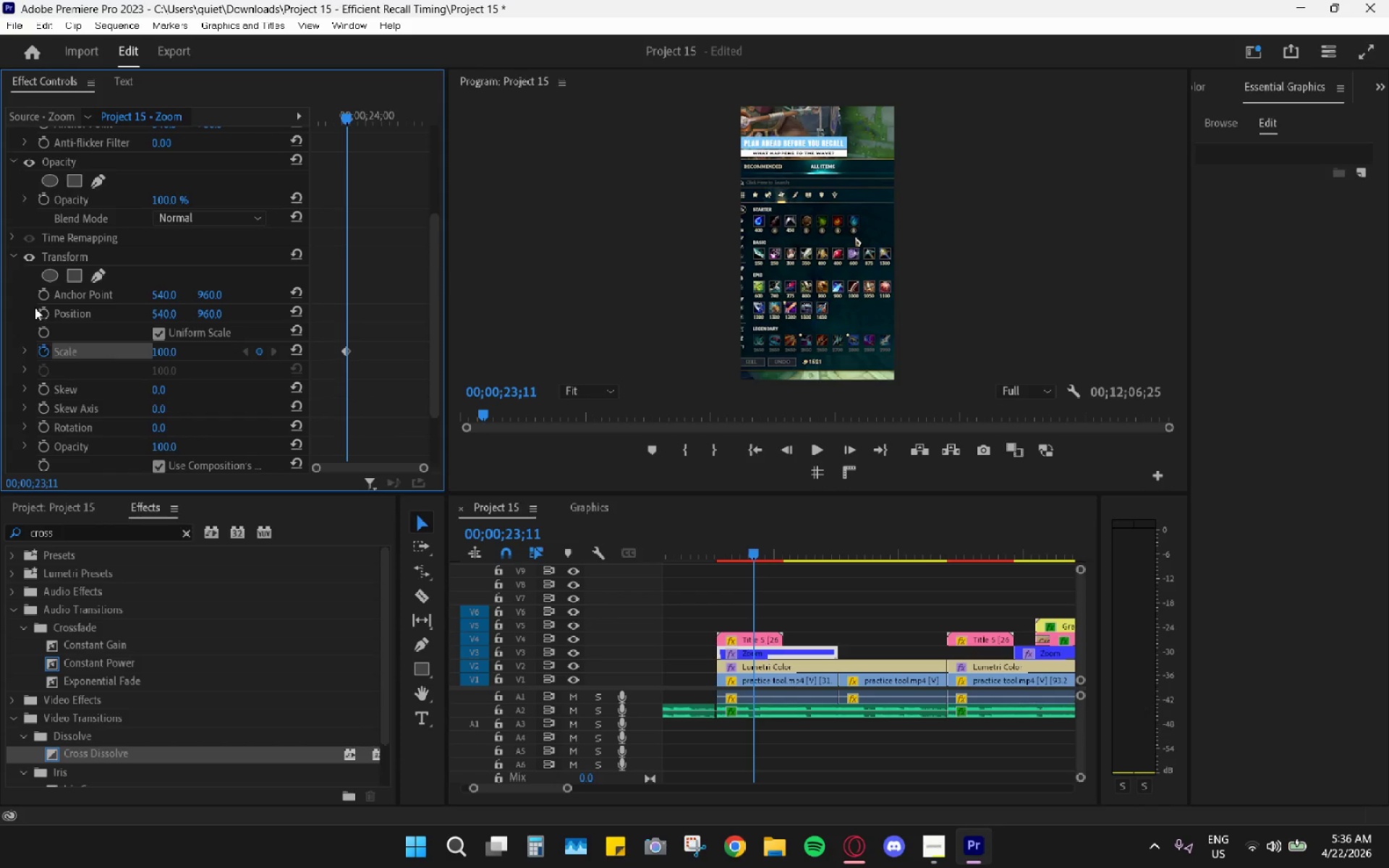 
left_click([42, 311])
 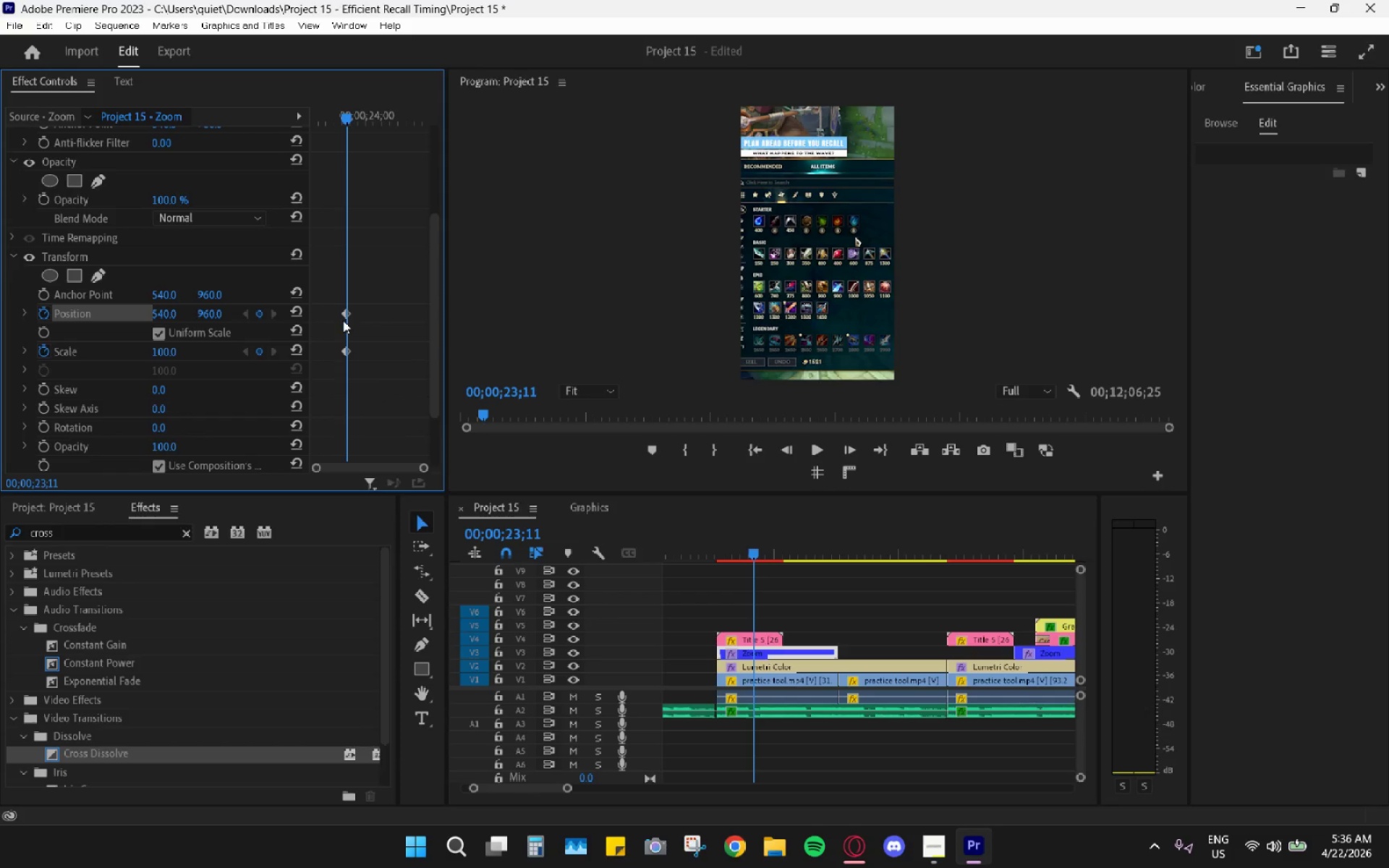 
left_click_drag(start_coordinate=[341, 316], to_coordinate=[259, 318])
 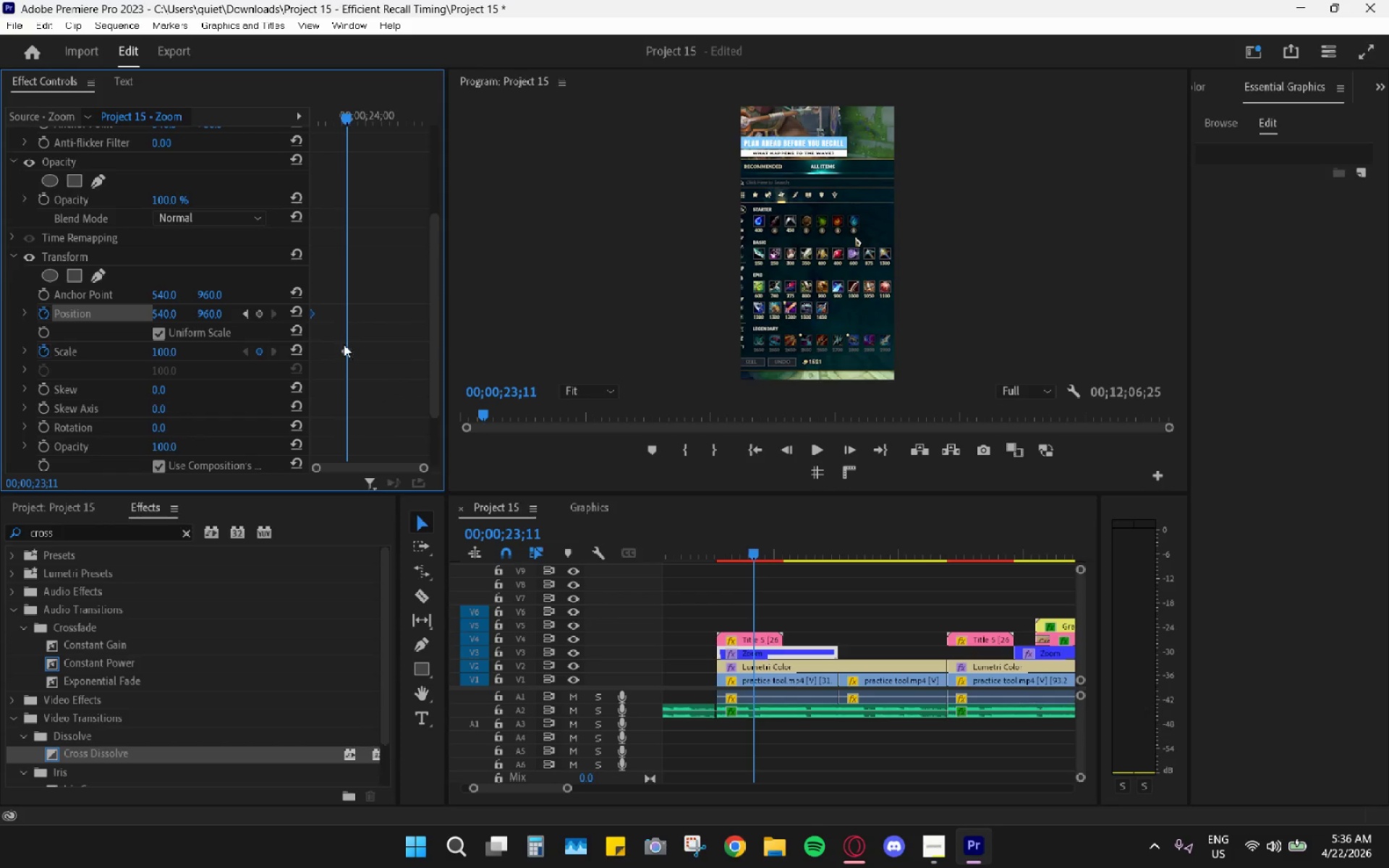 
left_click_drag(start_coordinate=[349, 351], to_coordinate=[241, 354])
 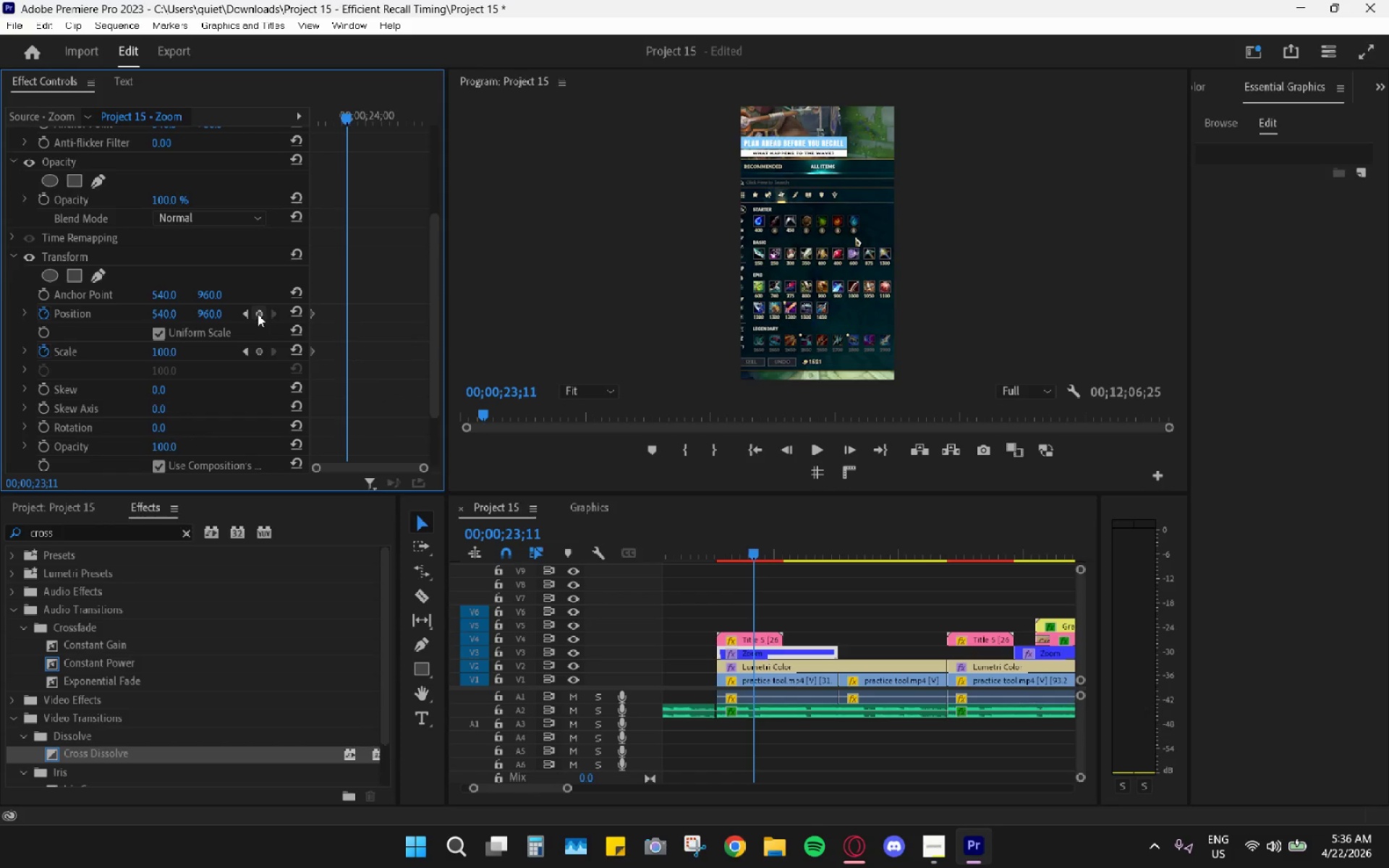 
triple_click([263, 350])
 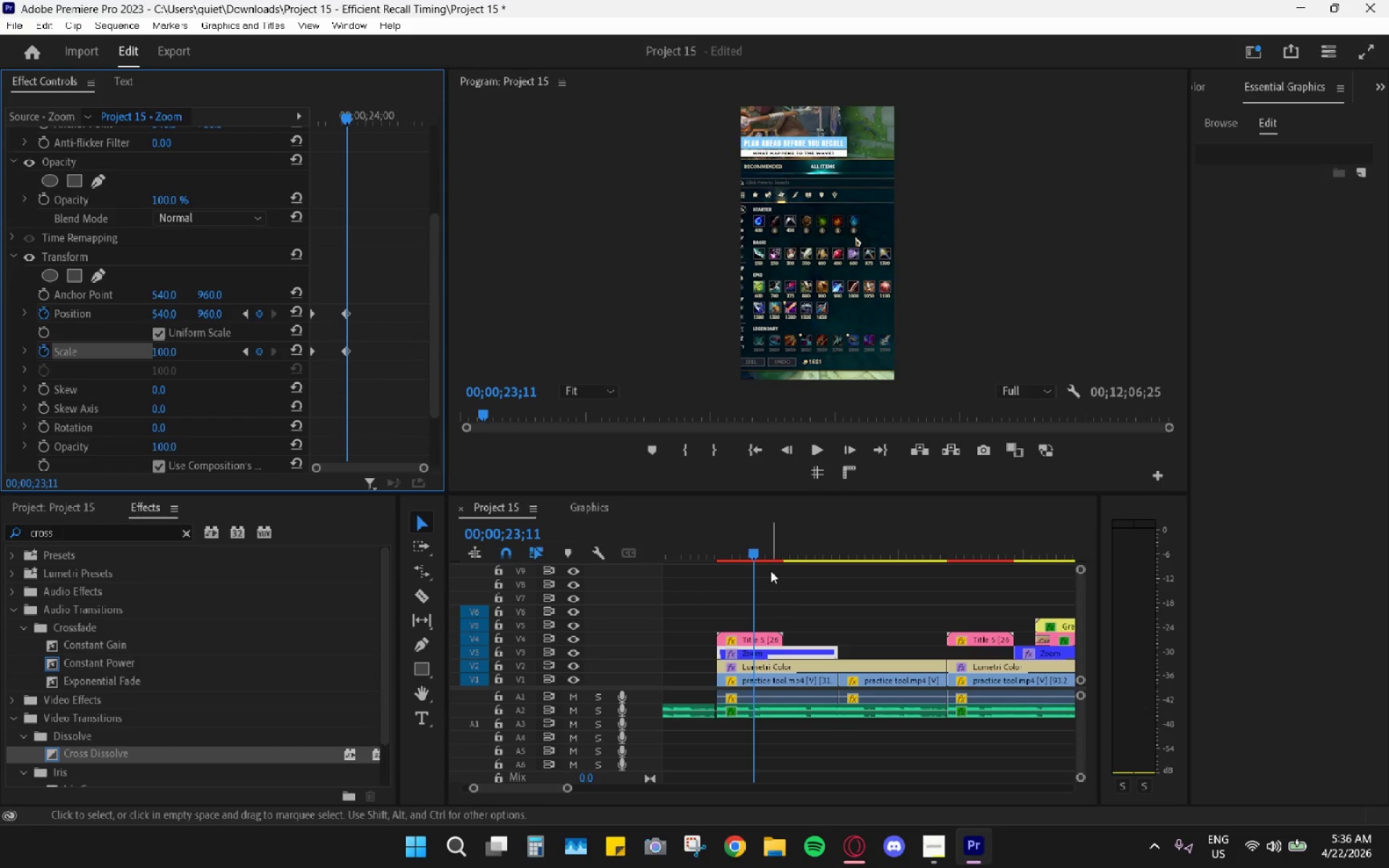 
left_click_drag(start_coordinate=[756, 550], to_coordinate=[786, 567])
 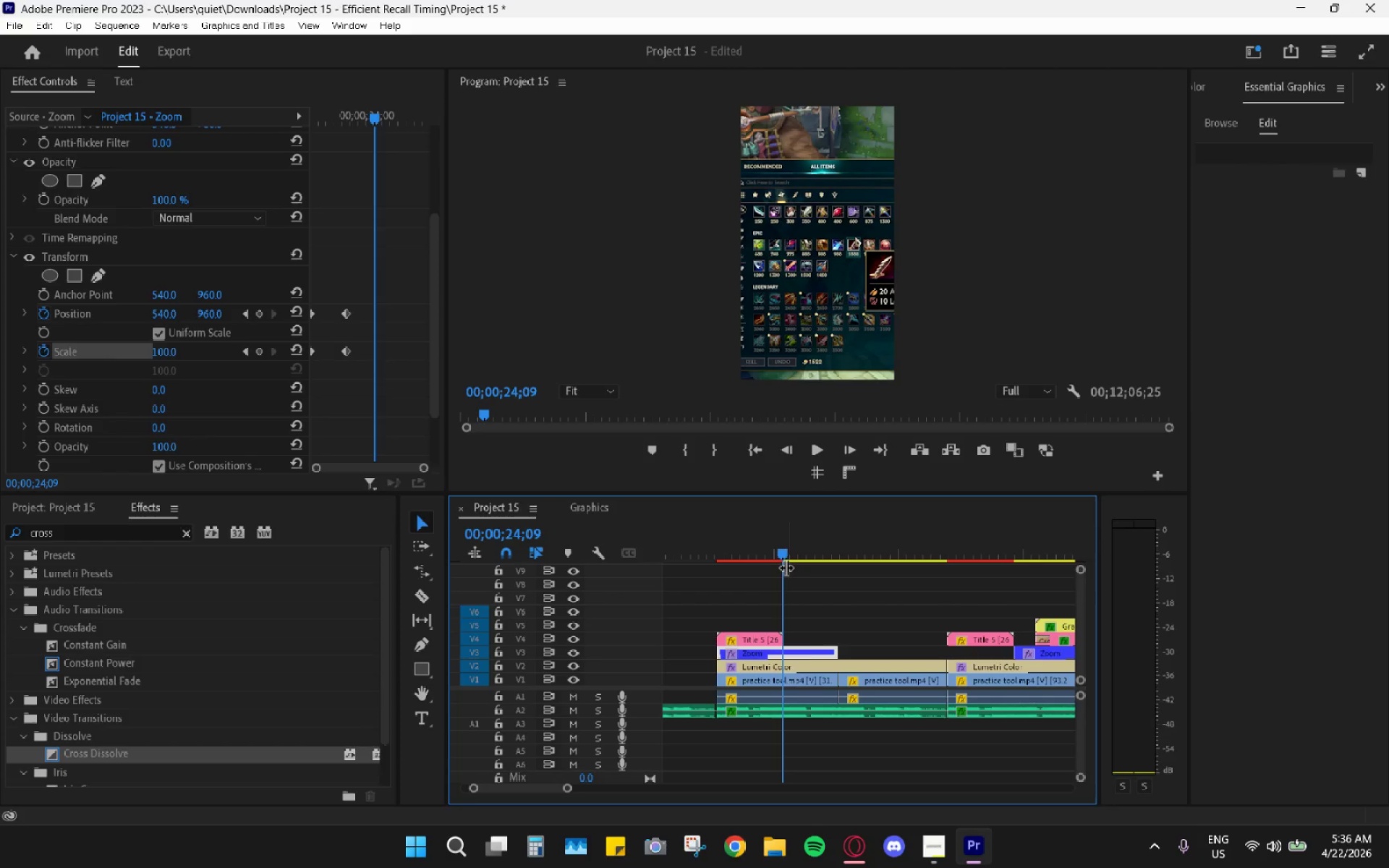 
hold_key(key=AltLeft, duration=0.83)
scroll: coordinate [808, 652], scroll_direction: up, amount: 11.0
 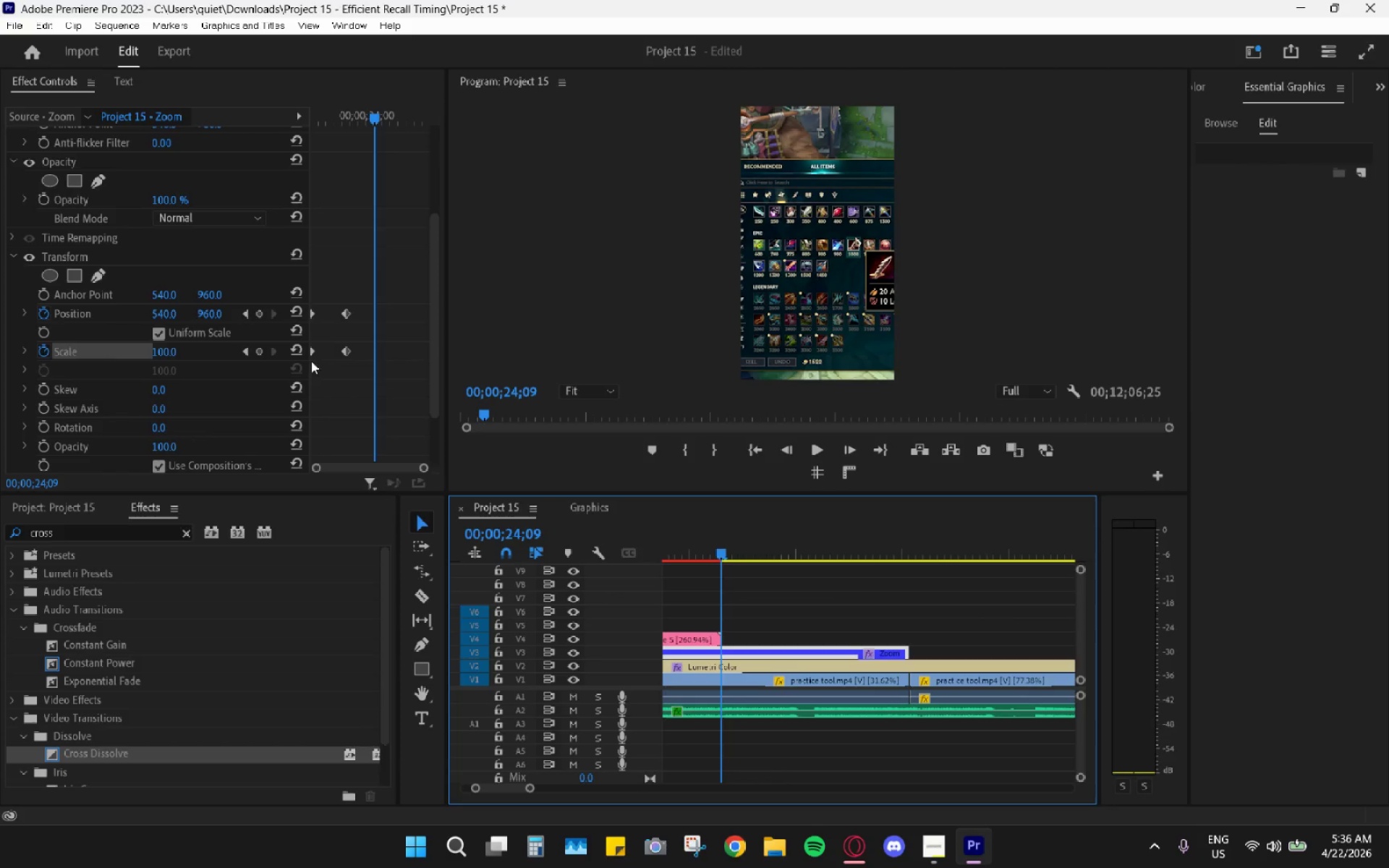 
scroll: coordinate [322, 368], scroll_direction: down, amount: 1.0
 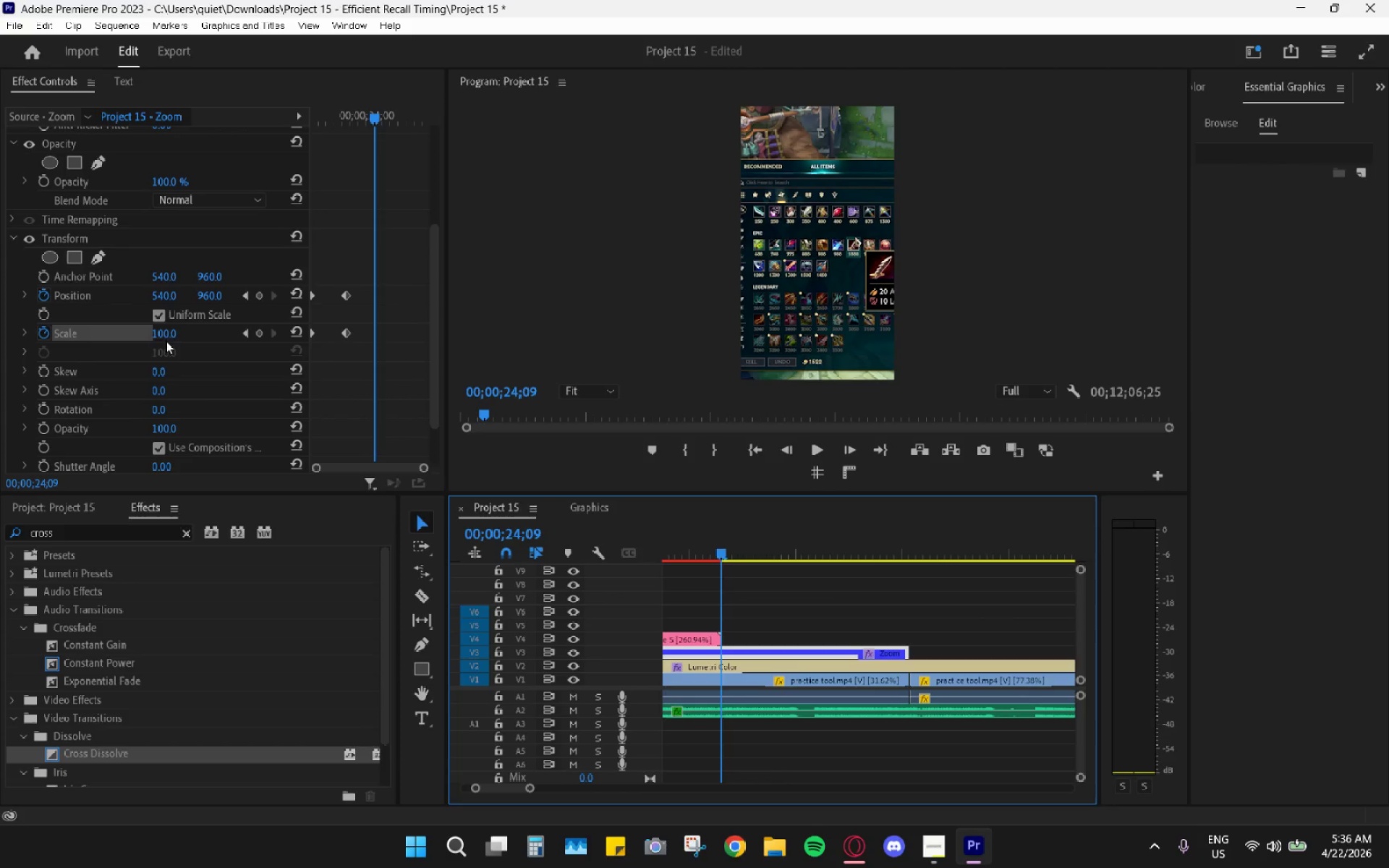 
left_click_drag(start_coordinate=[158, 330], to_coordinate=[292, 304])
 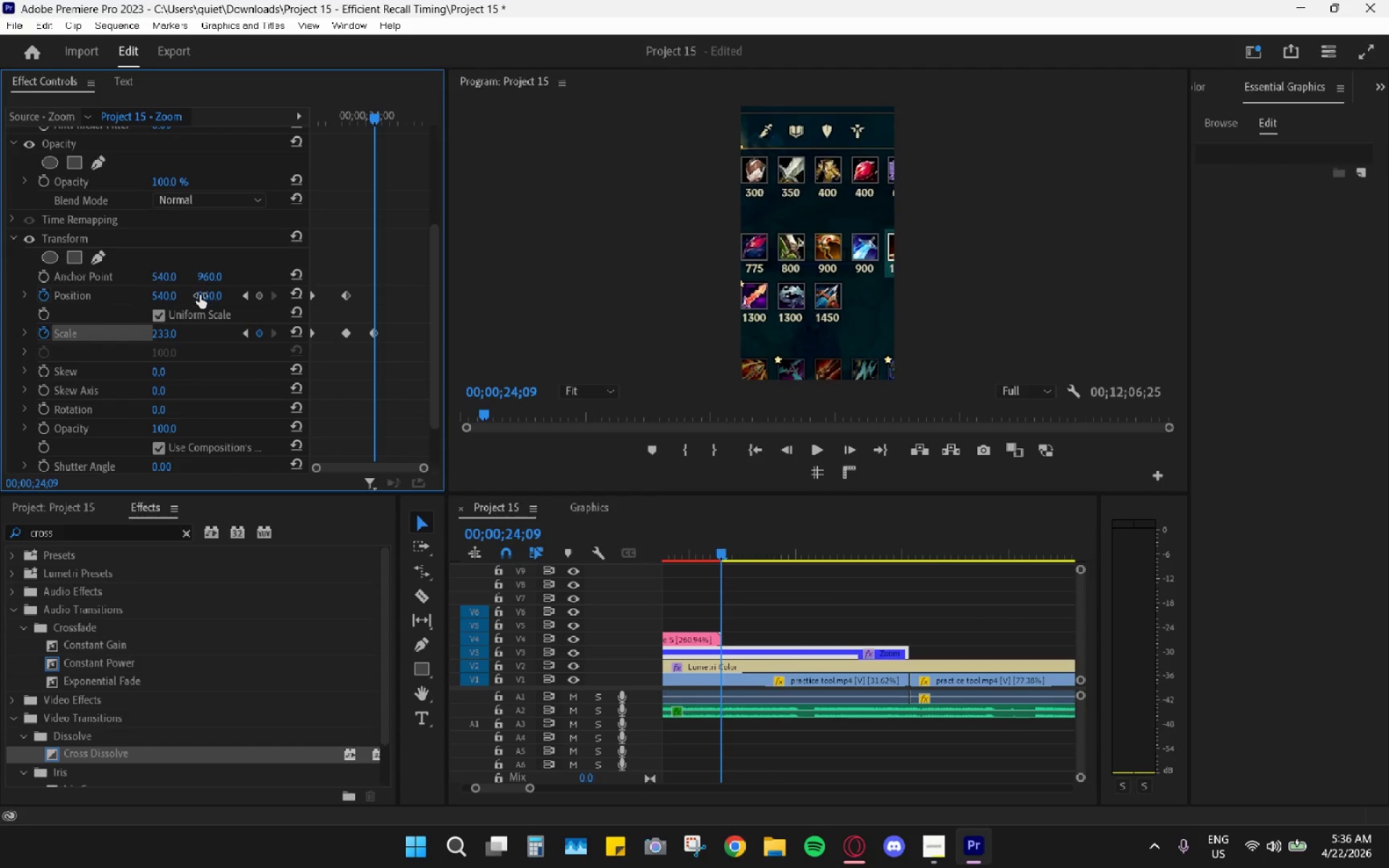 
left_click_drag(start_coordinate=[199, 296], to_coordinate=[95, 335])
 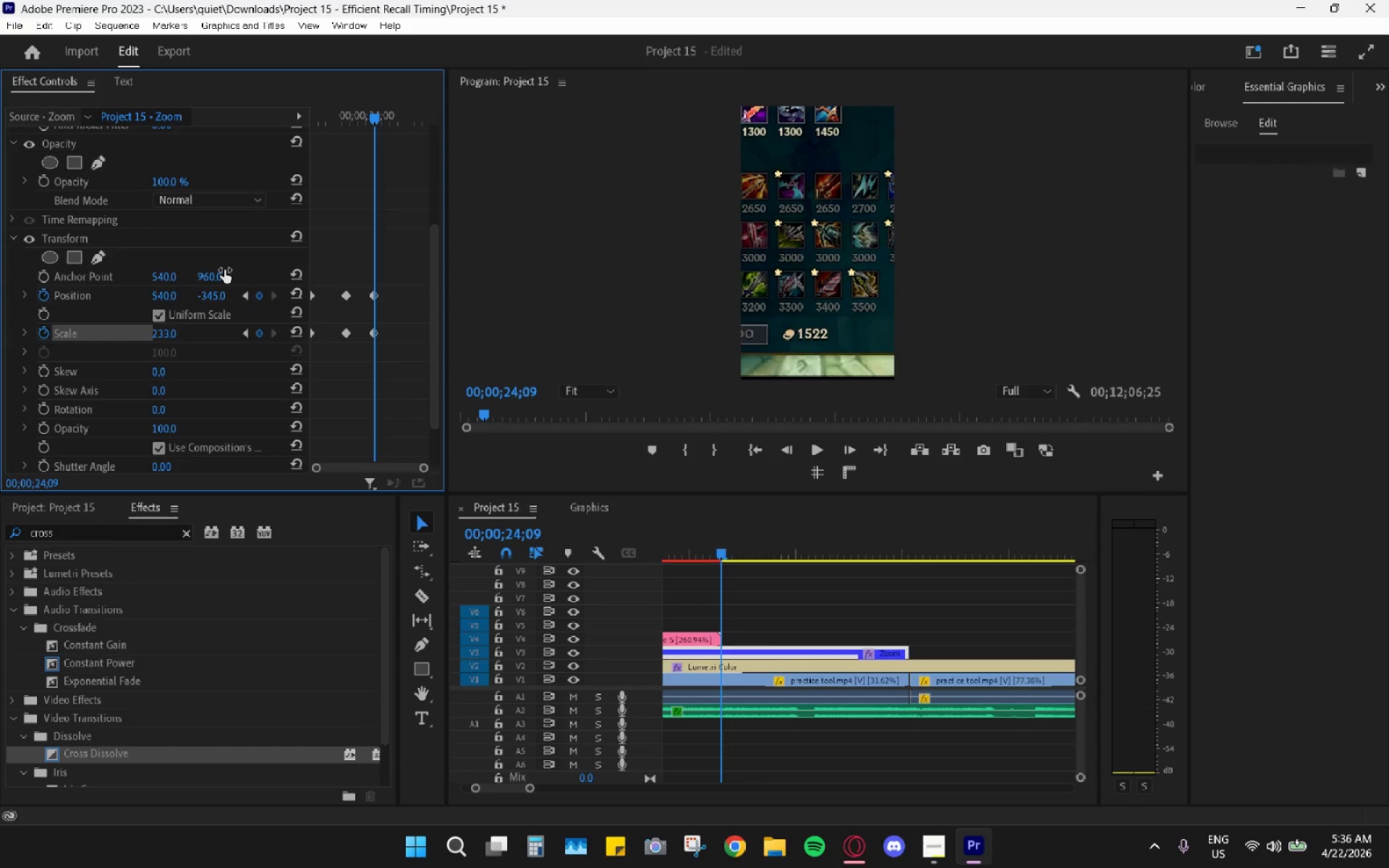 
wait(6.77)
 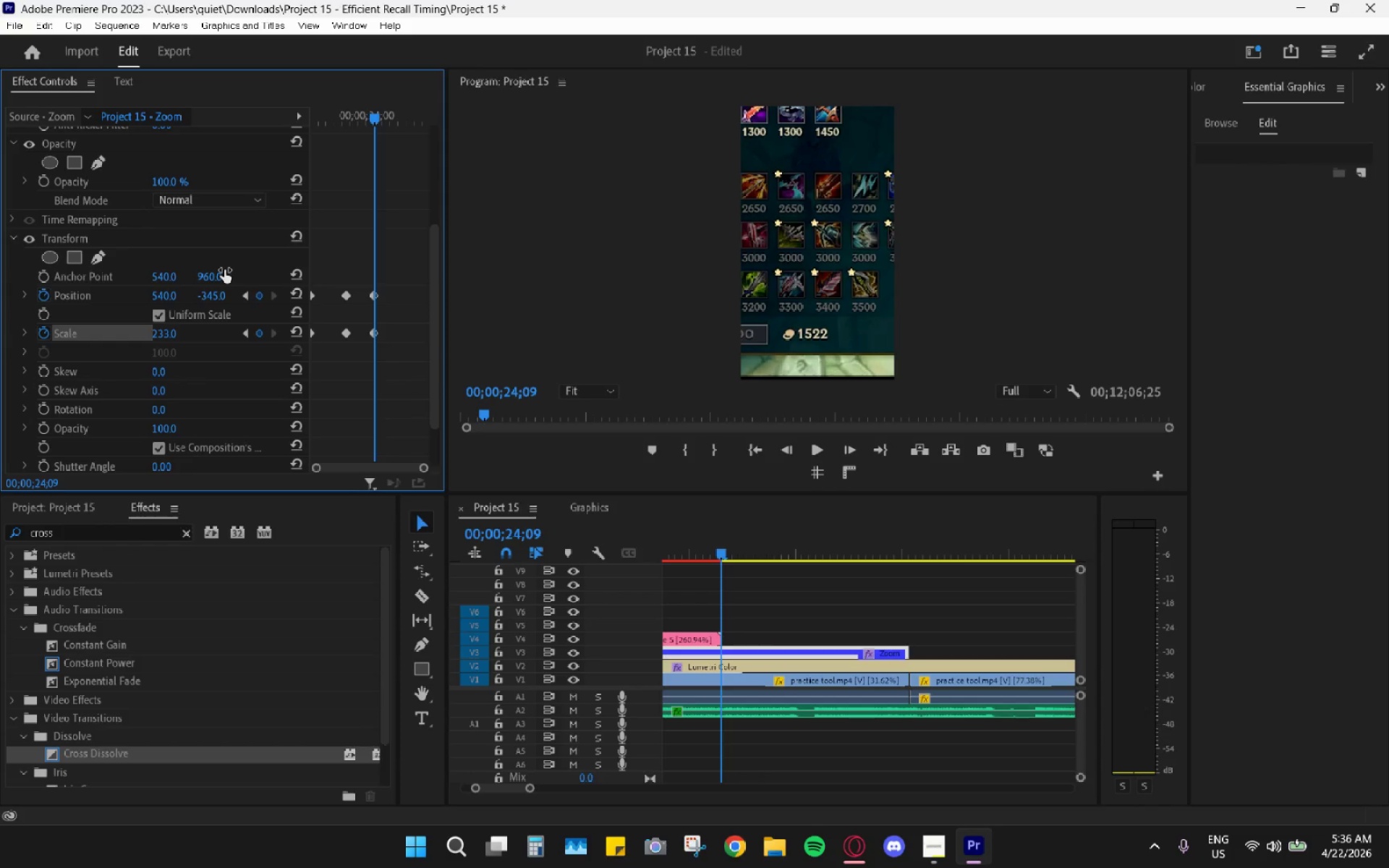 
left_click([169, 336])
 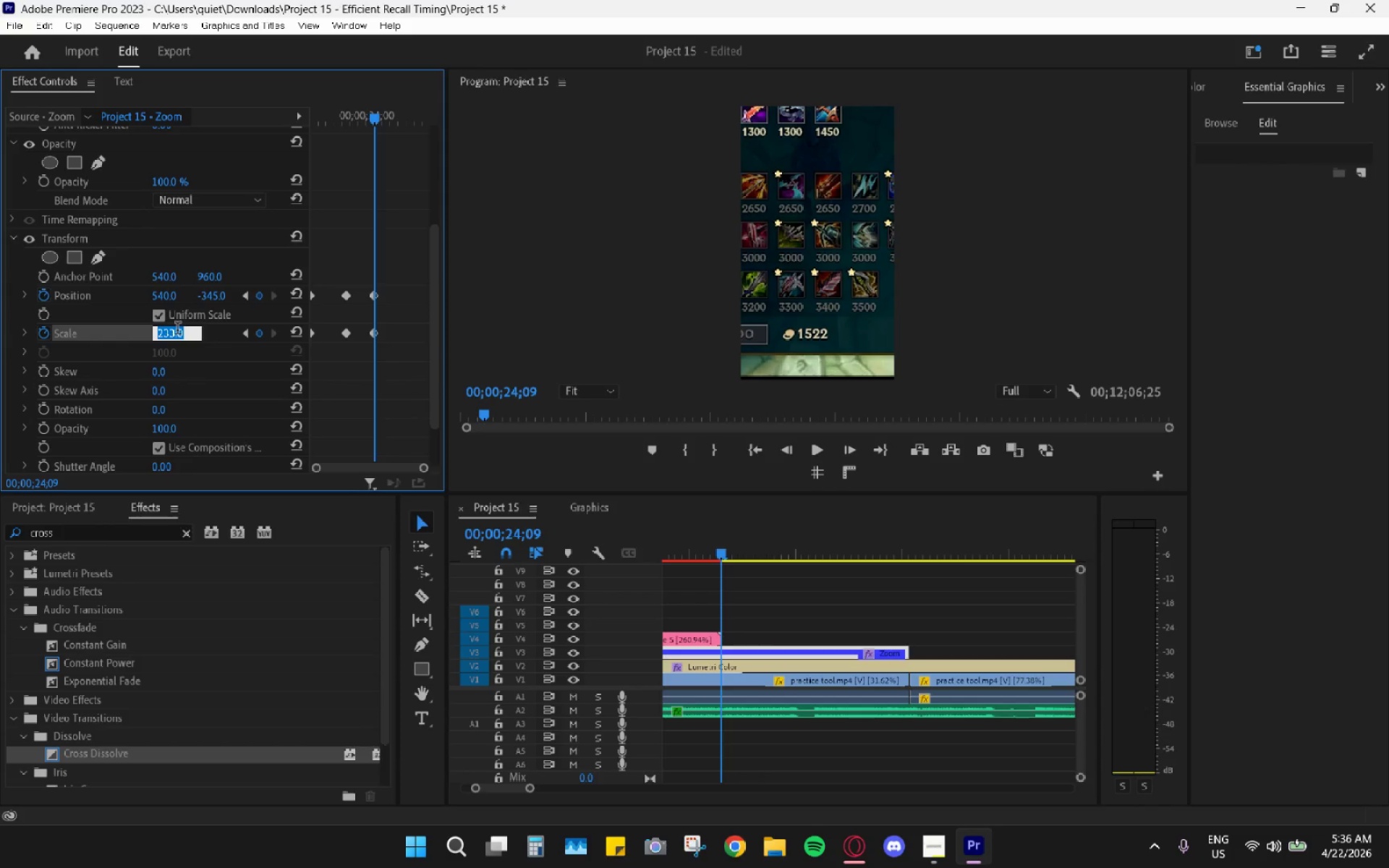 
key(Numpad2)
 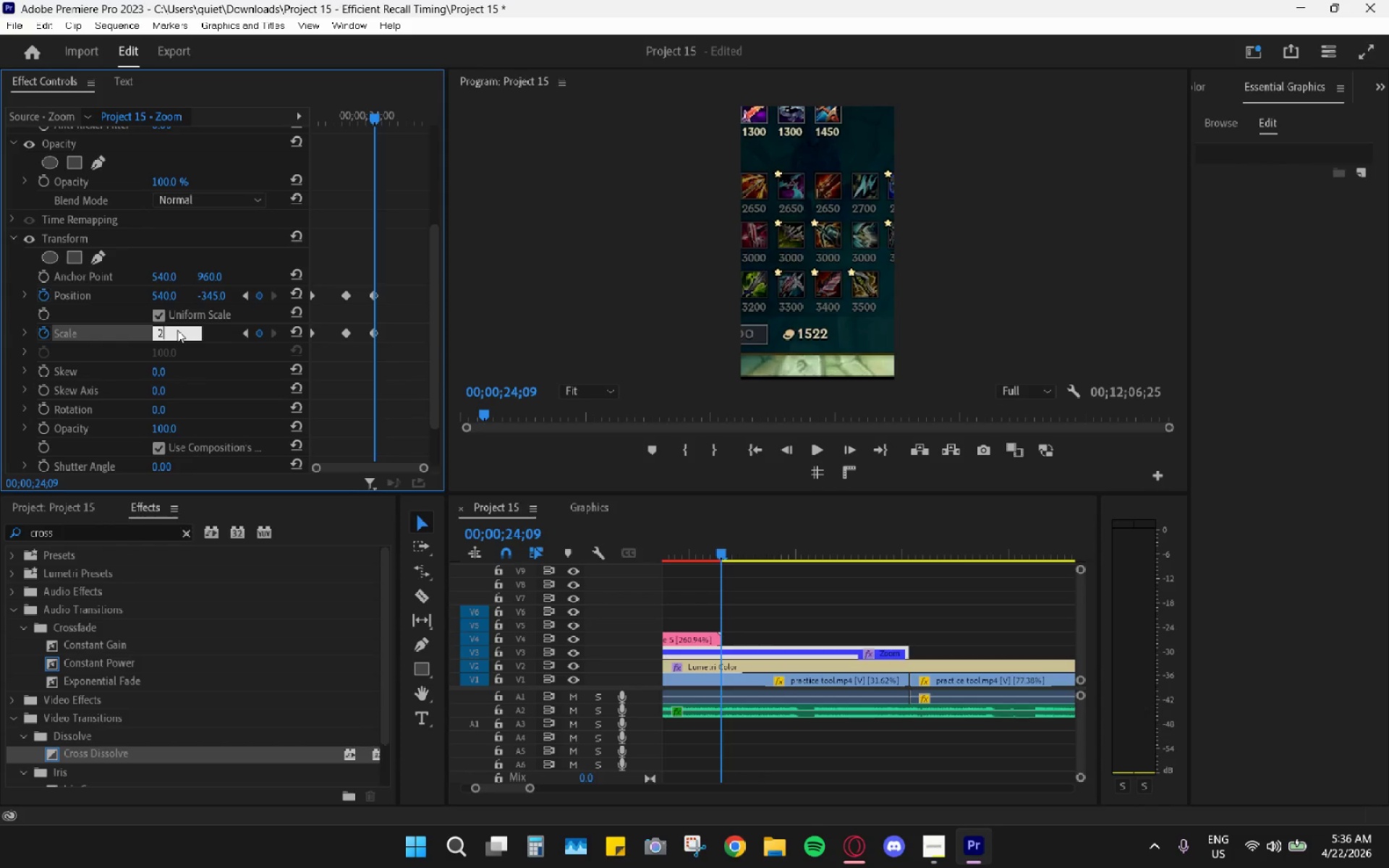 
hold_key(key=Numpad6, duration=0.31)
 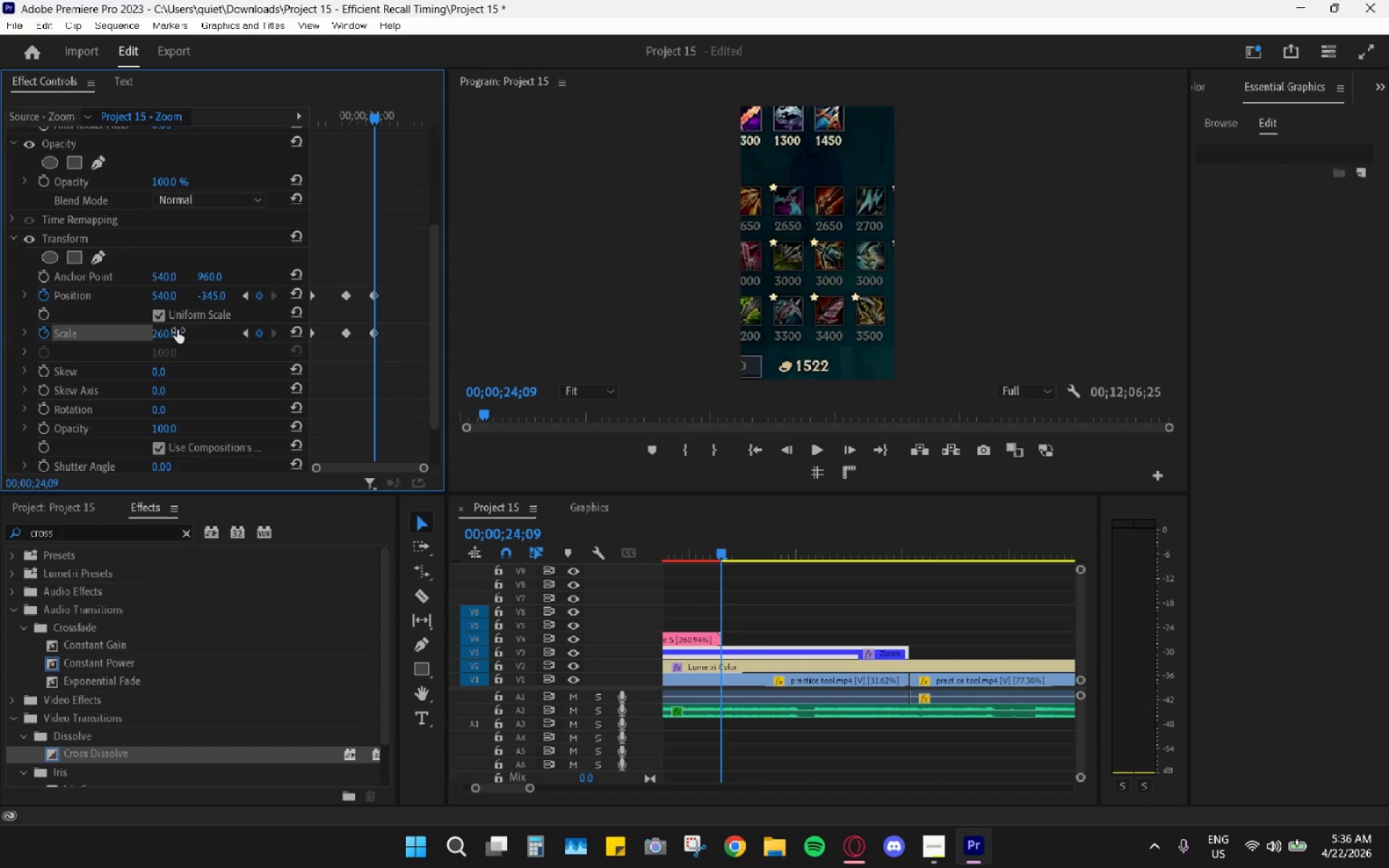 
key(Numpad0)
 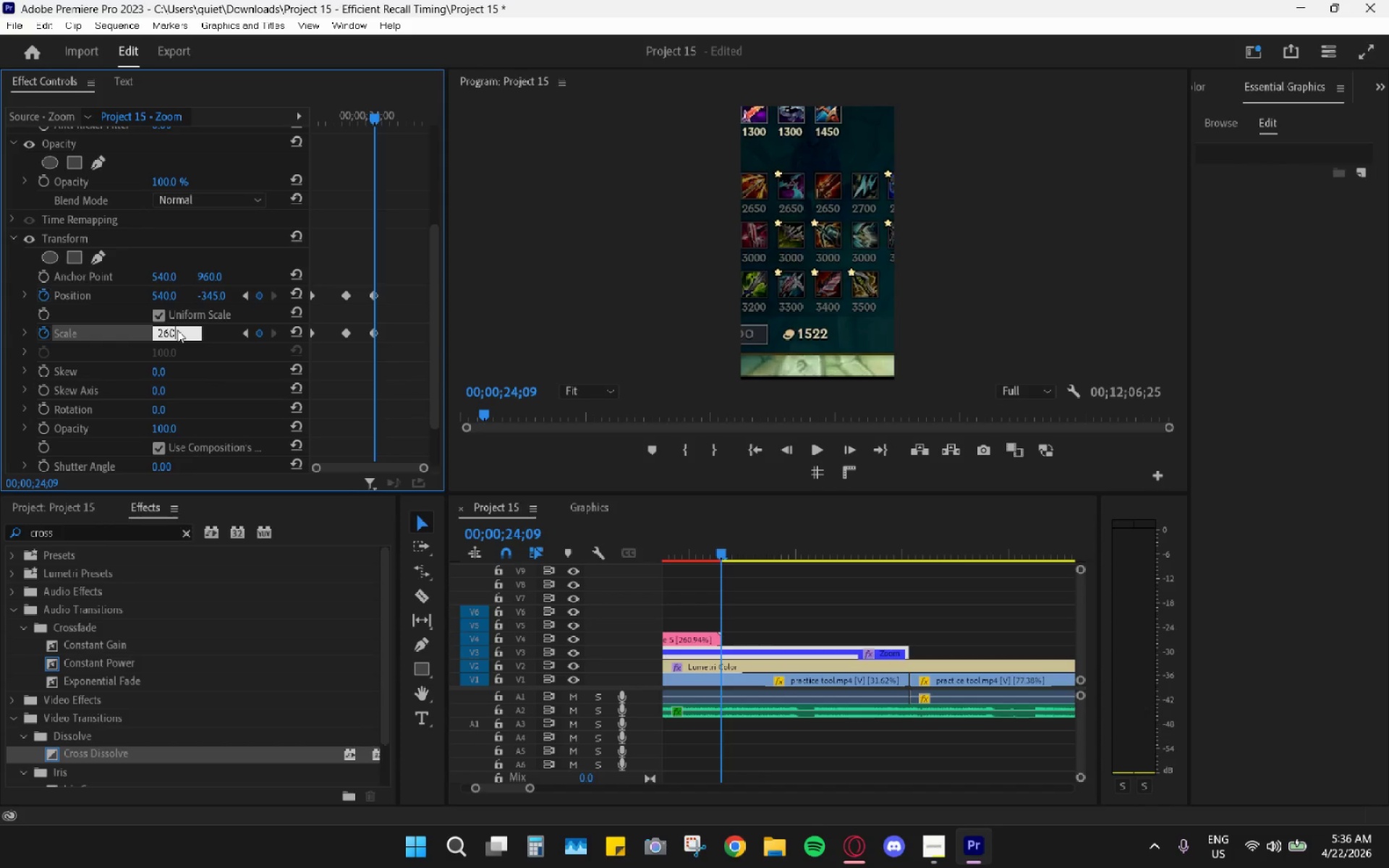 
key(Enter)
 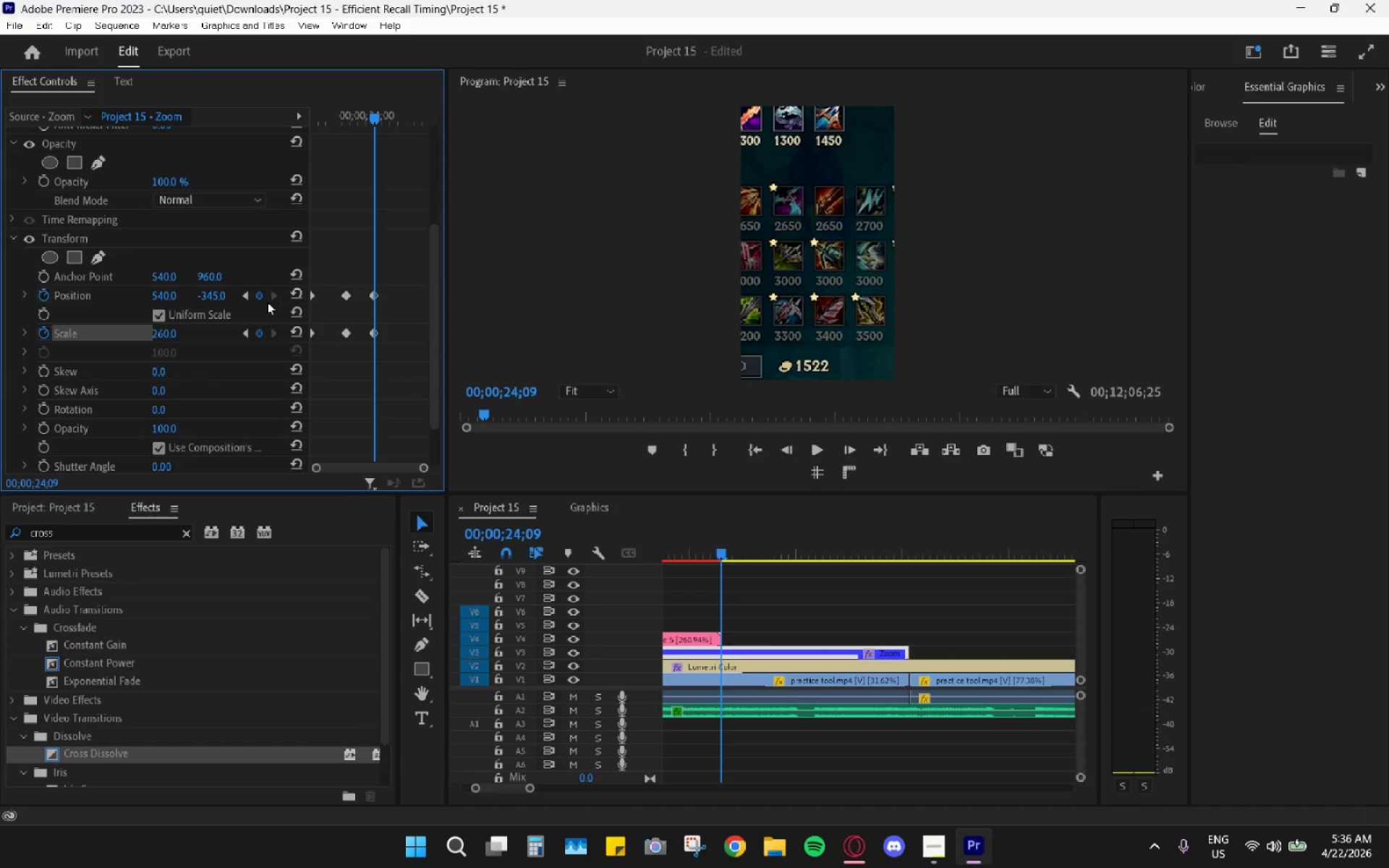 
left_click_drag(start_coordinate=[212, 296], to_coordinate=[128, 324])
 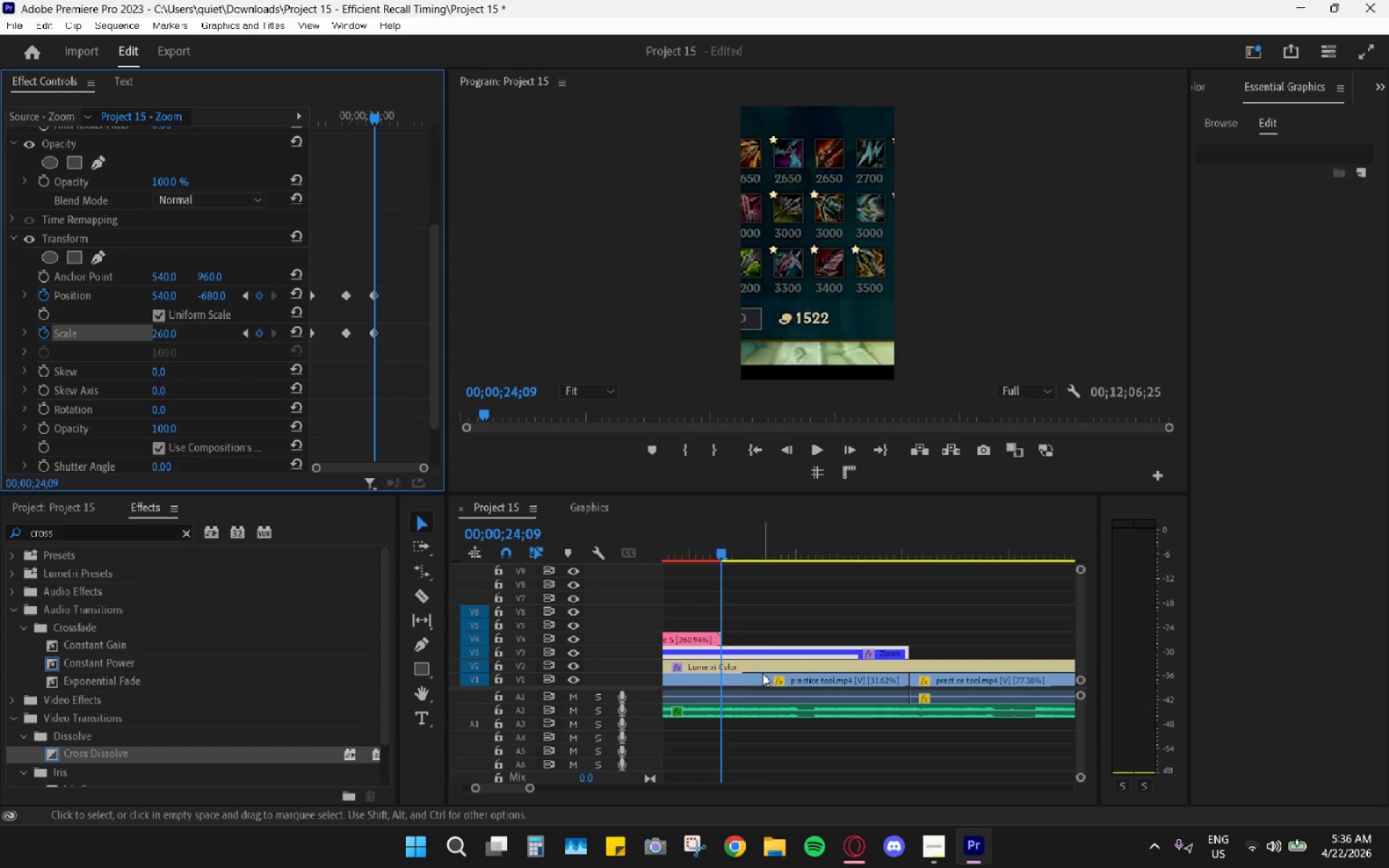 
scroll: coordinate [763, 673], scroll_direction: up, amount: 4.0
 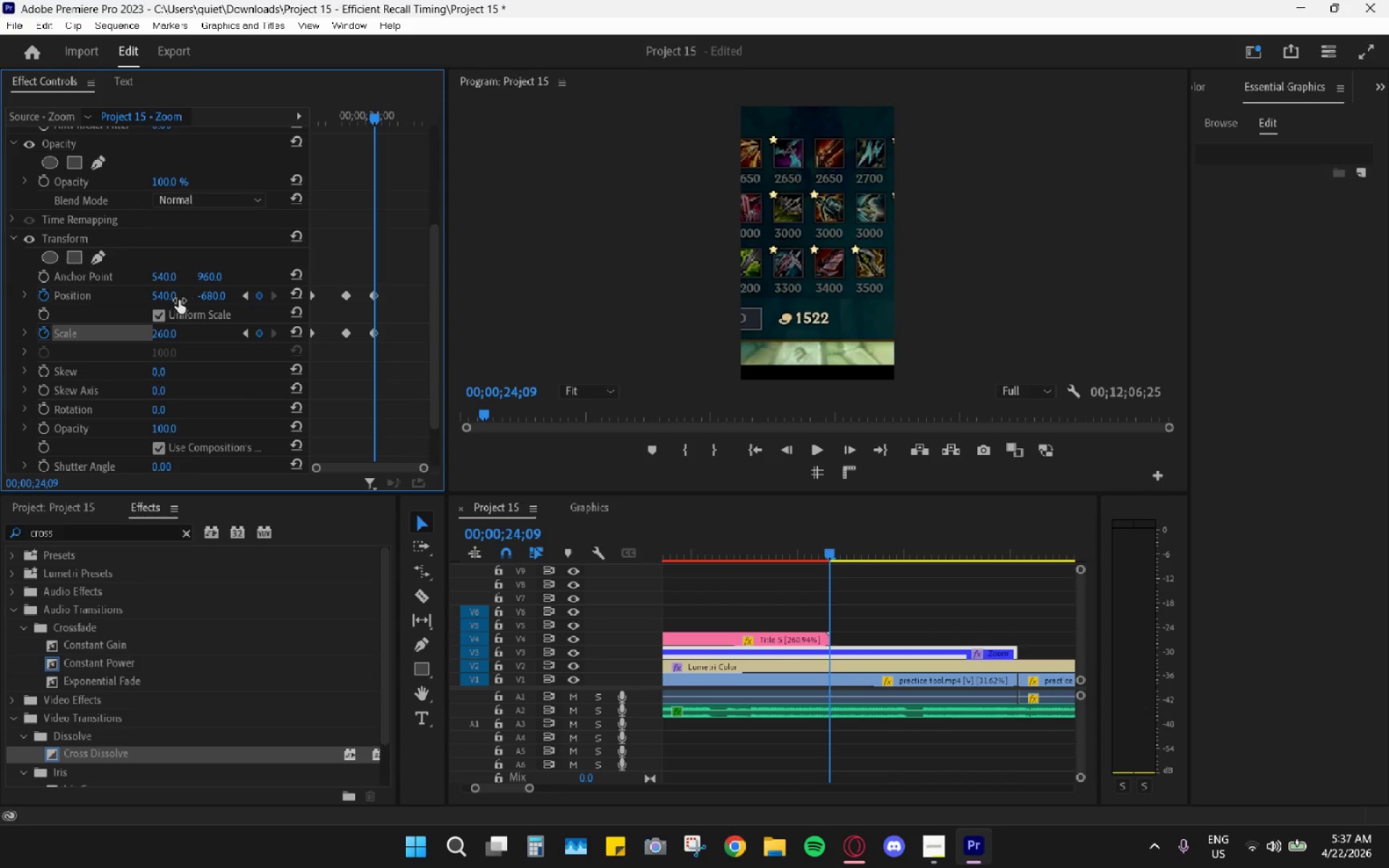 
wait(7.43)
 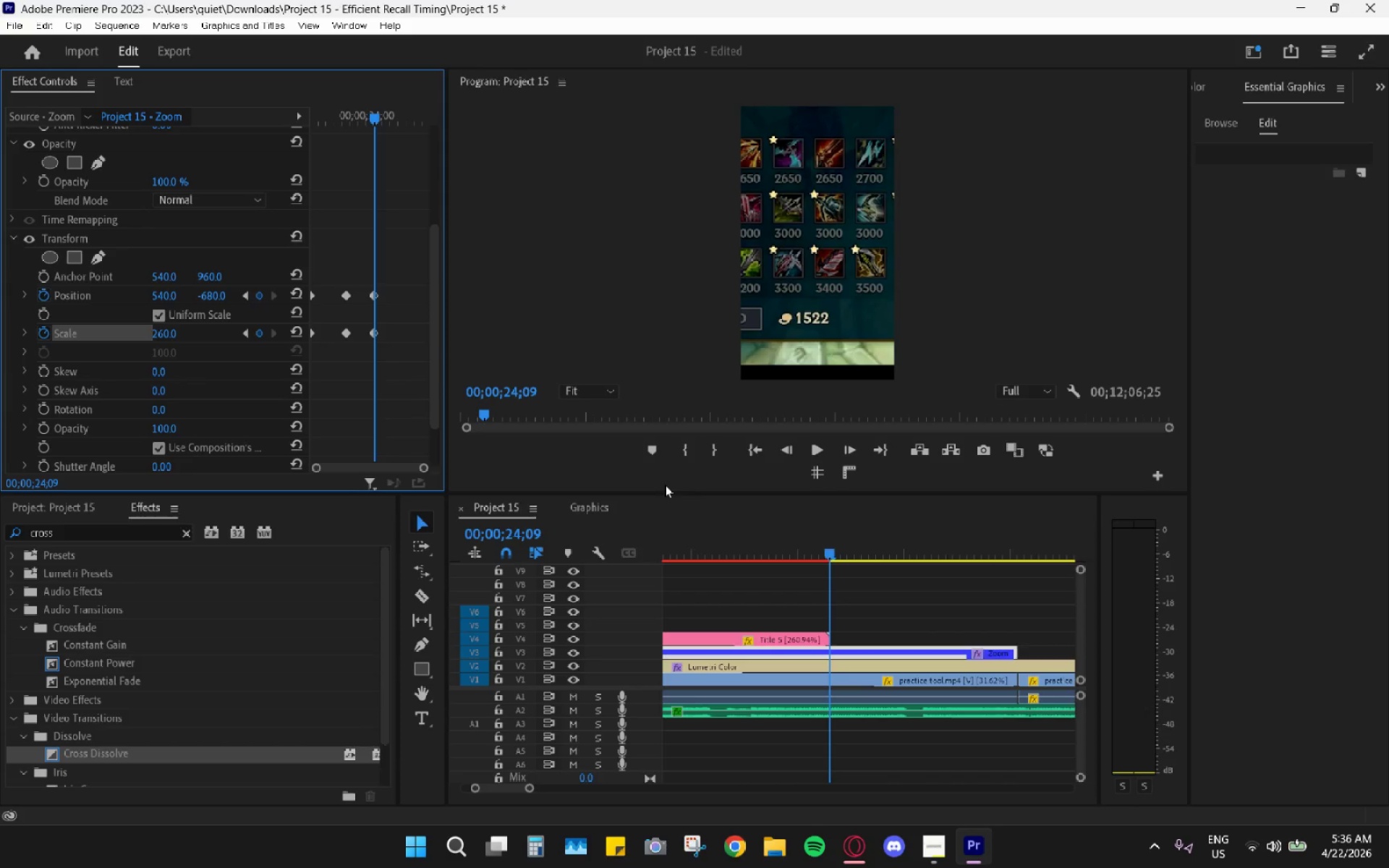 
left_click_drag(start_coordinate=[208, 294], to_coordinate=[315, 286])
 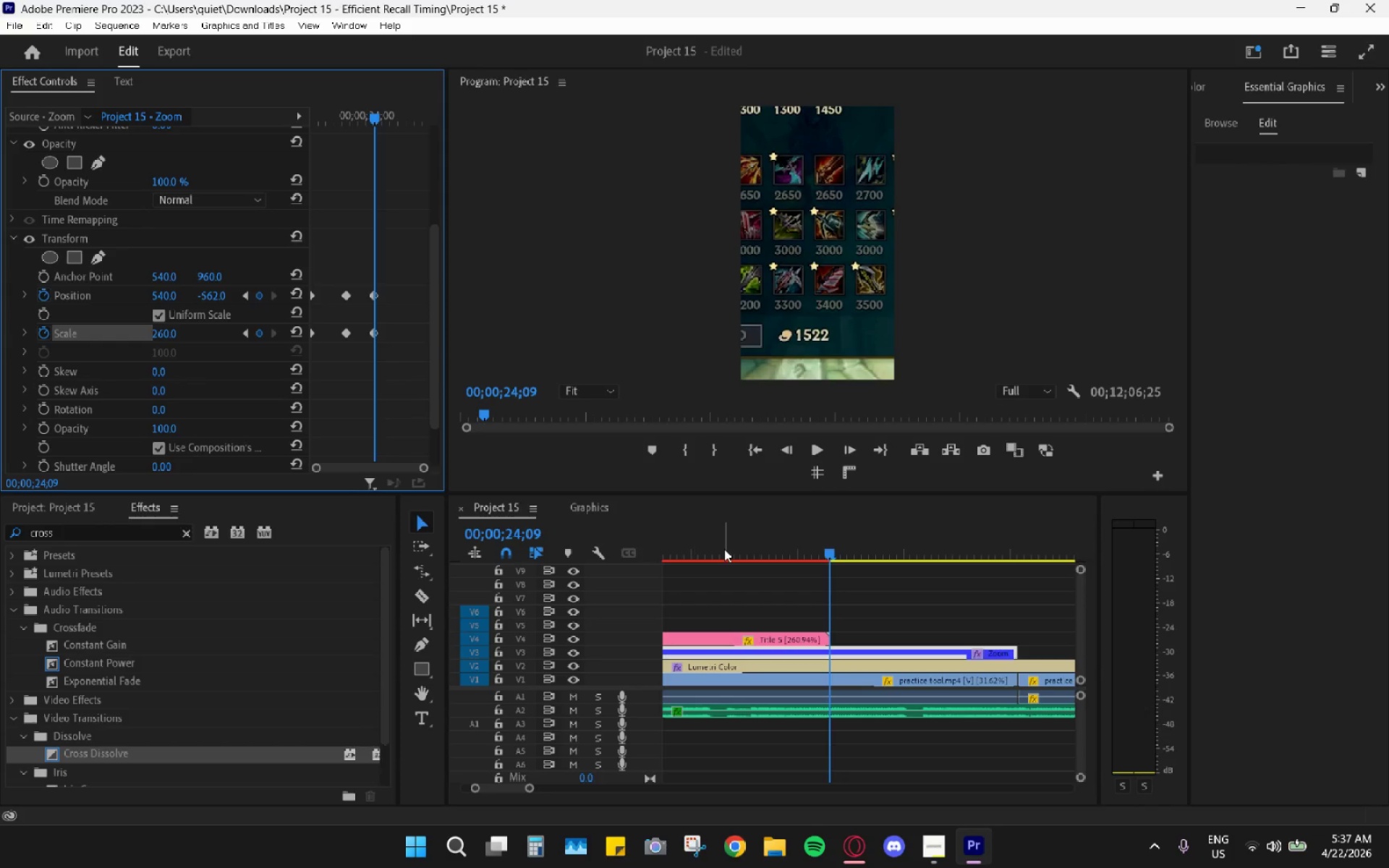 
key(Space)
 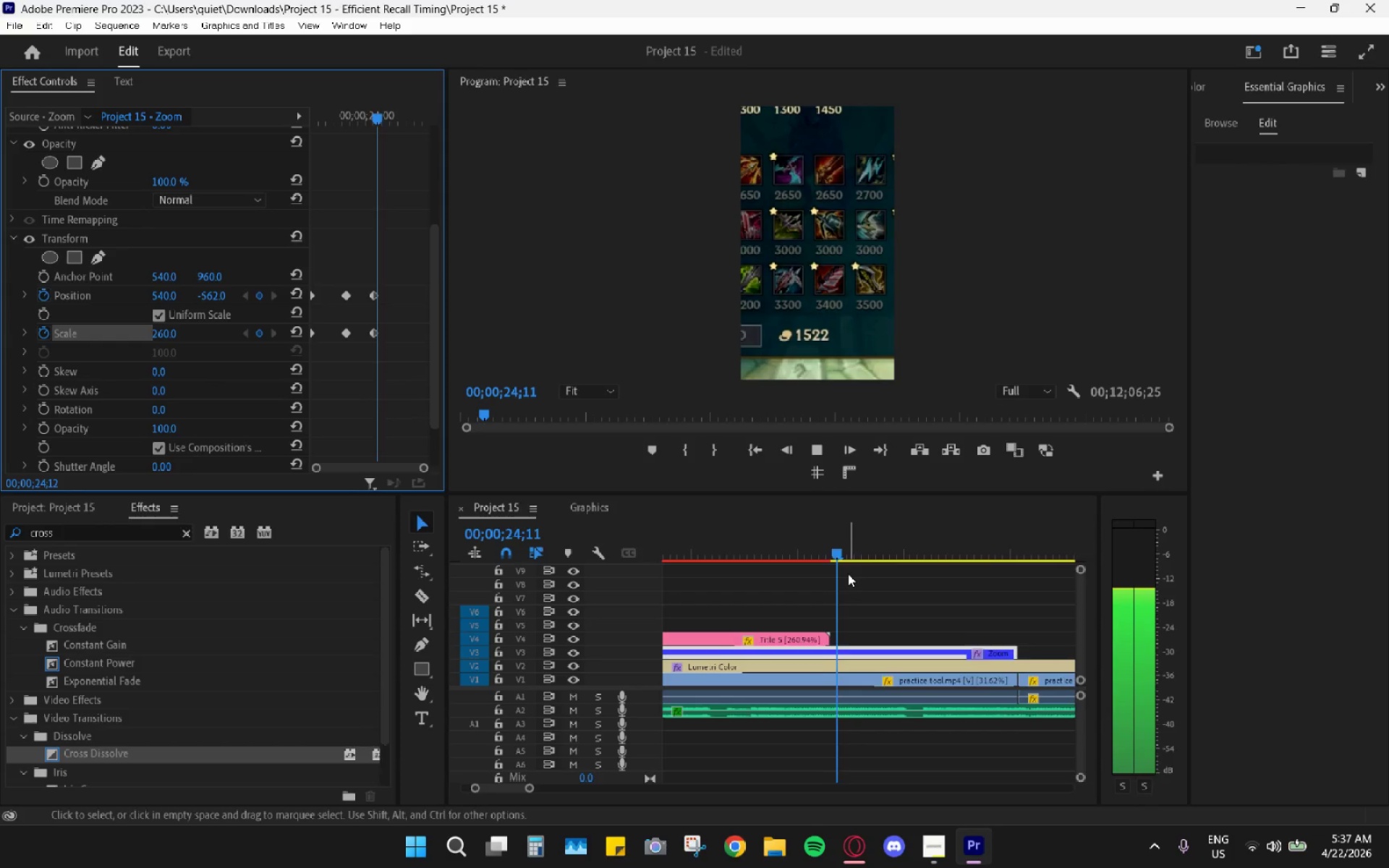 
hold_key(key=AltLeft, duration=0.91)
scroll: coordinate [842, 578], scroll_direction: down, amount: 9.0
 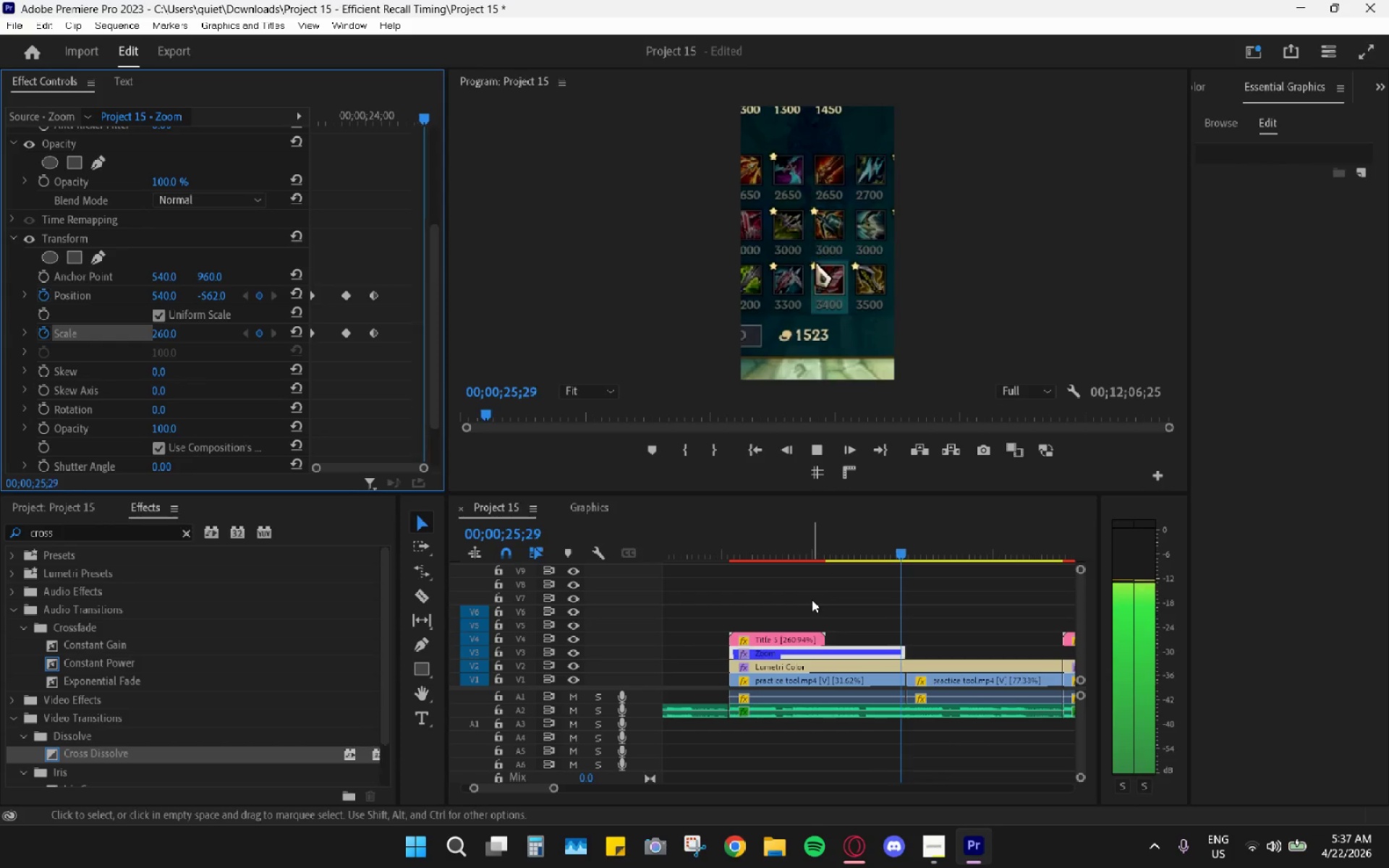 
key(Space)
 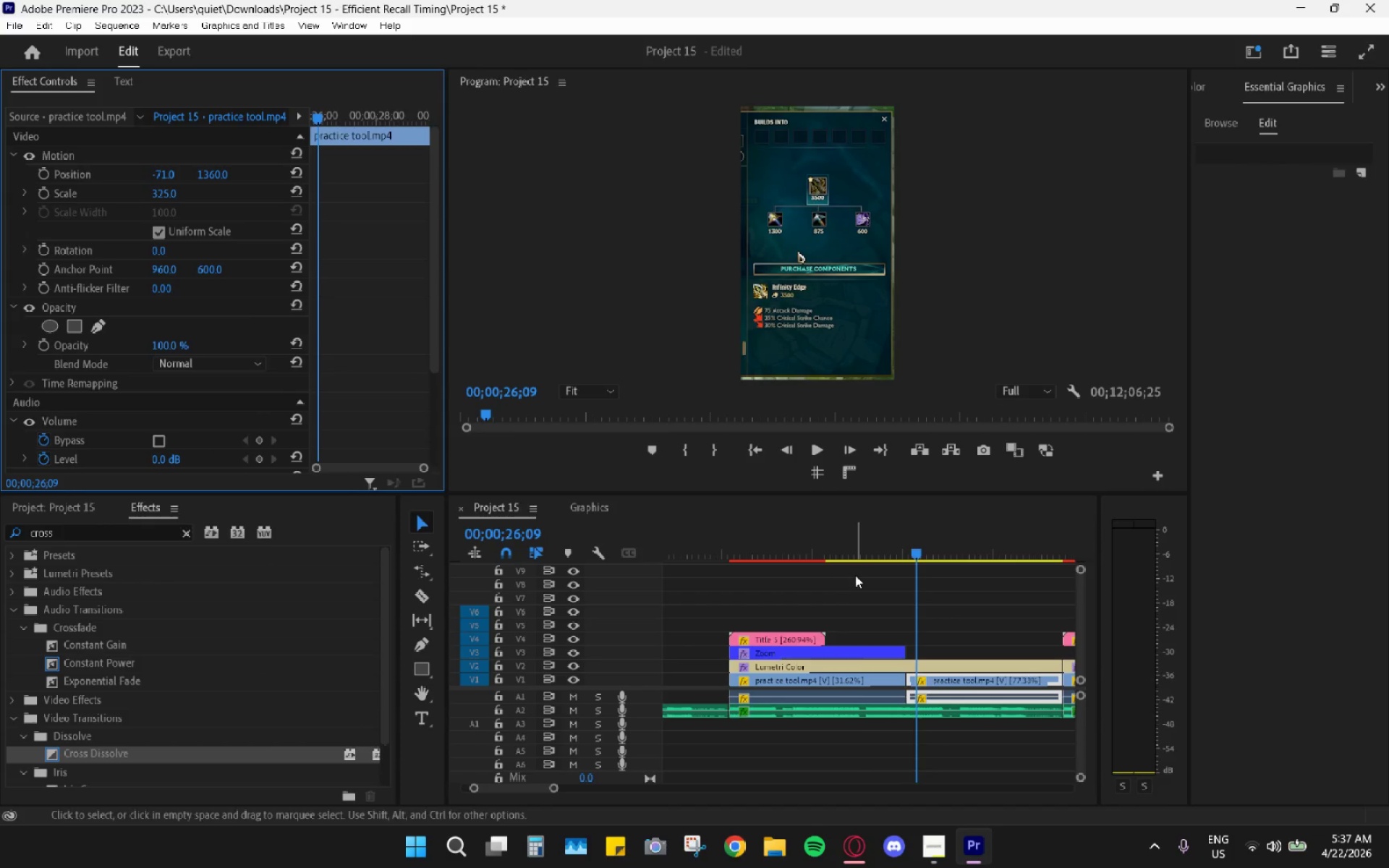 
left_click_drag(start_coordinate=[861, 543], to_coordinate=[749, 553])
 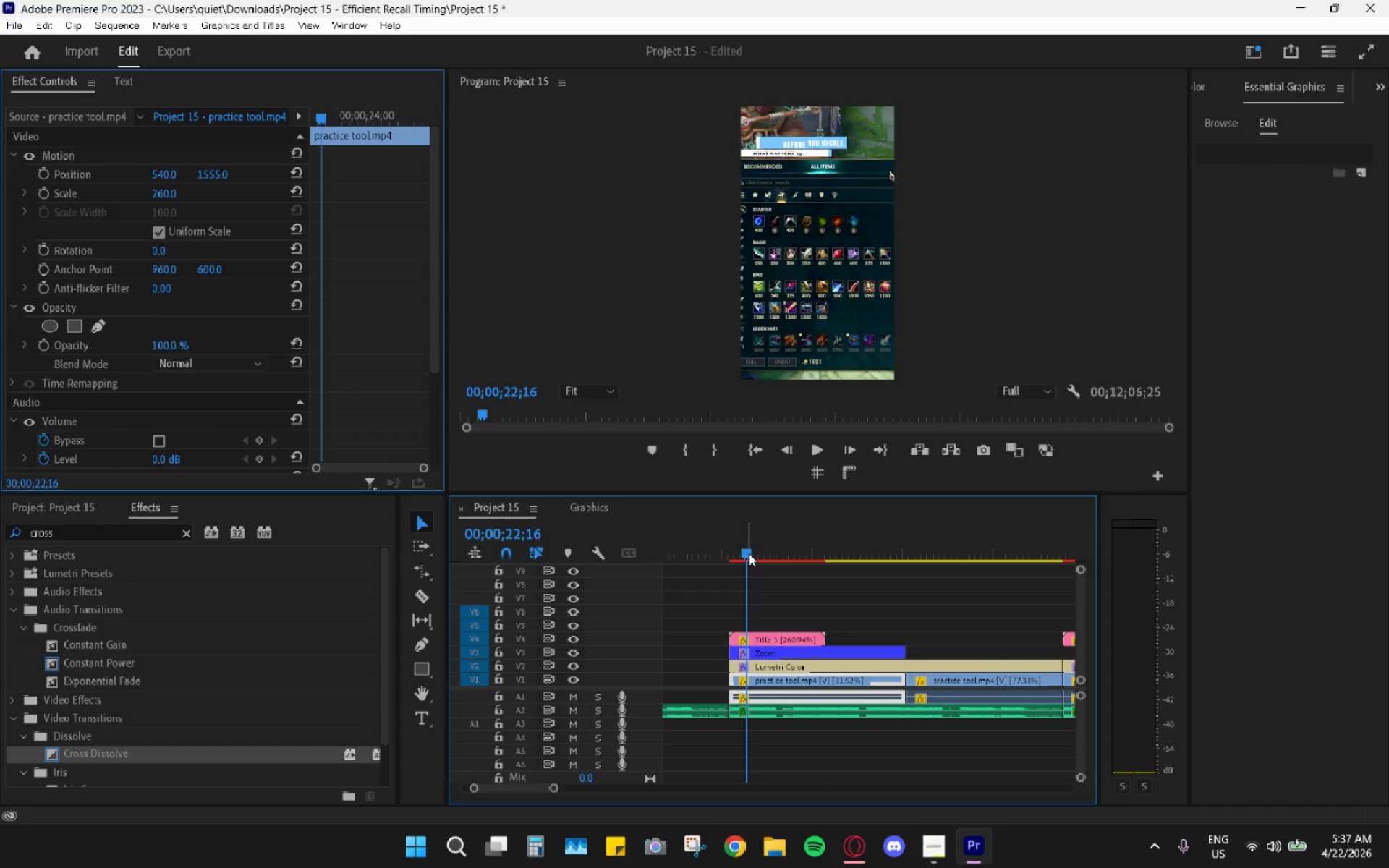 
key(Space)
 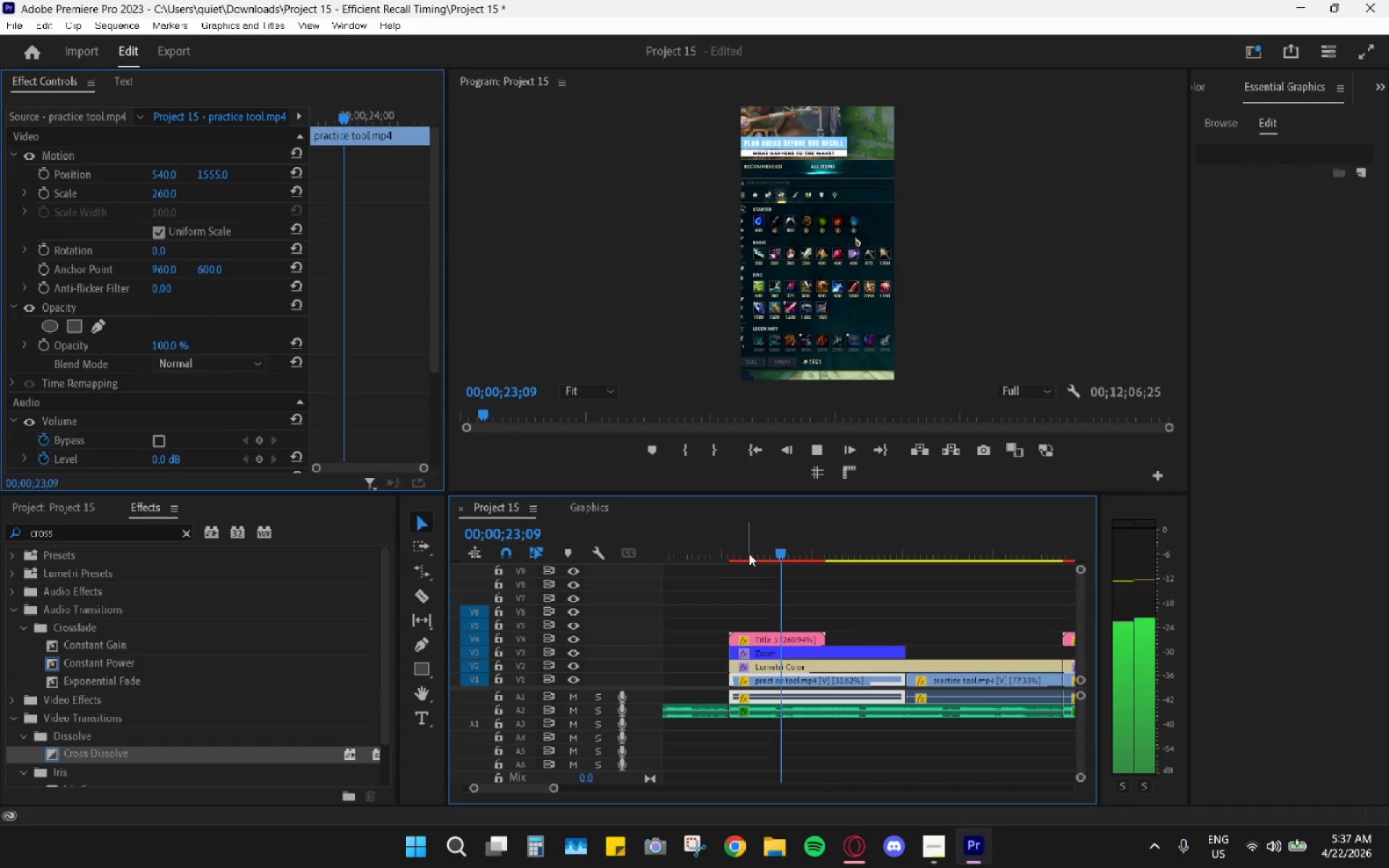 
key(Space)
 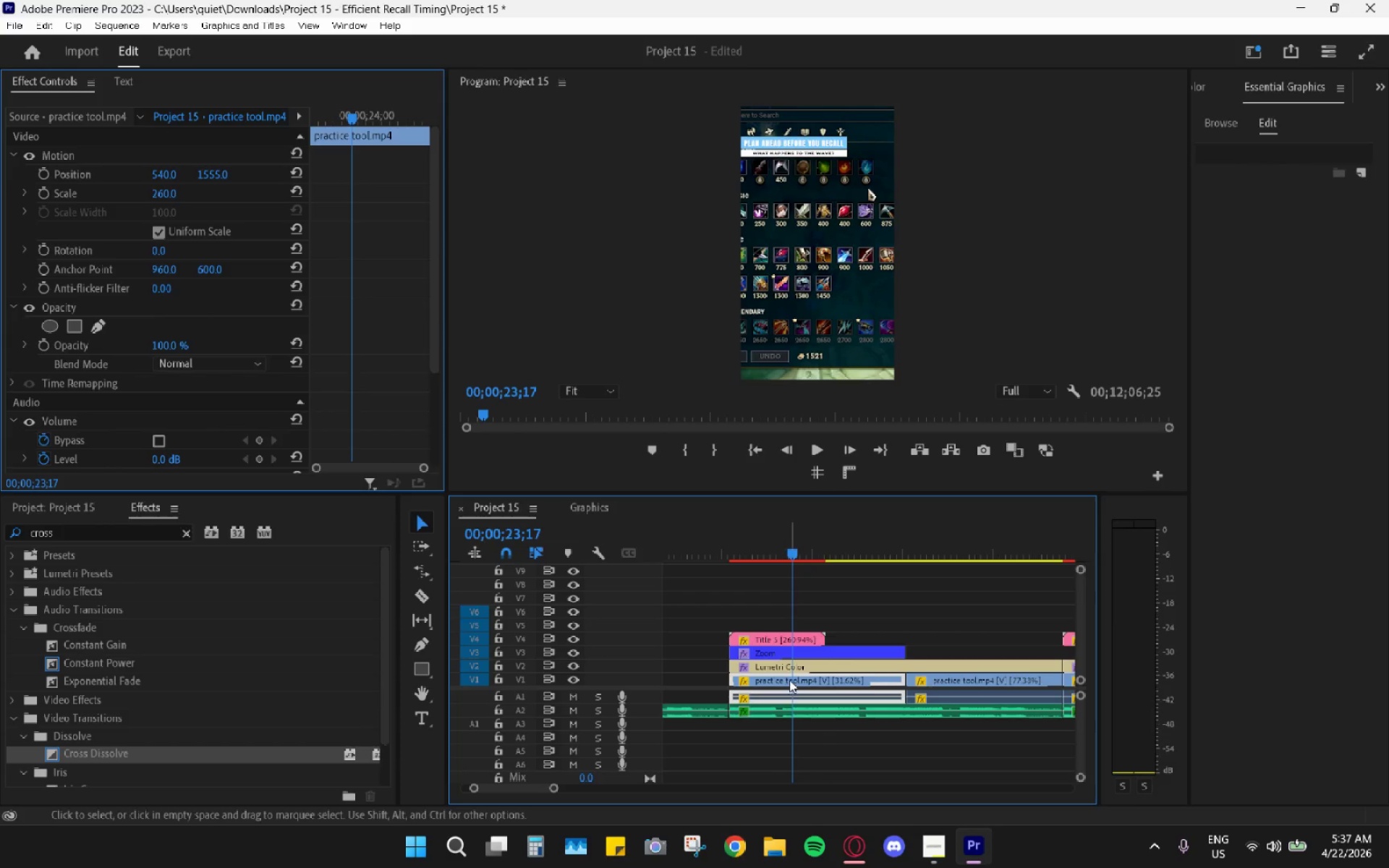 
left_click([789, 680])
 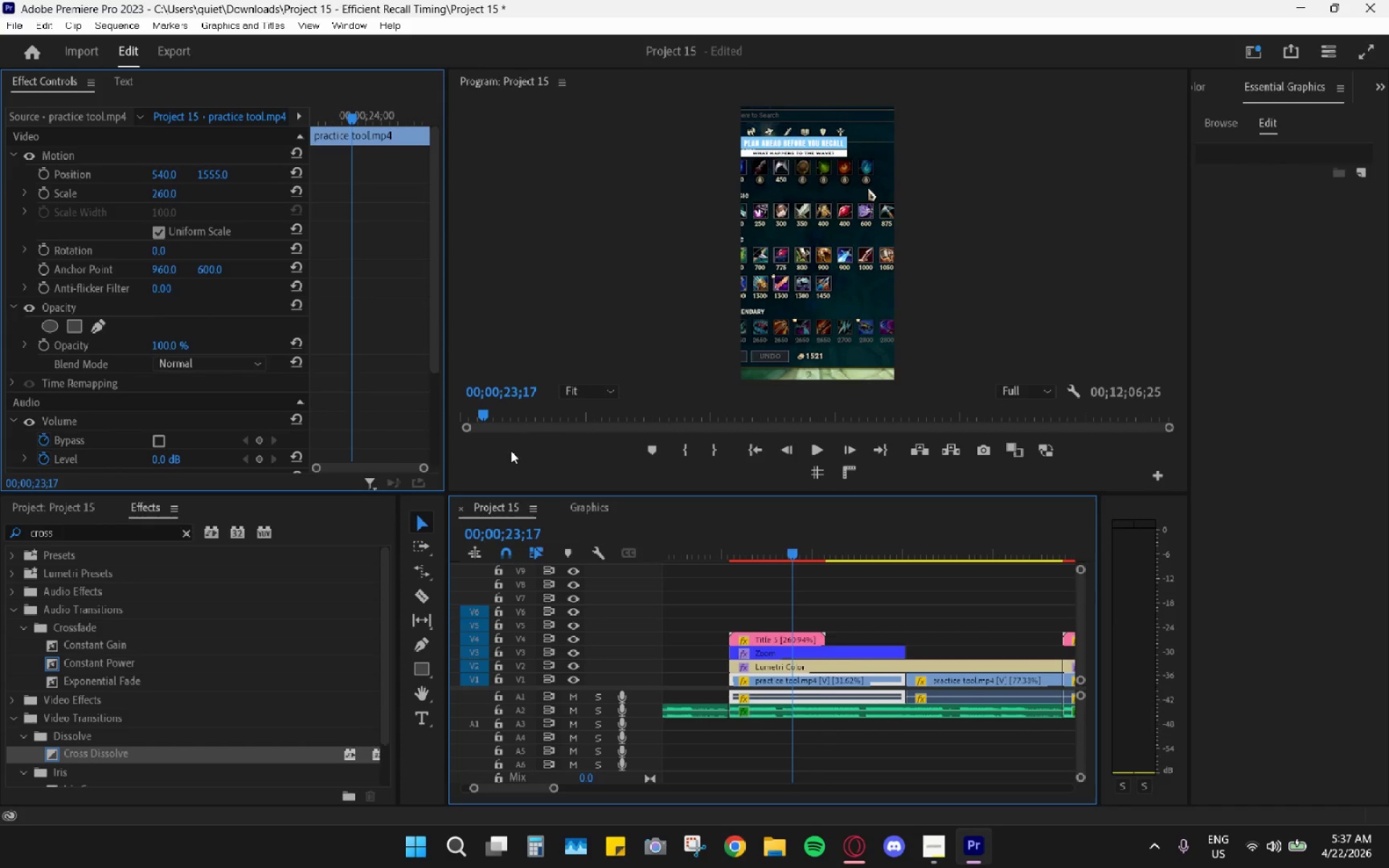 
scroll: coordinate [391, 412], scroll_direction: up, amount: 5.0
 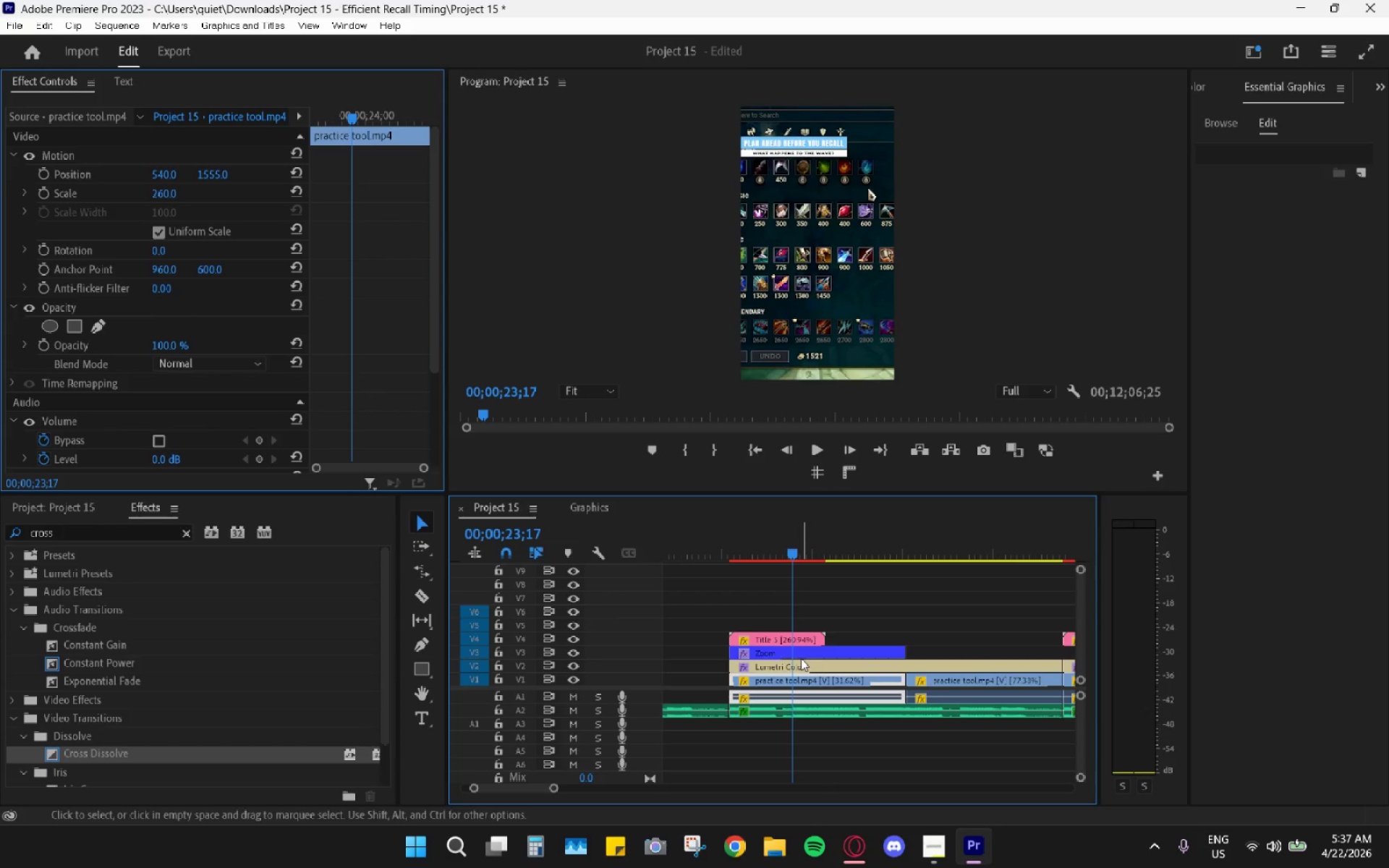 
left_click_drag(start_coordinate=[792, 554], to_coordinate=[781, 560])
 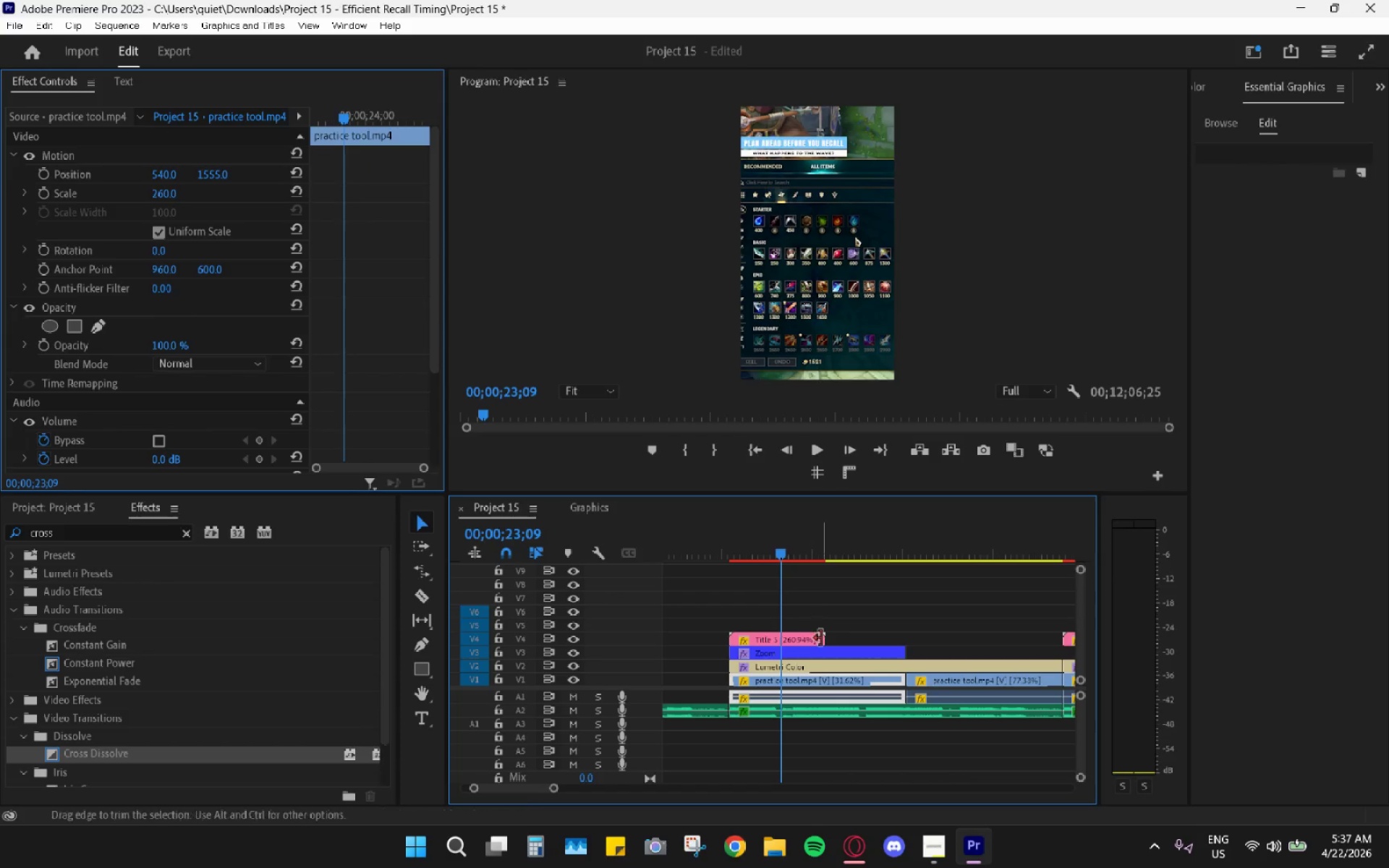 
key(Space)
 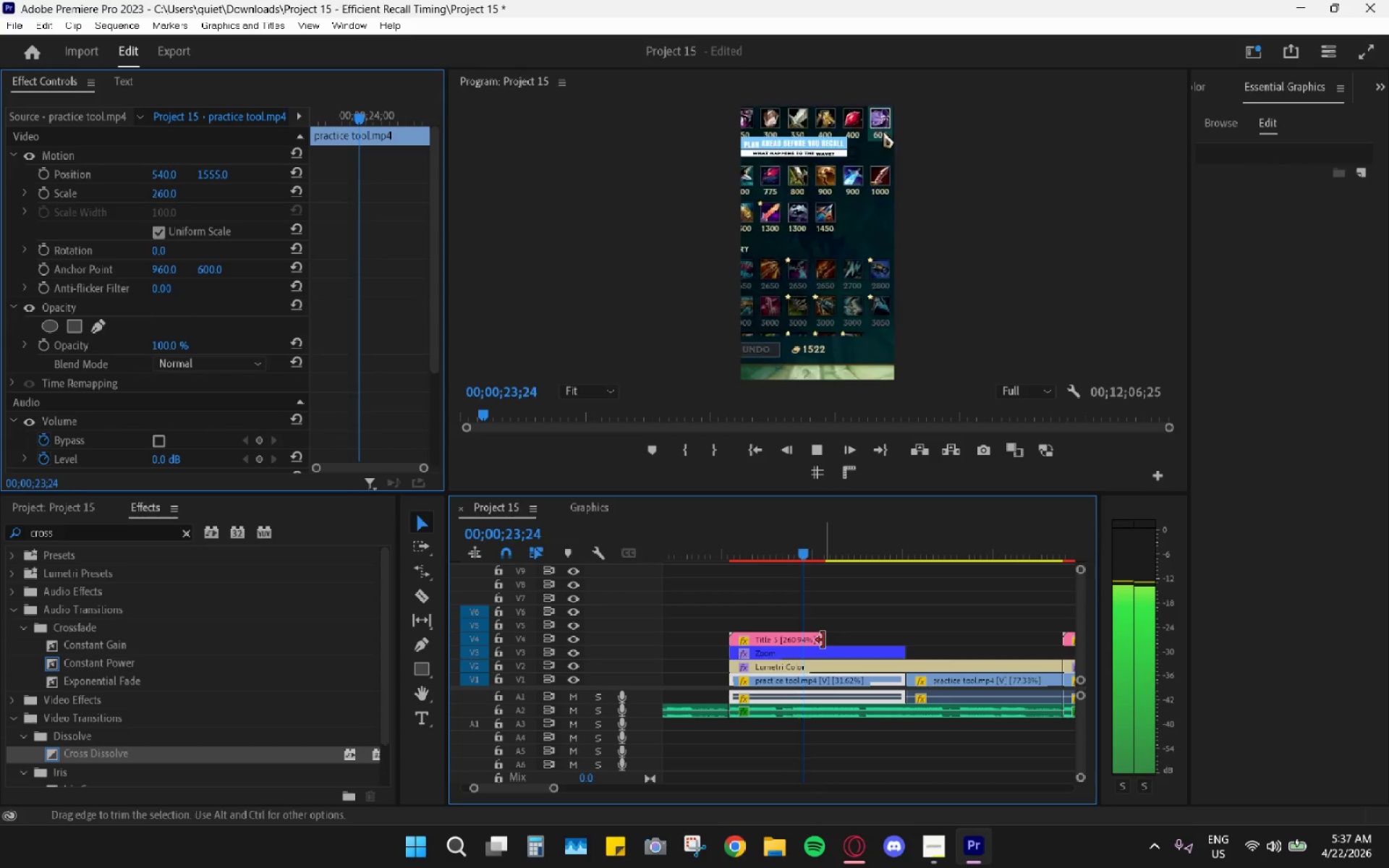 
key(Space)
 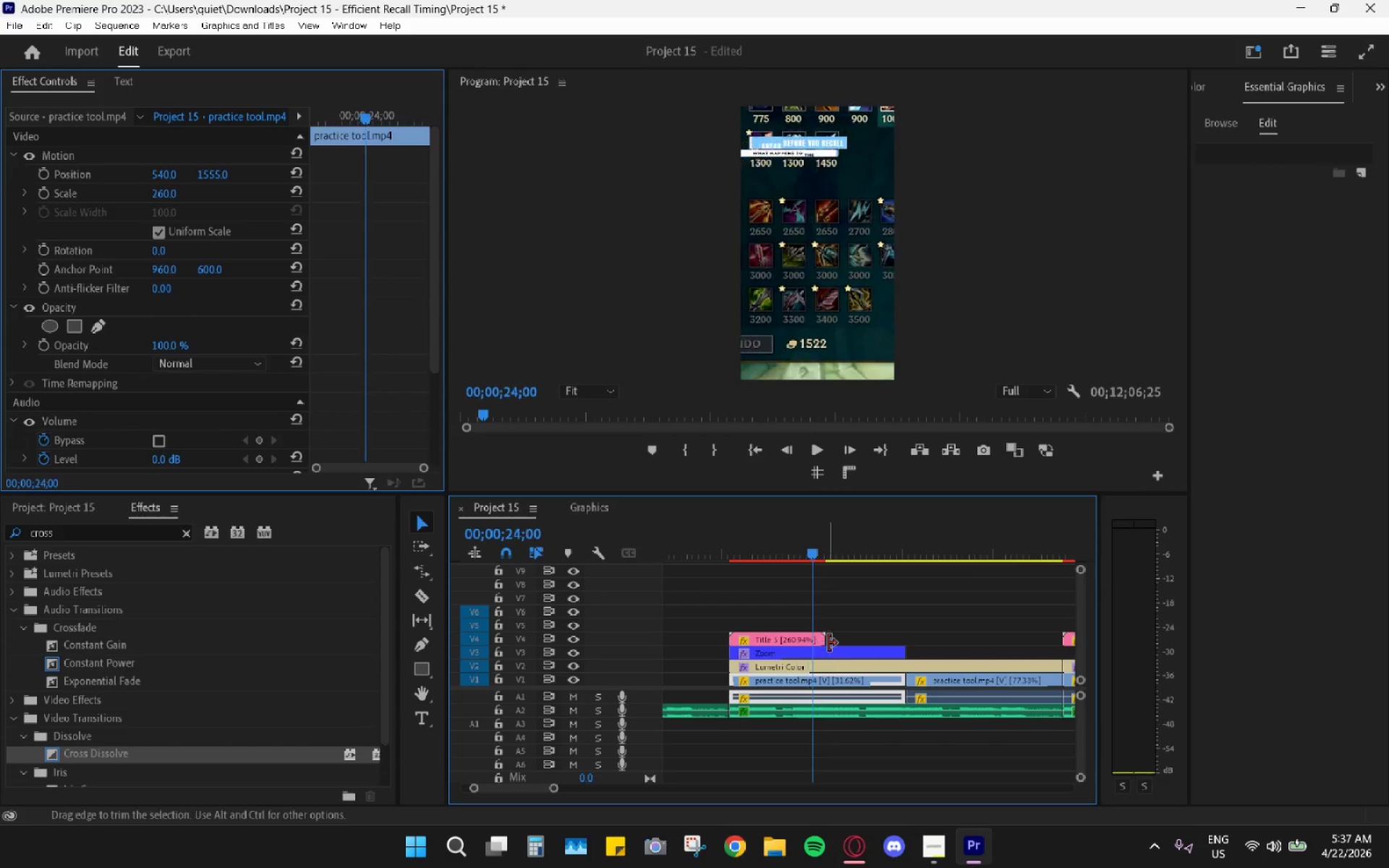 
mouse_move([822, 637])
 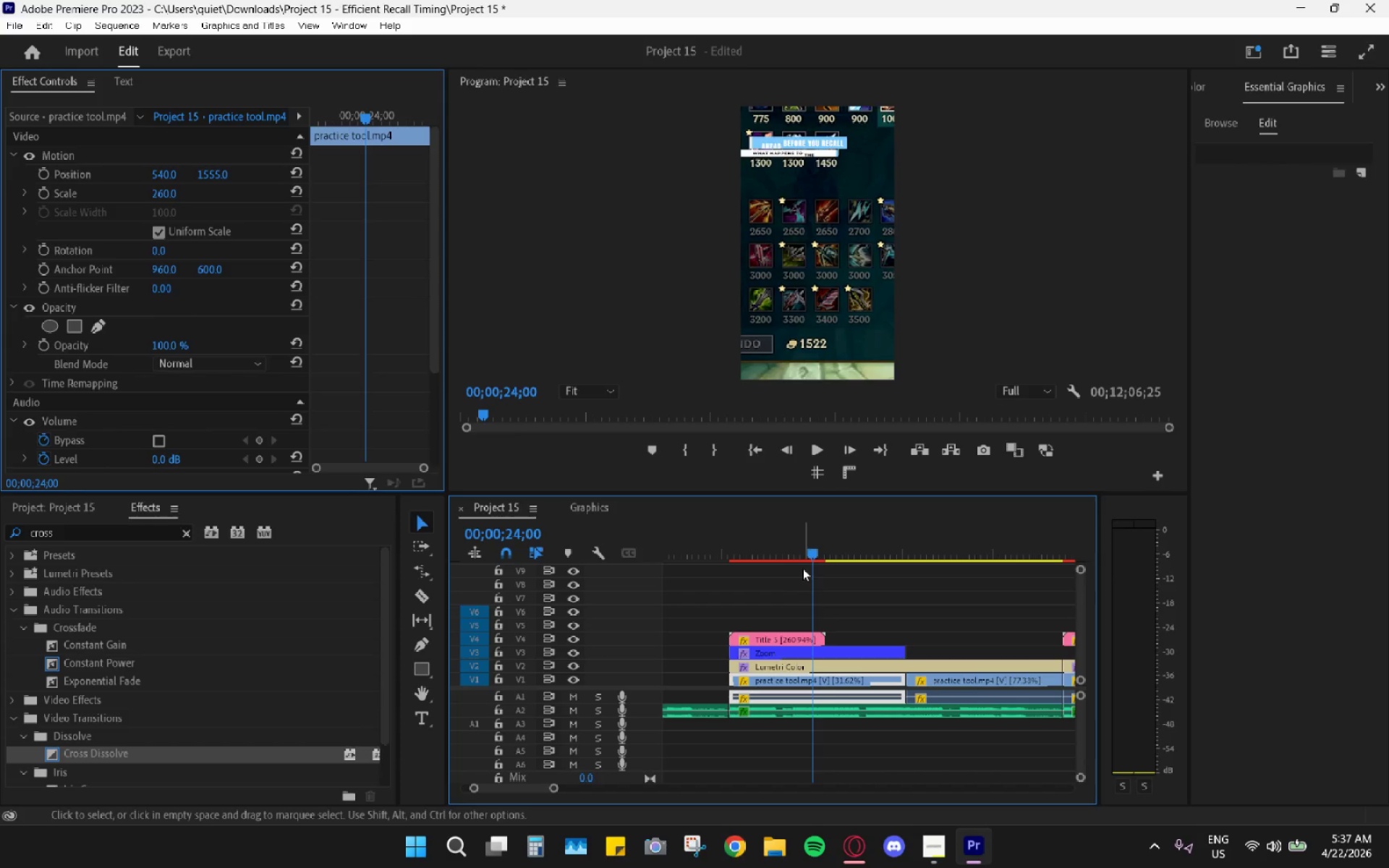 
left_click_drag(start_coordinate=[794, 550], to_coordinate=[748, 540])
 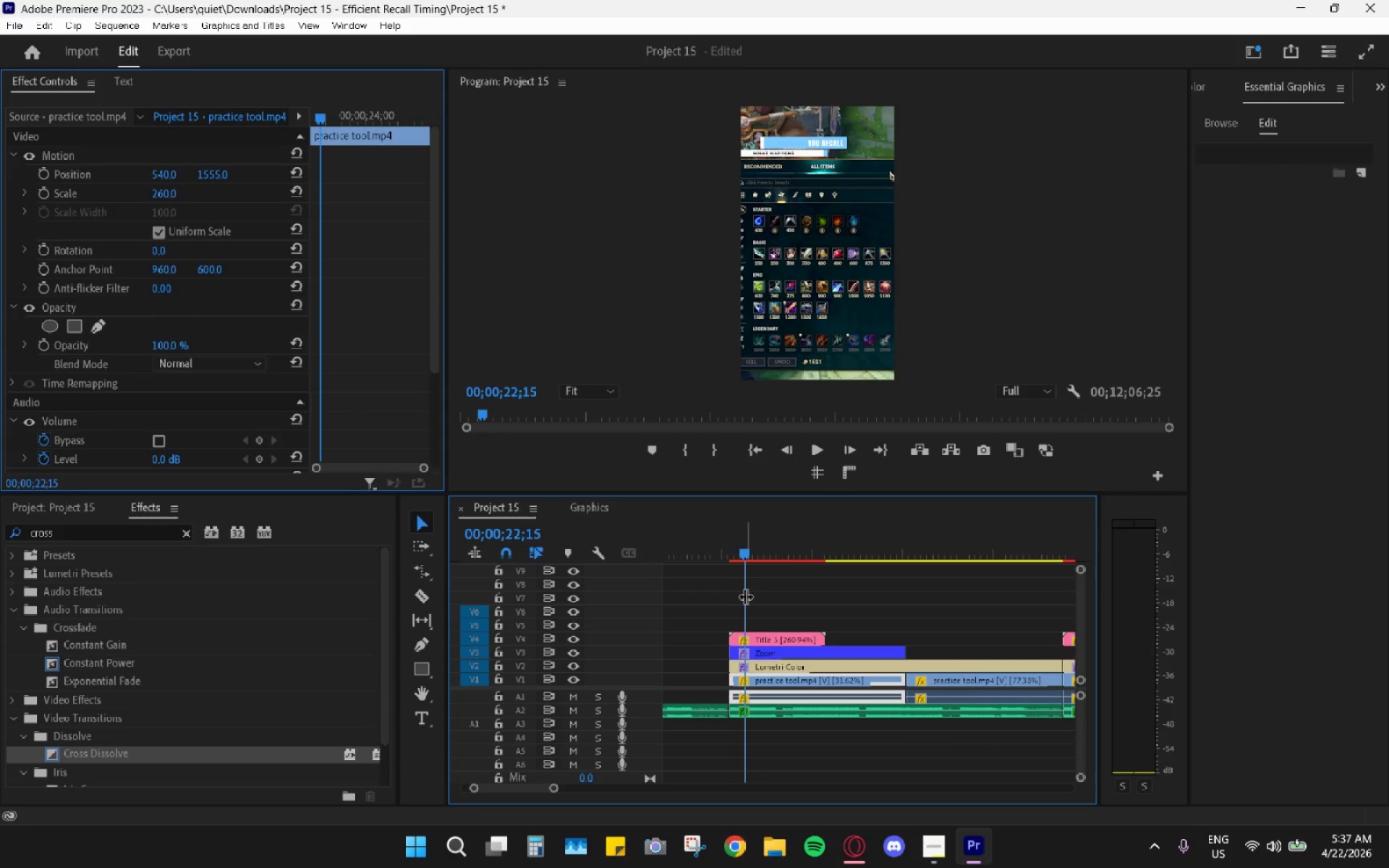 
left_click_drag(start_coordinate=[750, 553], to_coordinate=[736, 551])
 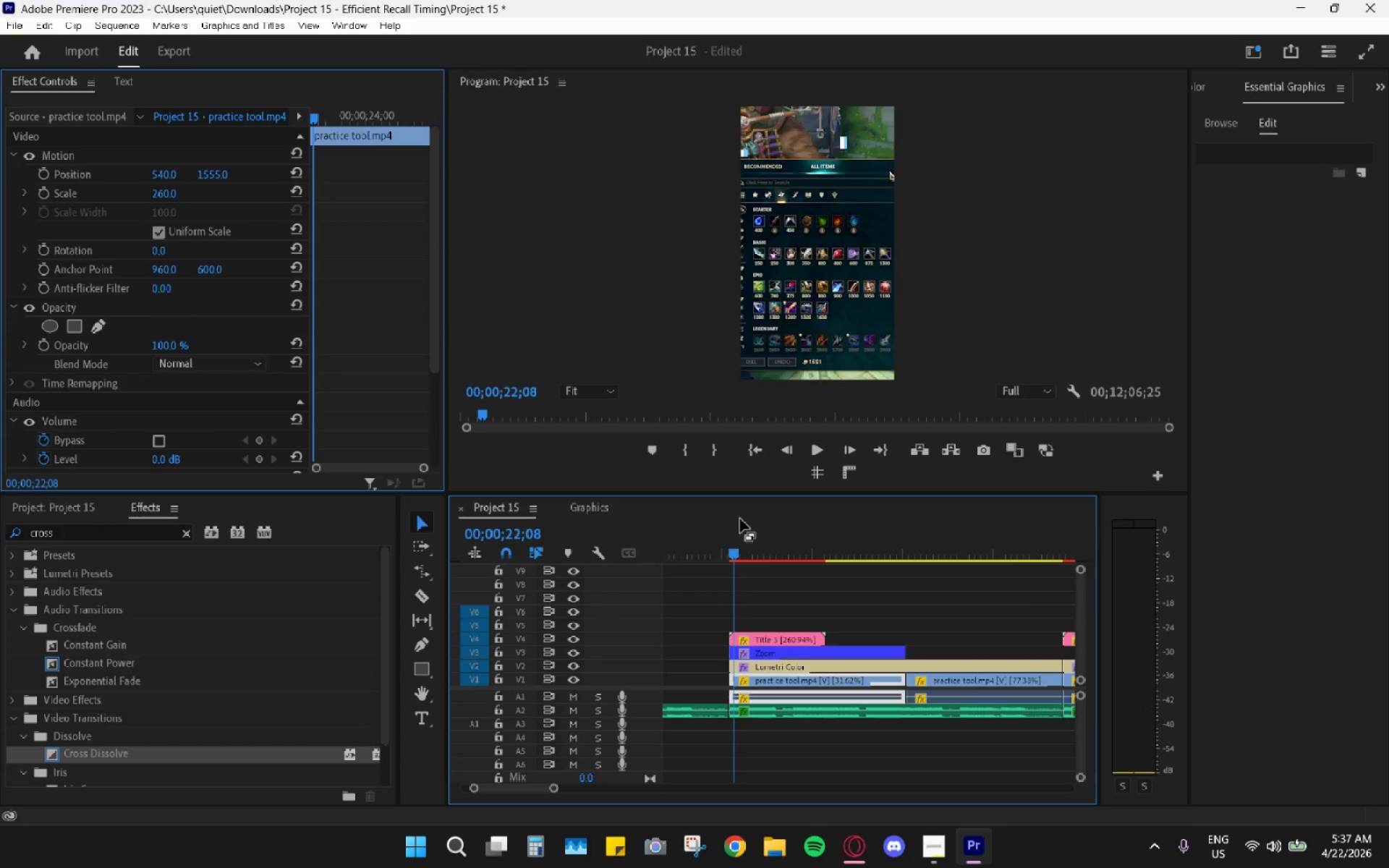 
wait(12.39)
 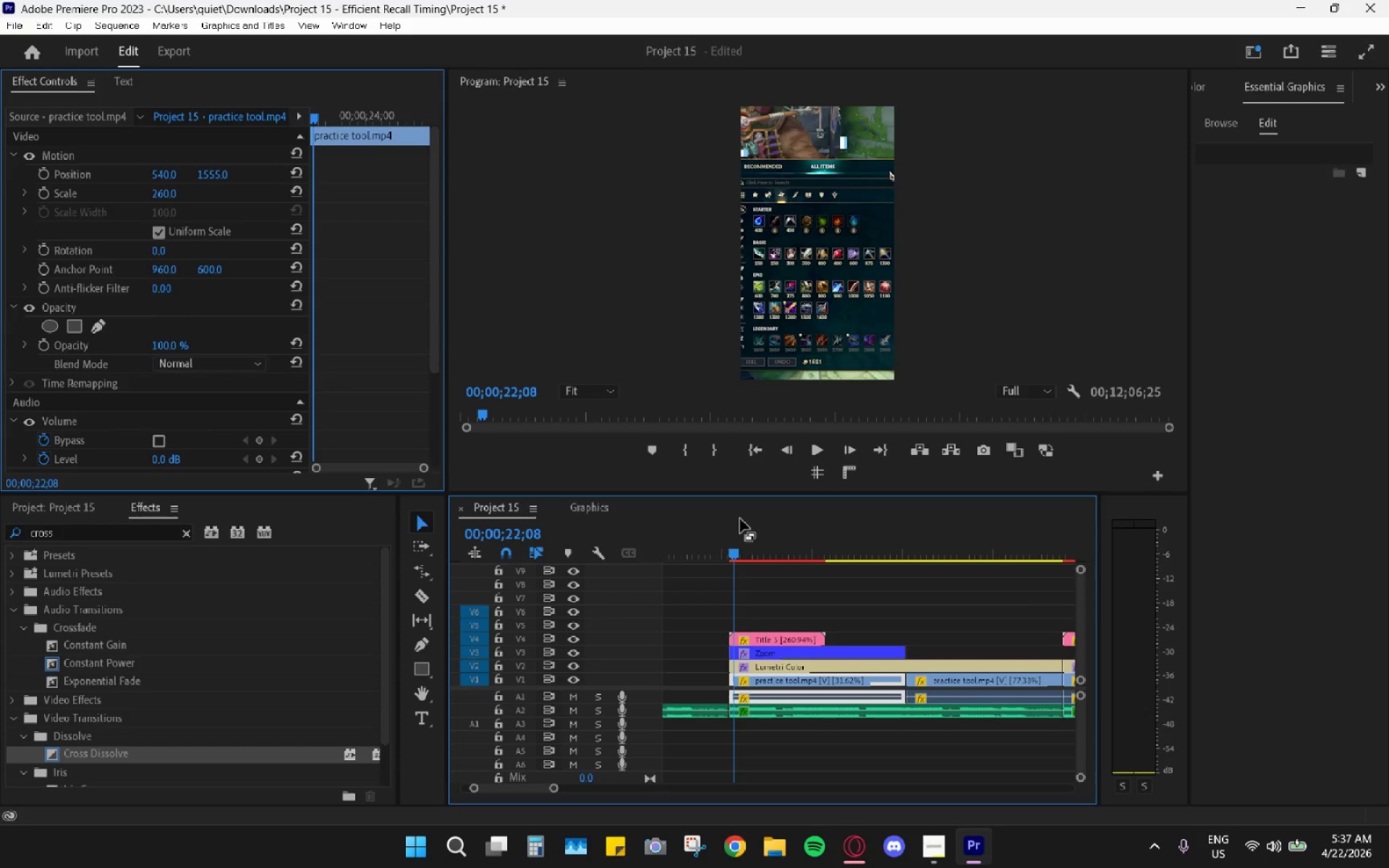 
hold_key(key=AltLeft, duration=0.78)
 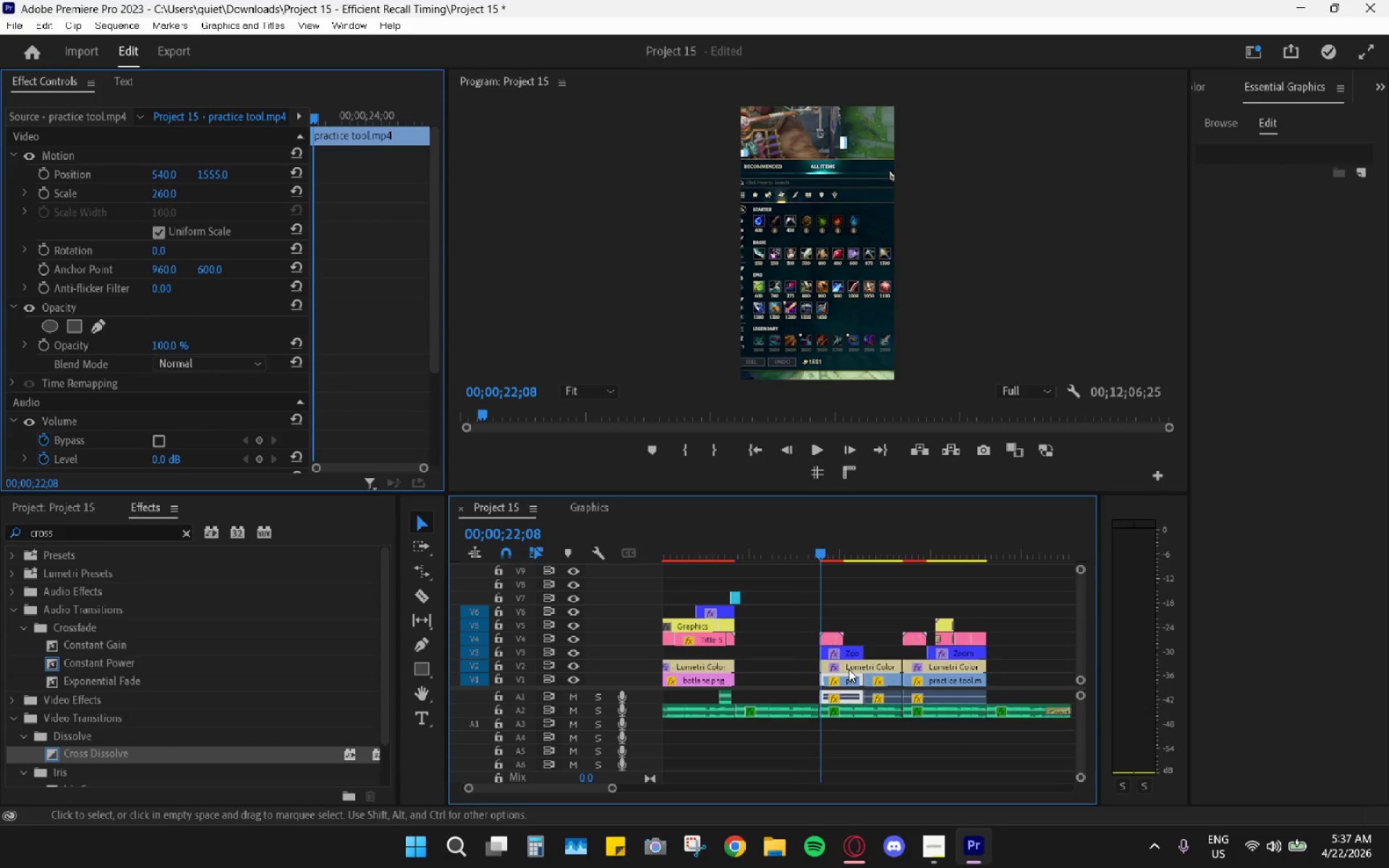 
key(Alt+AltLeft)
 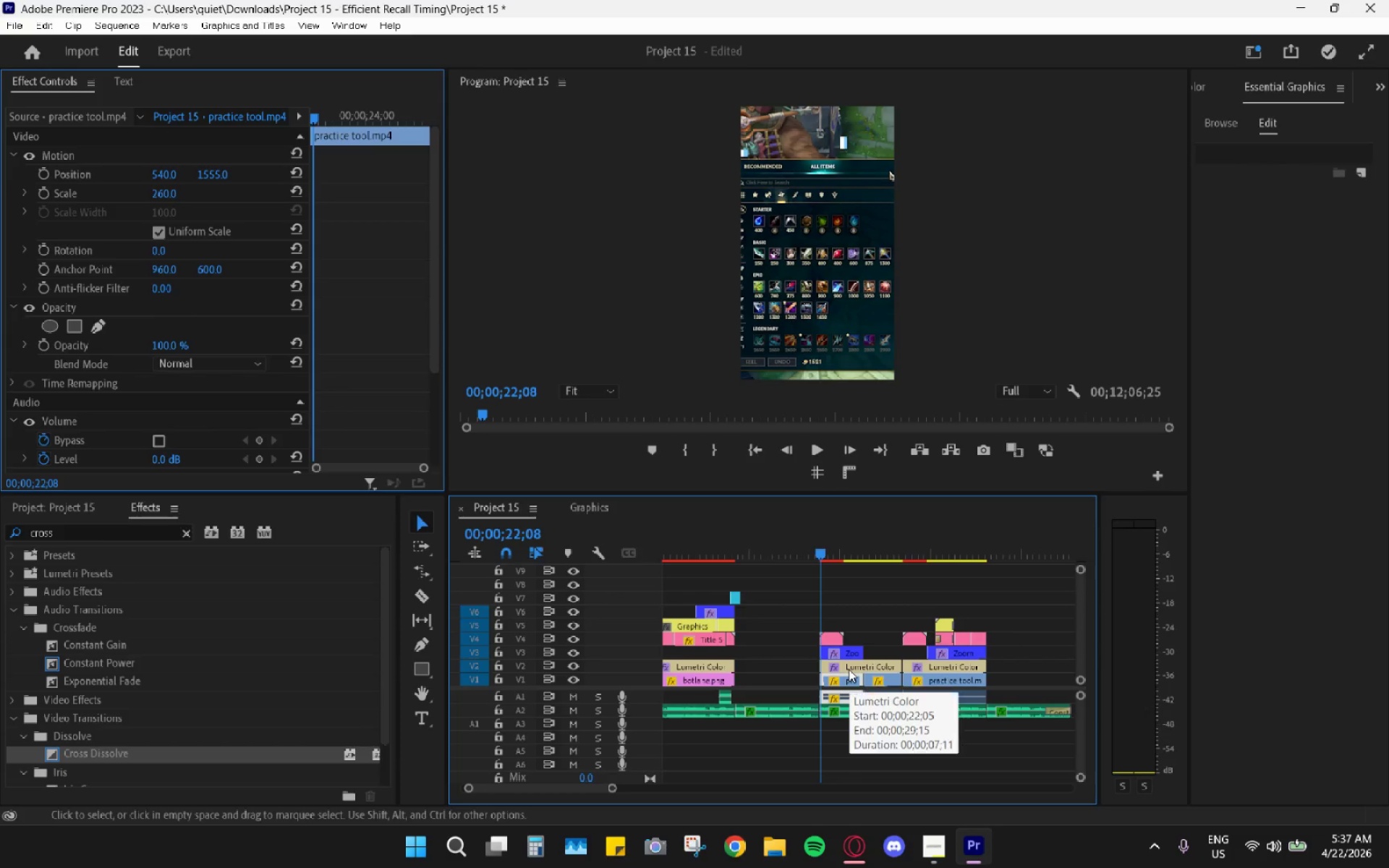 
scroll: coordinate [849, 669], scroll_direction: down, amount: 13.0
 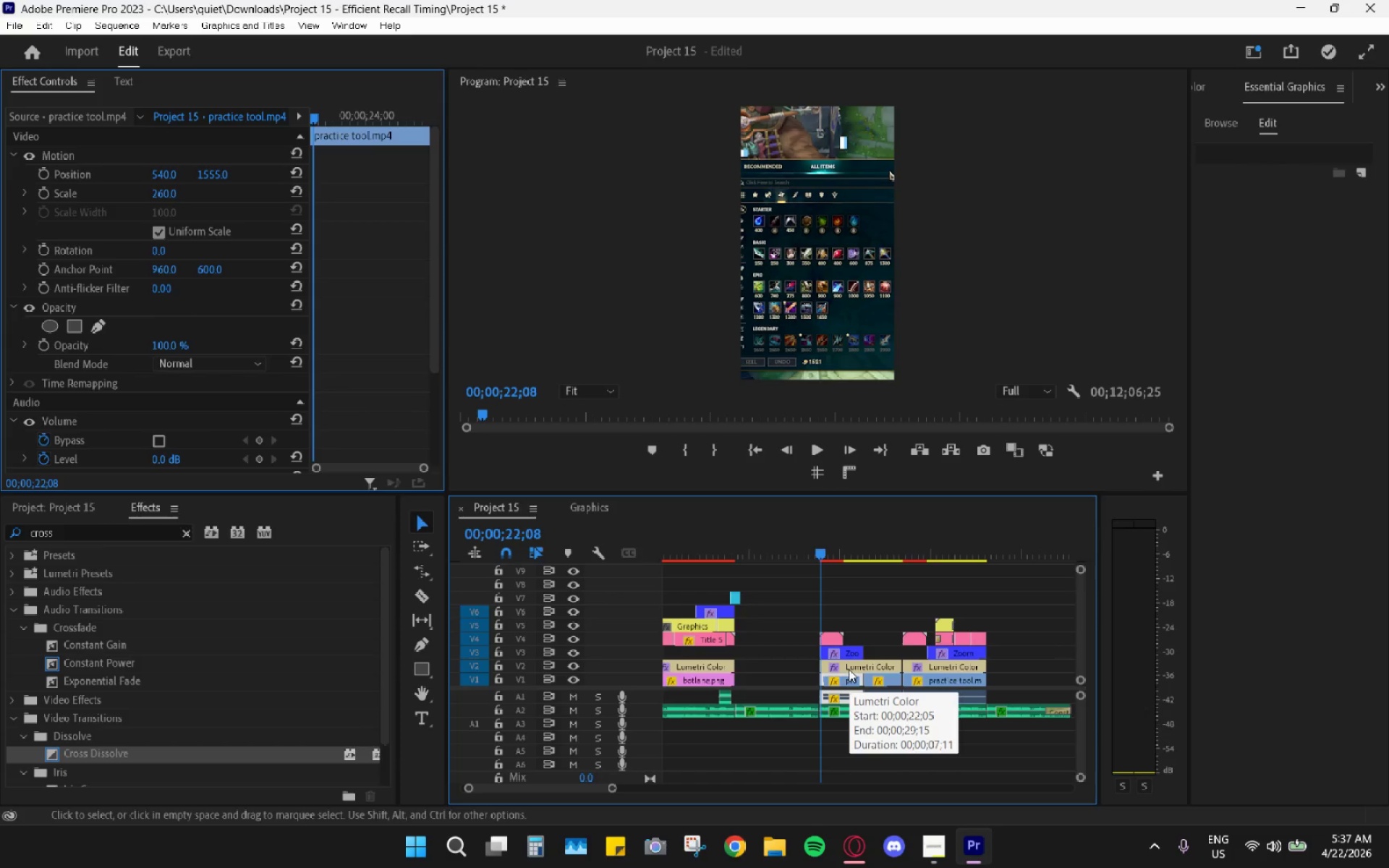 
hold_key(key=AltLeft, duration=1.03)
scroll: coordinate [844, 655], scroll_direction: up, amount: 12.0
 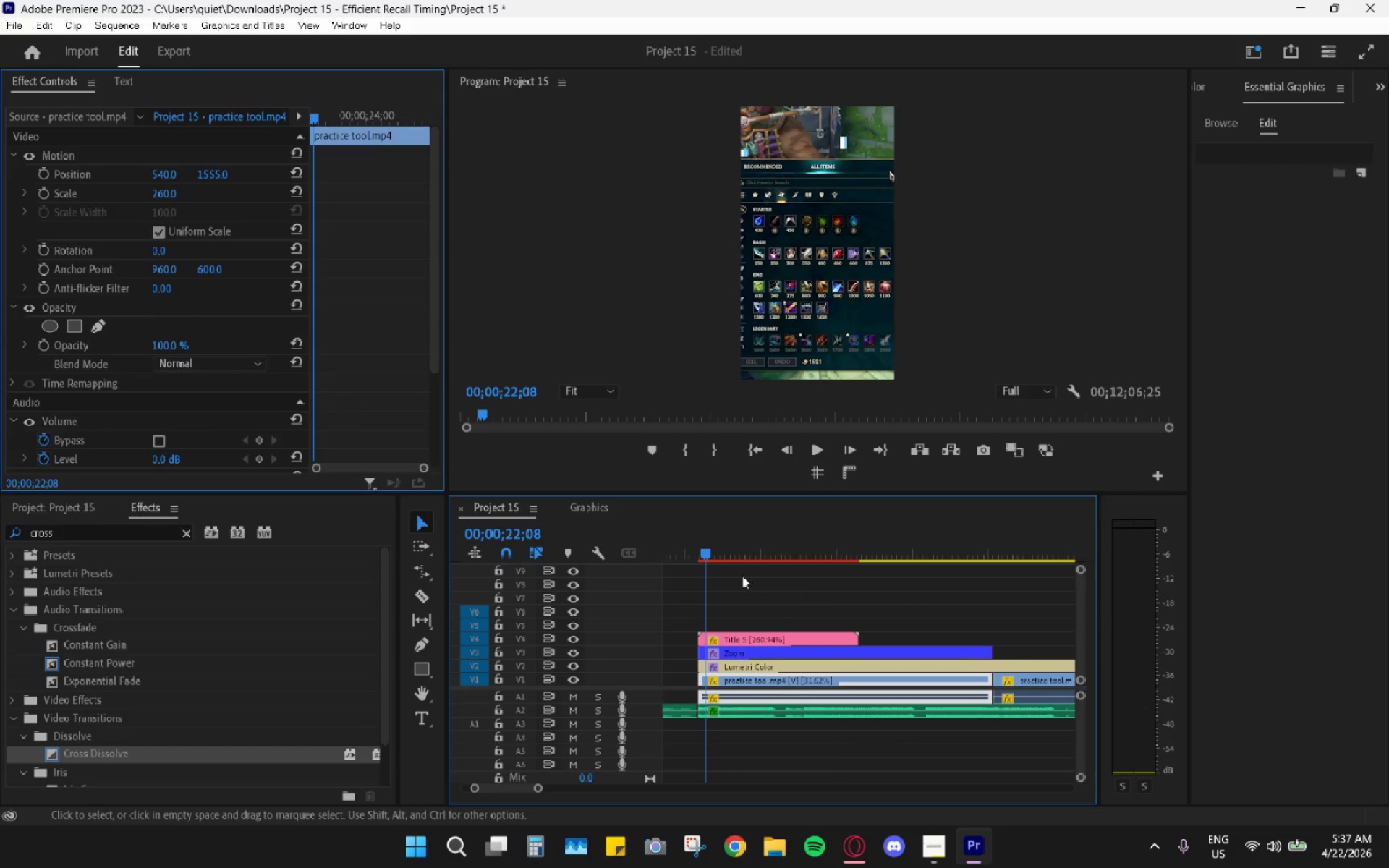 
left_click_drag(start_coordinate=[718, 557], to_coordinate=[884, 624])
 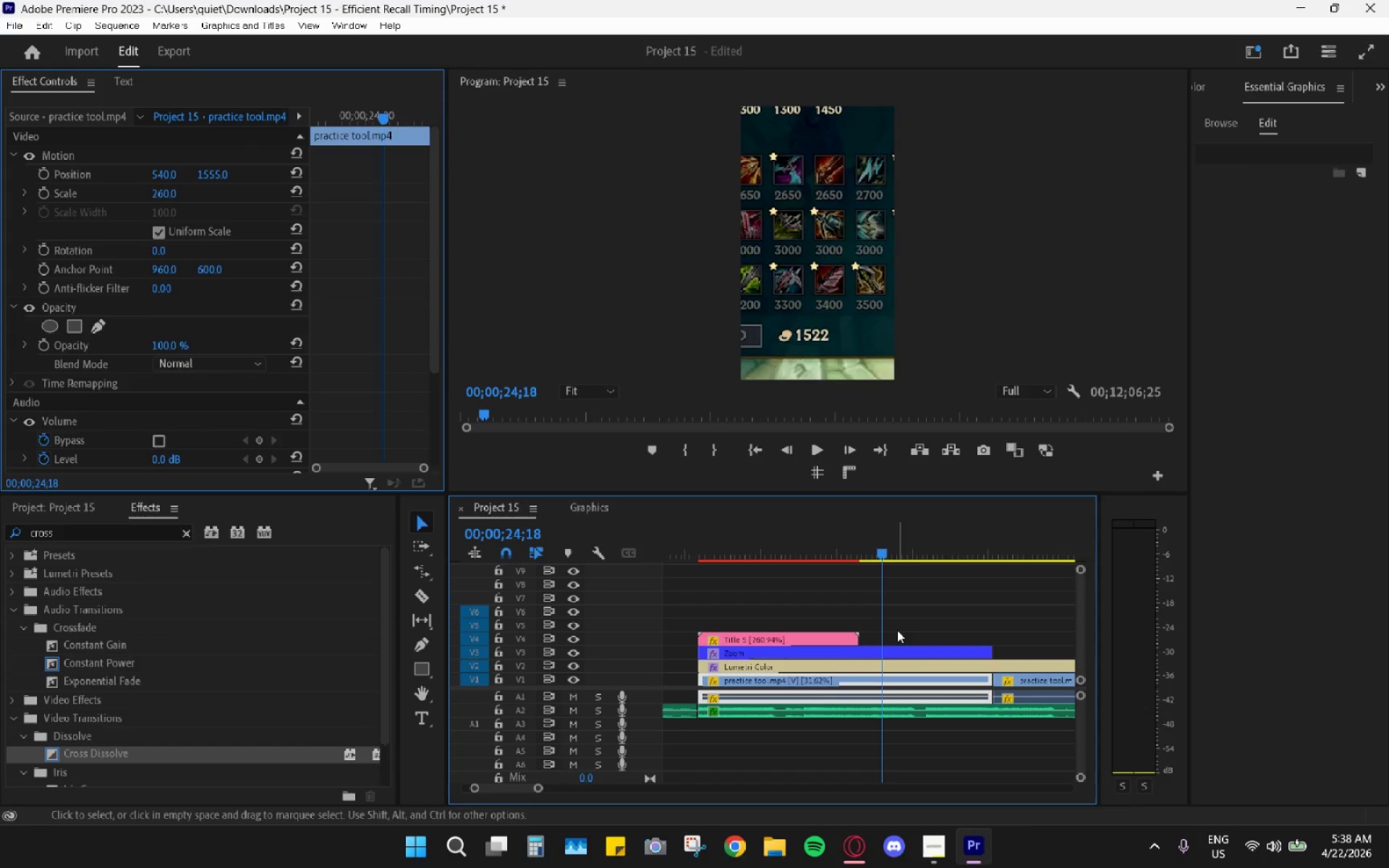 
key(Alt+AltLeft)
 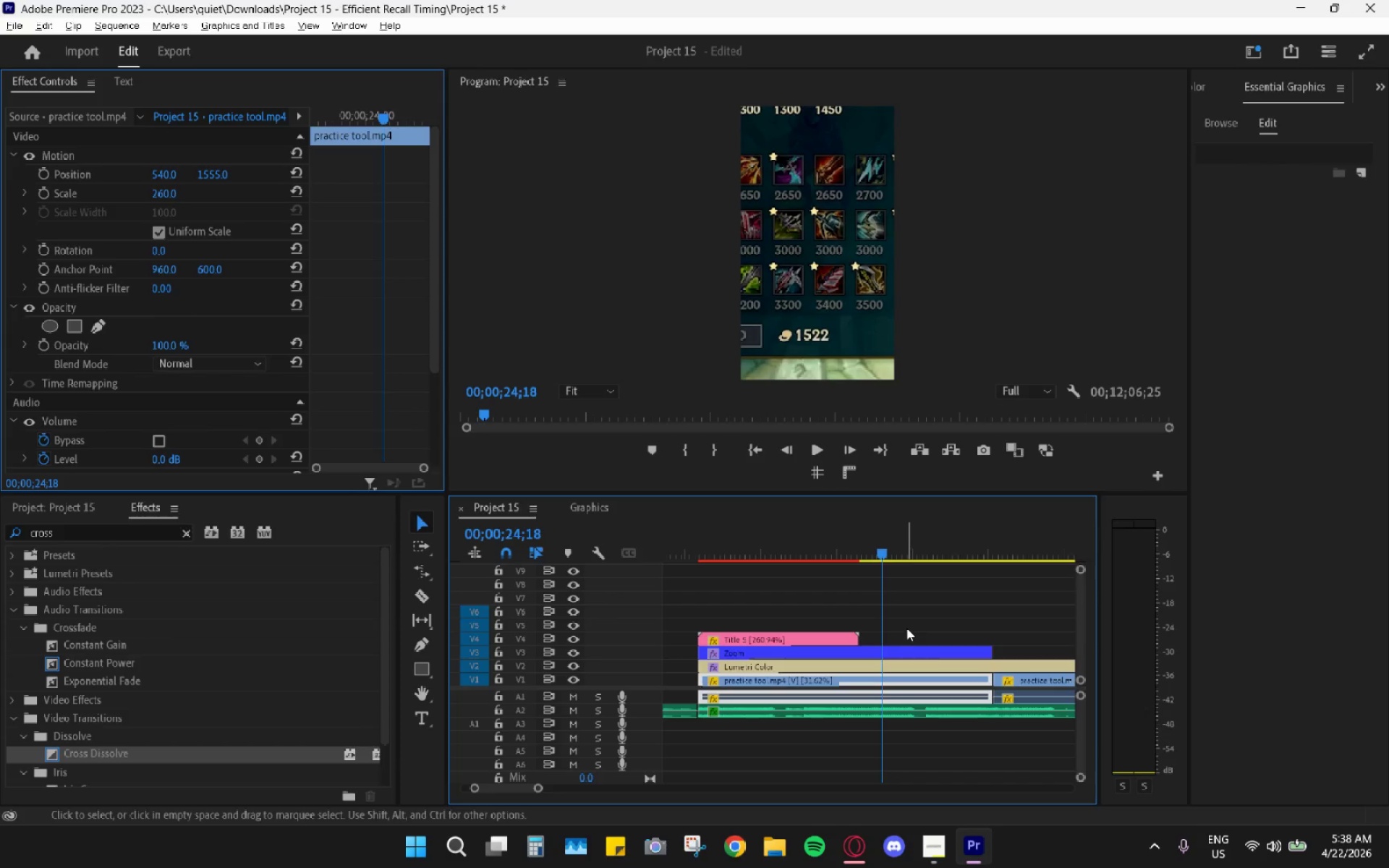 
key(Alt+AltLeft)
 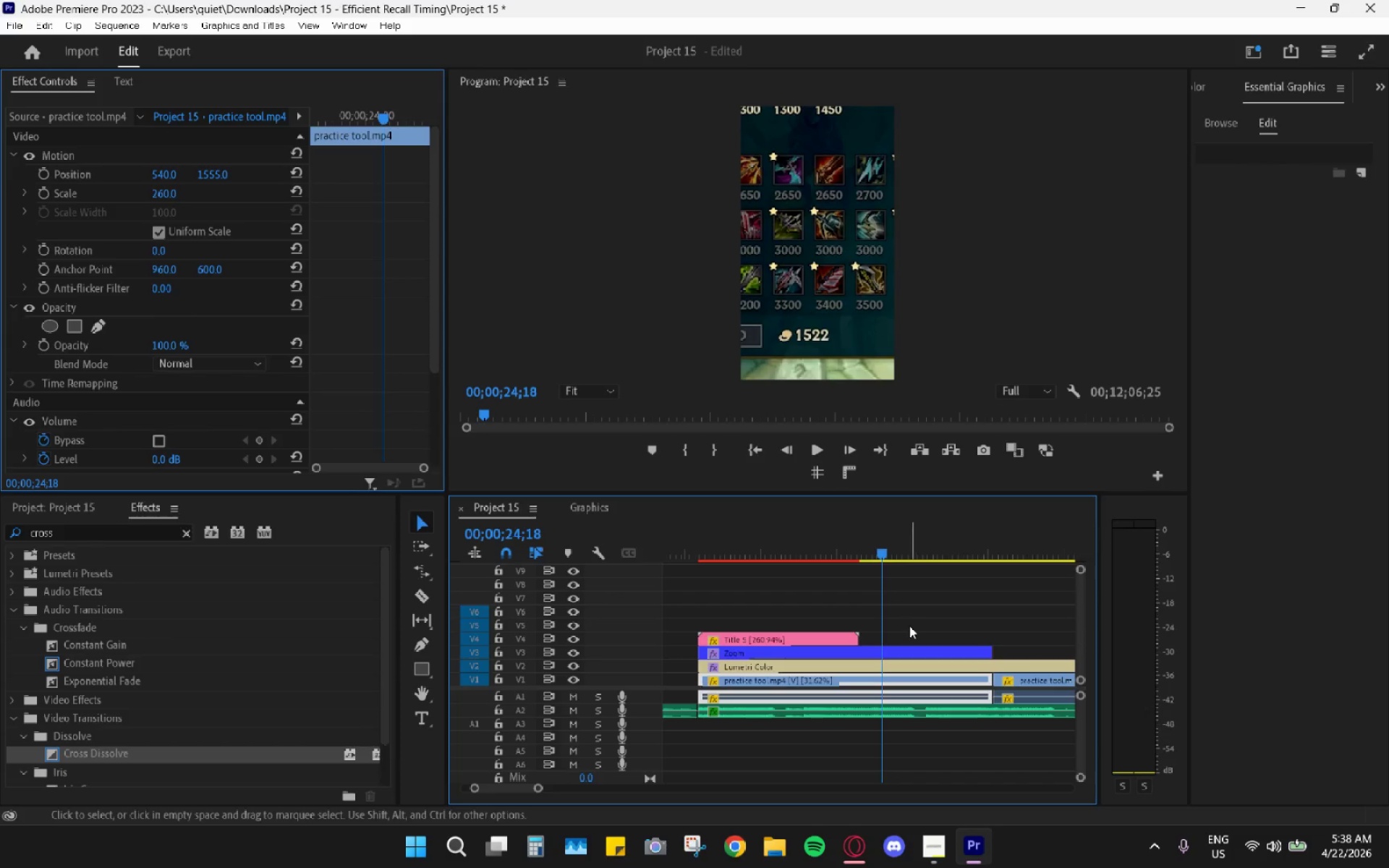 
key(Space)
 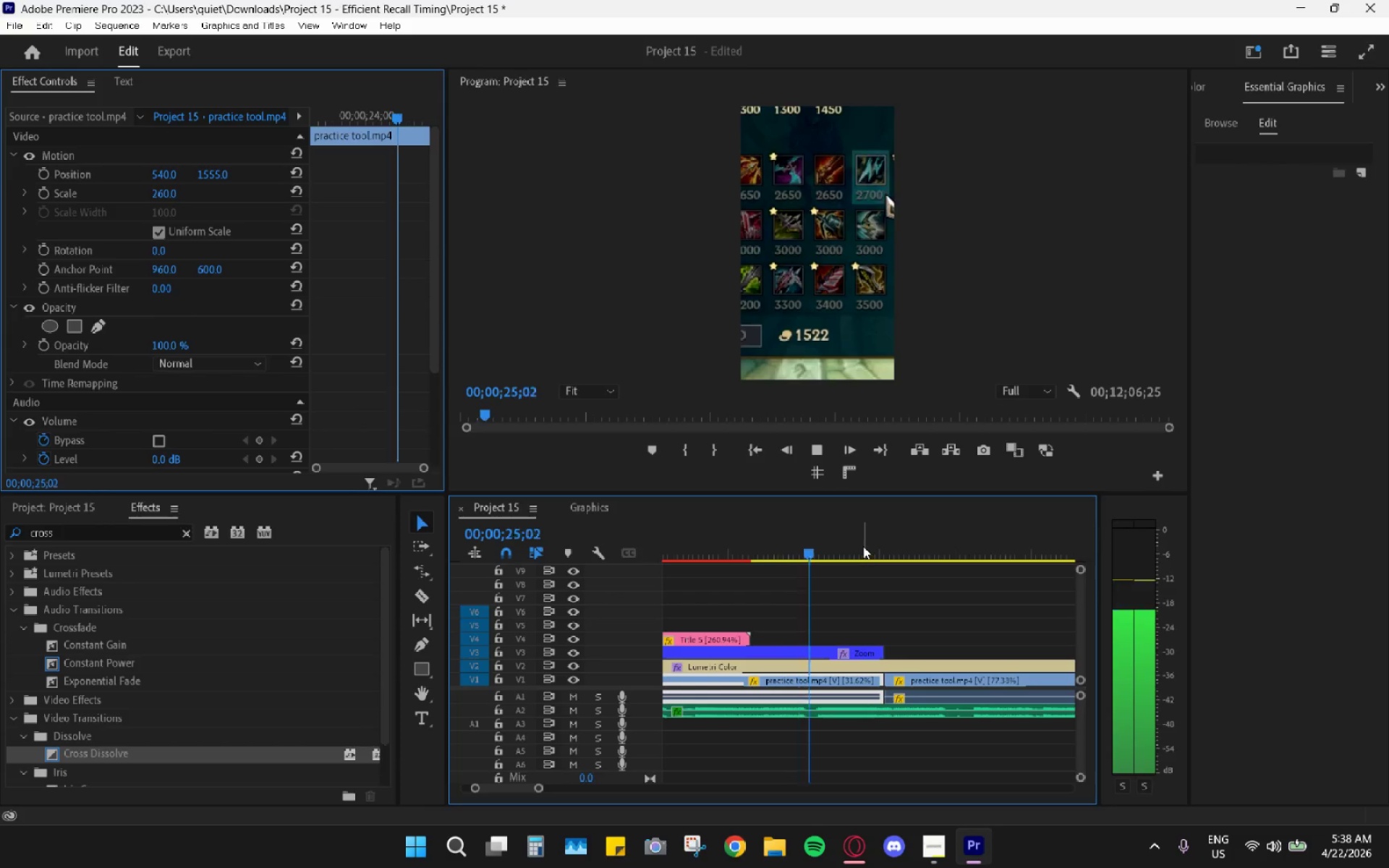 
scroll: coordinate [909, 626], scroll_direction: down, amount: 4.0
 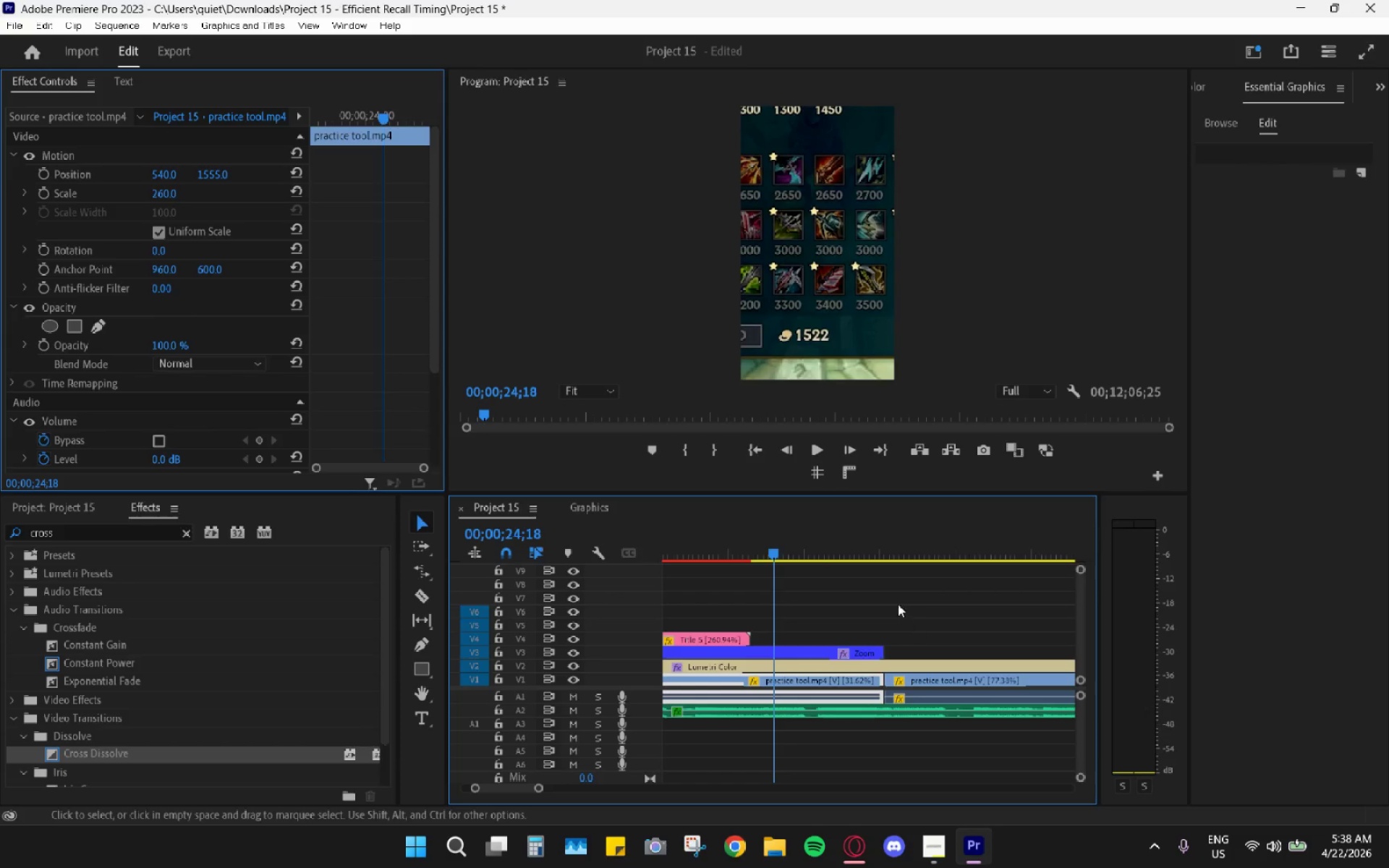 
left_click_drag(start_coordinate=[863, 544], to_coordinate=[888, 551])
 